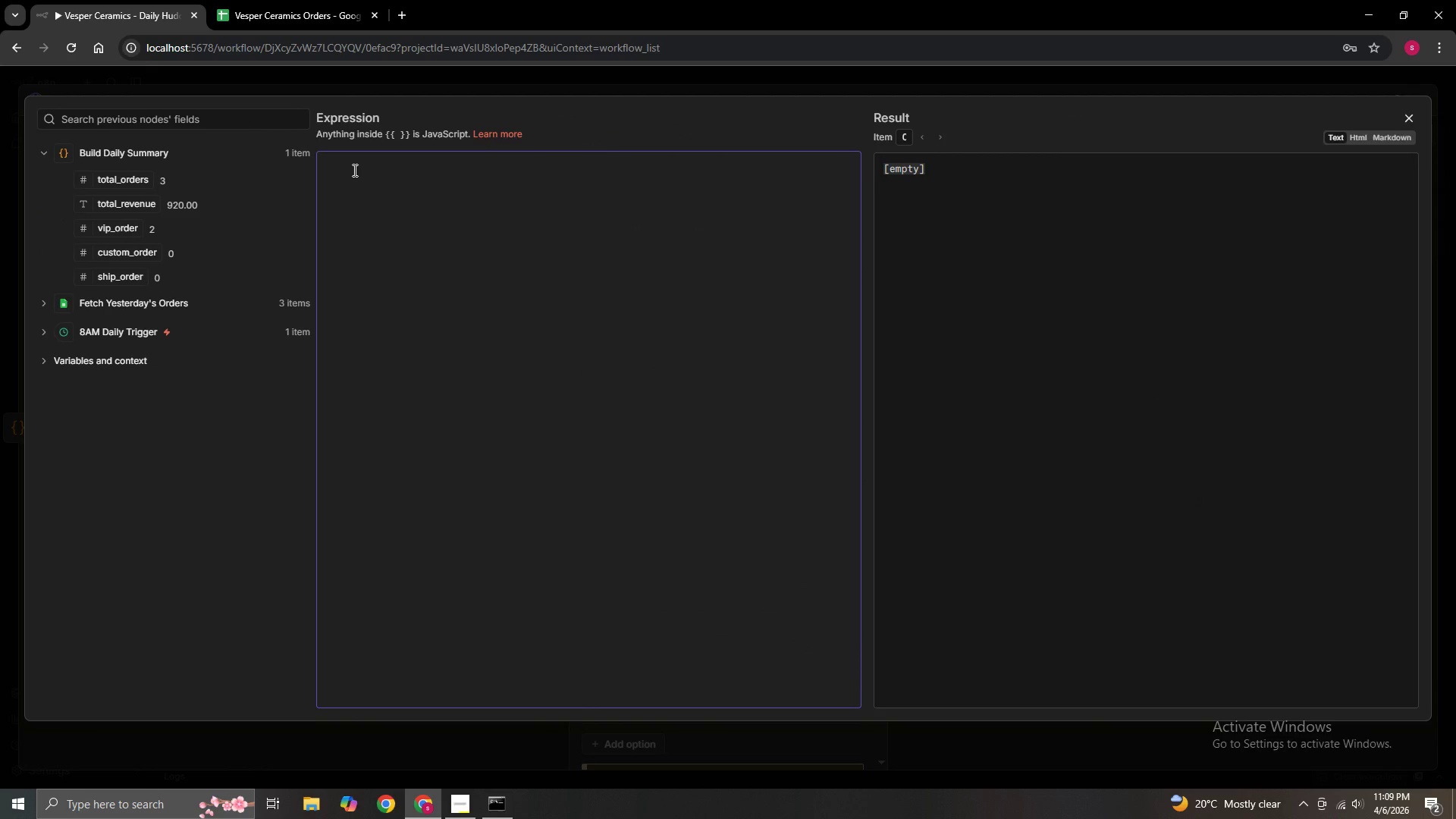 
wait(7.42)
 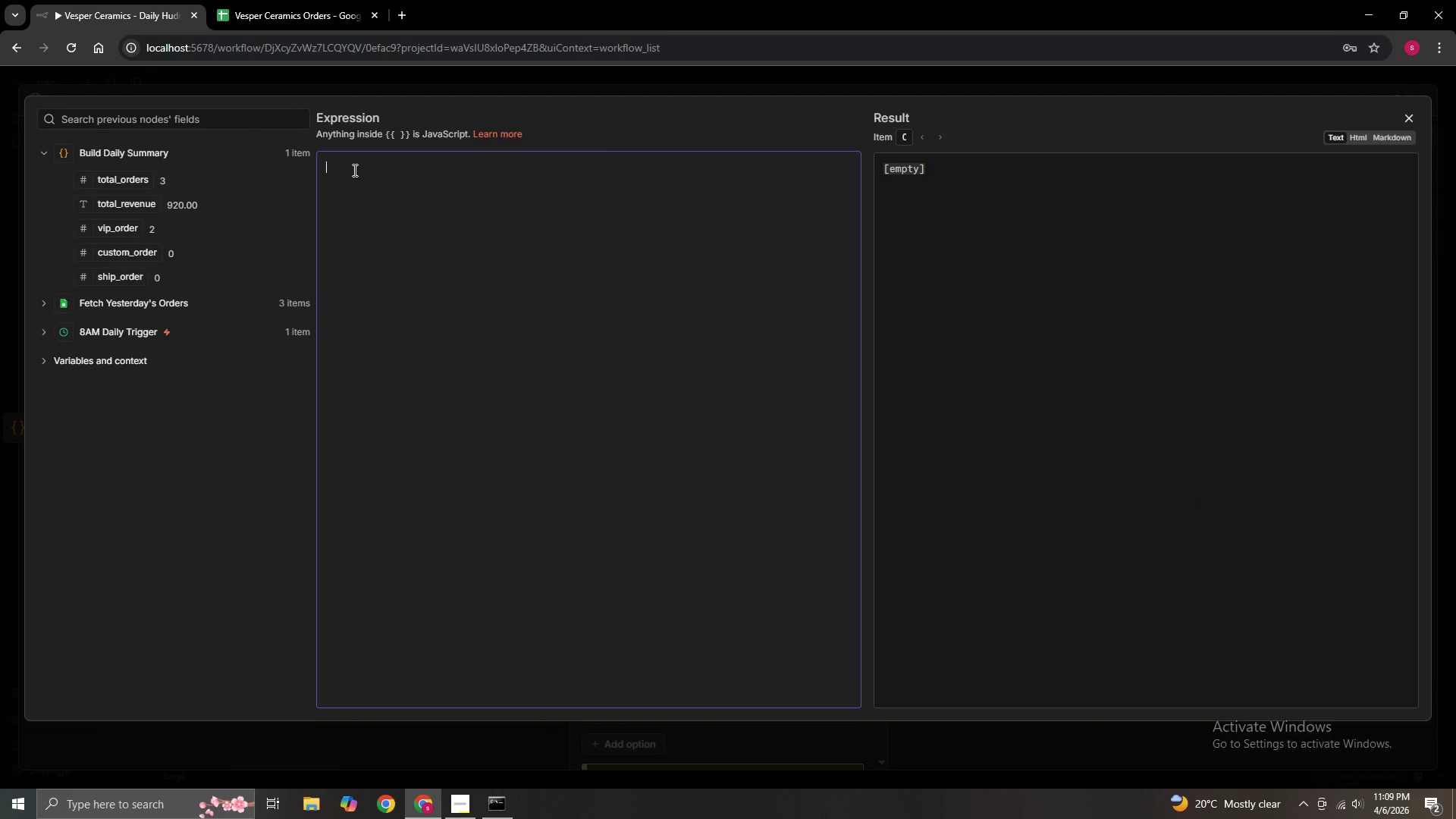 
key(Shift+BracketLeft)
 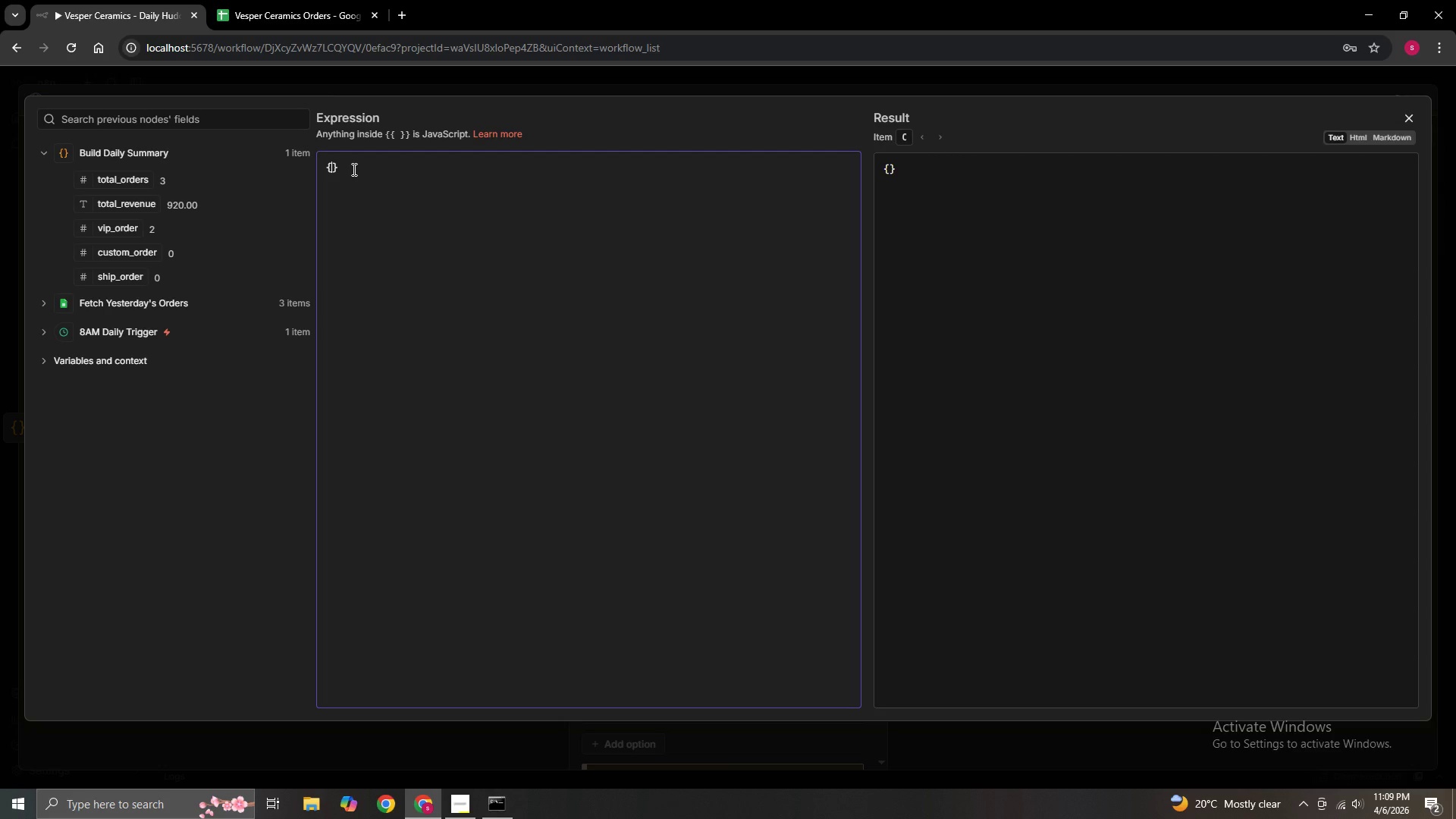 
key(Enter)
 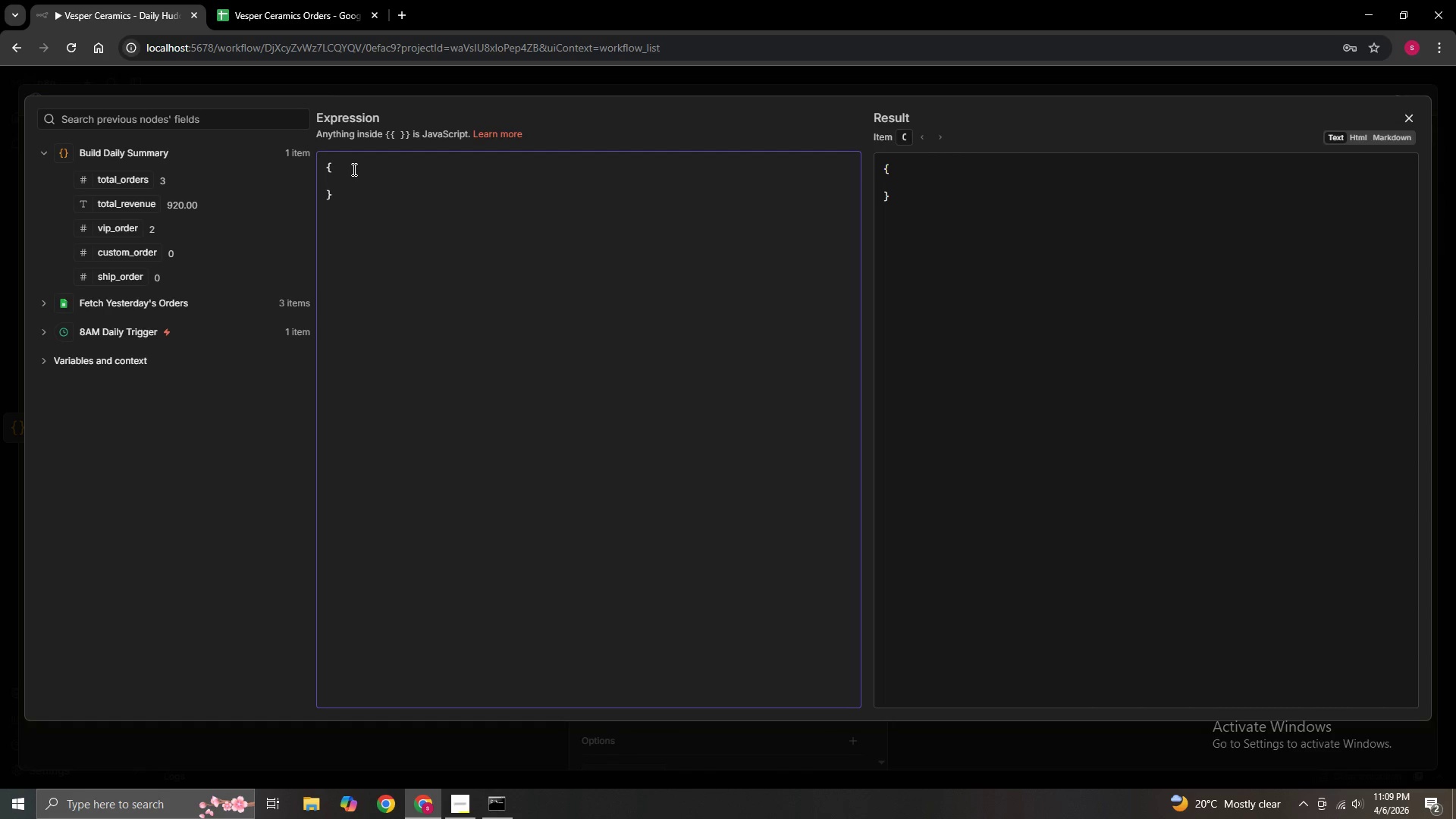 
type("embeds: [{)
 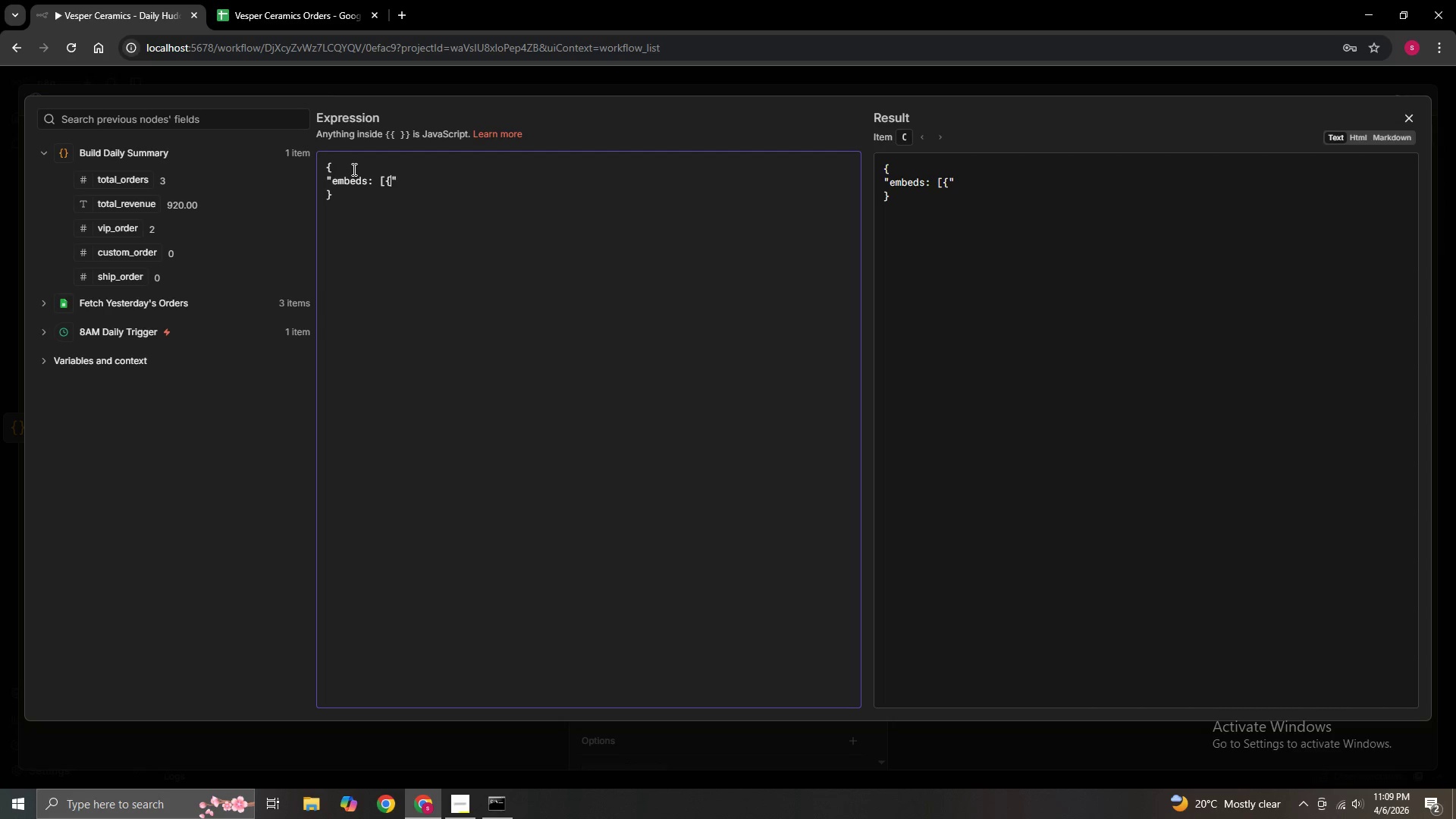 
key(Enter)
 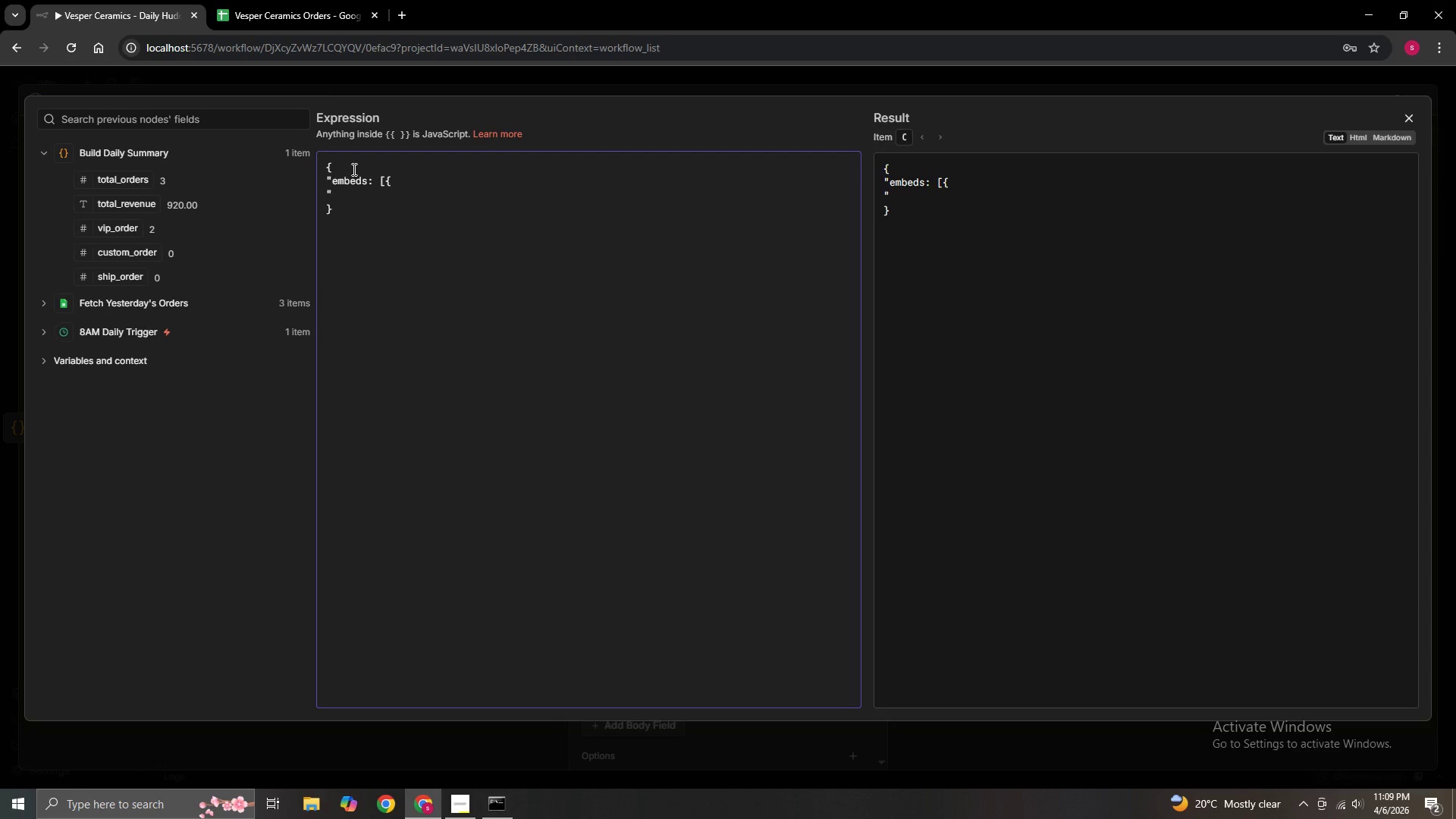 
hold_key(key=ShiftLeft, duration=0.45)
 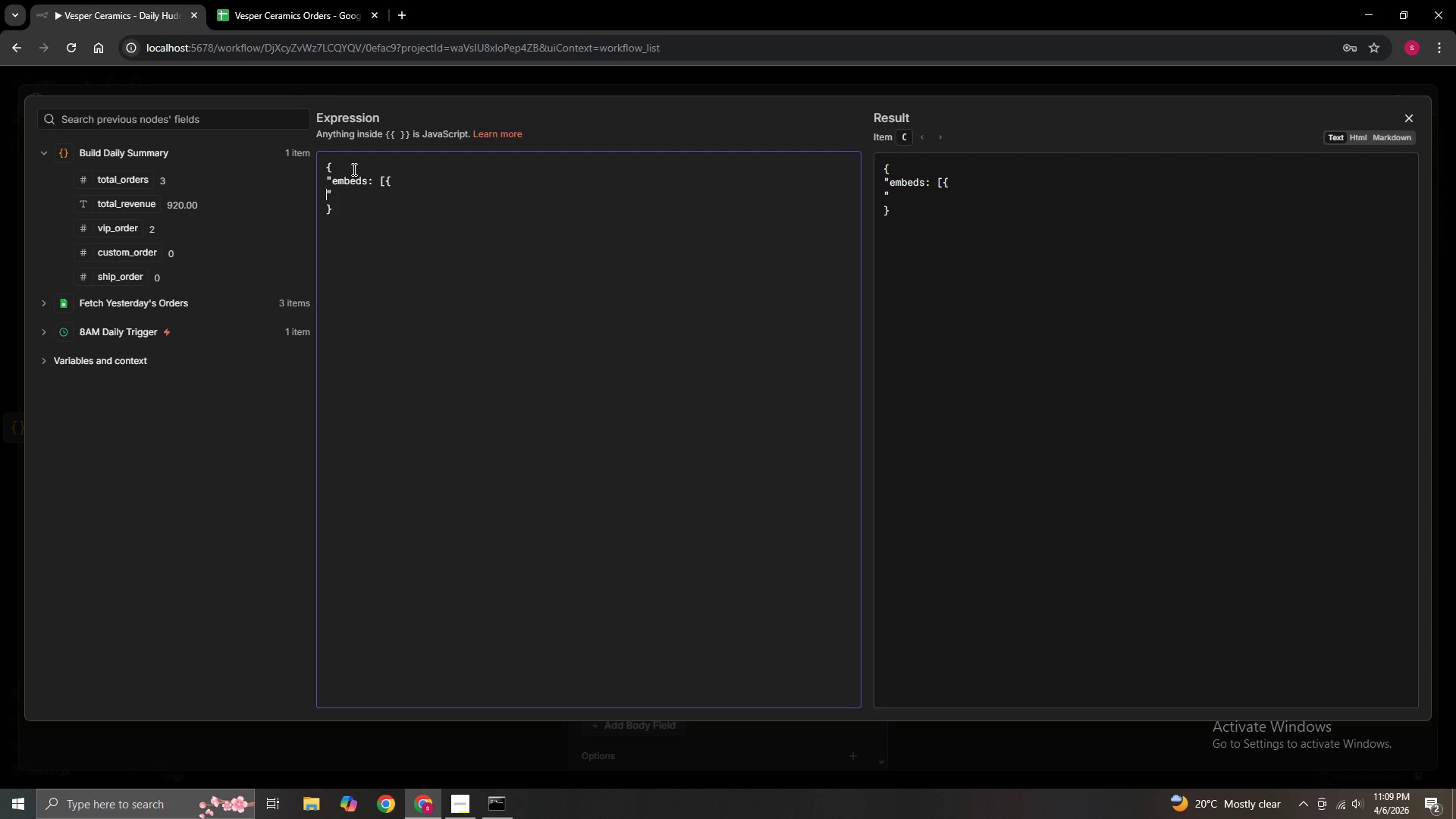 
hold_key(key=ShiftLeft, duration=0.94)
 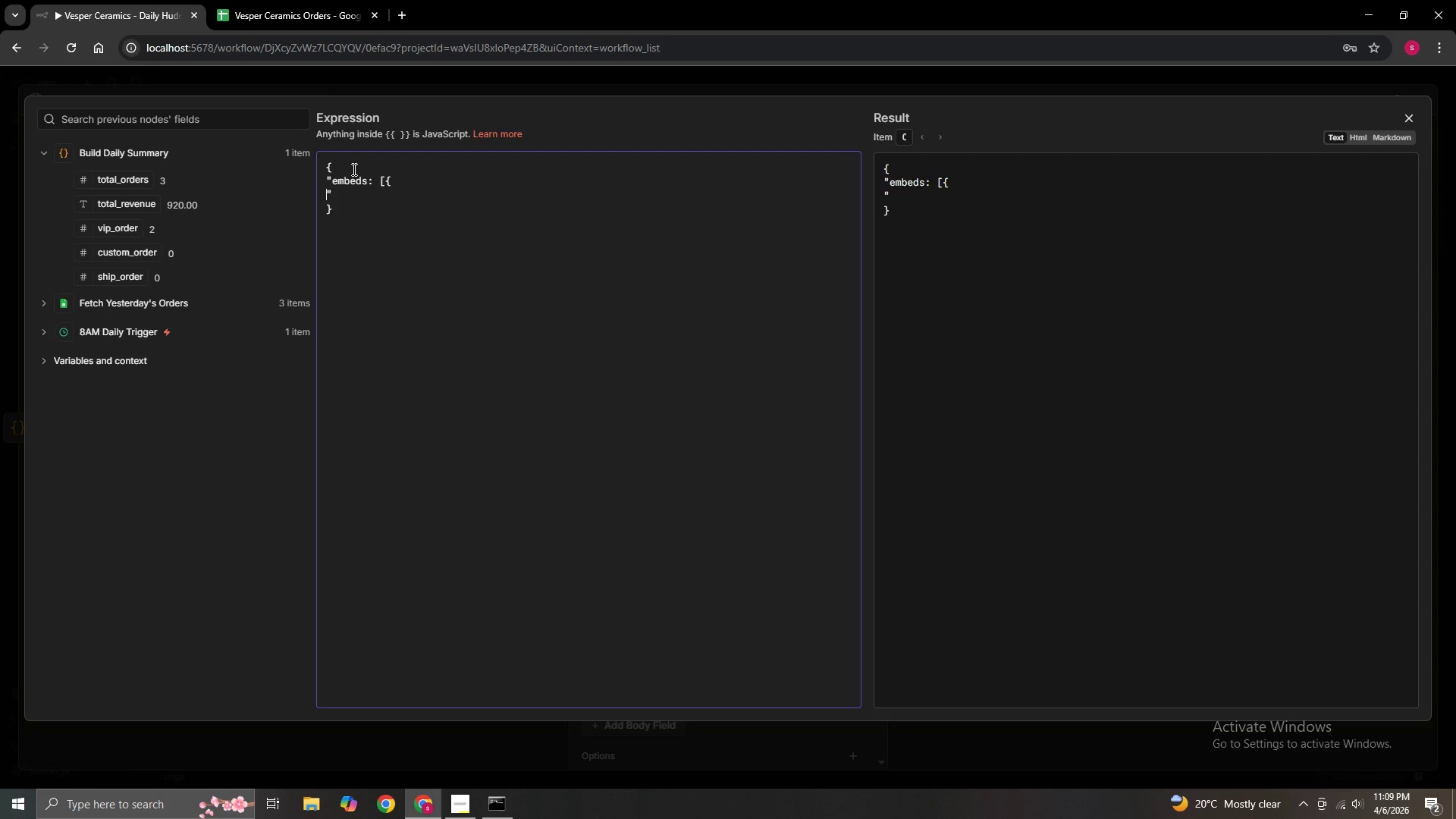 
key(Shift+ShiftLeft)
 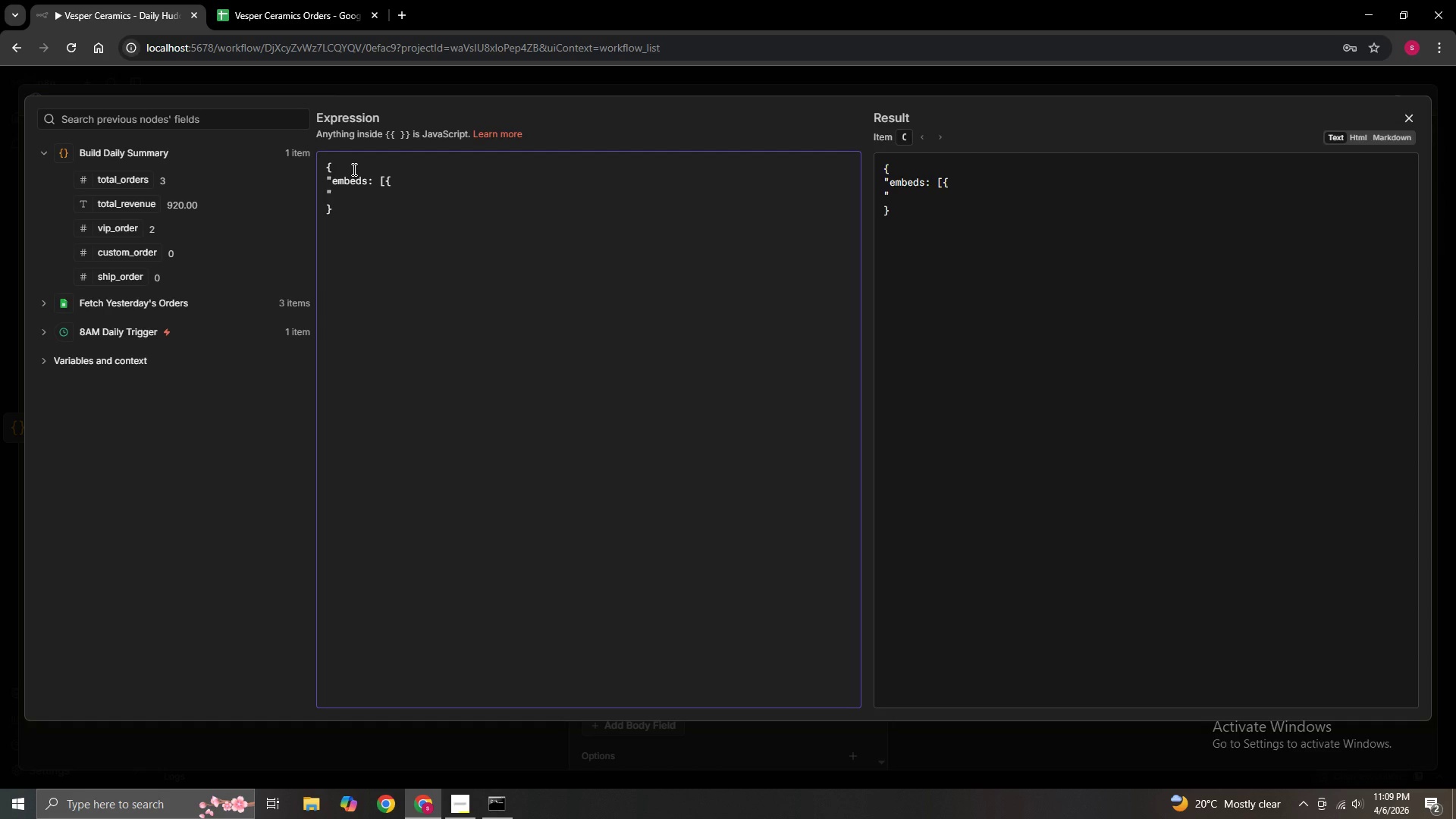 
key(Delete)
 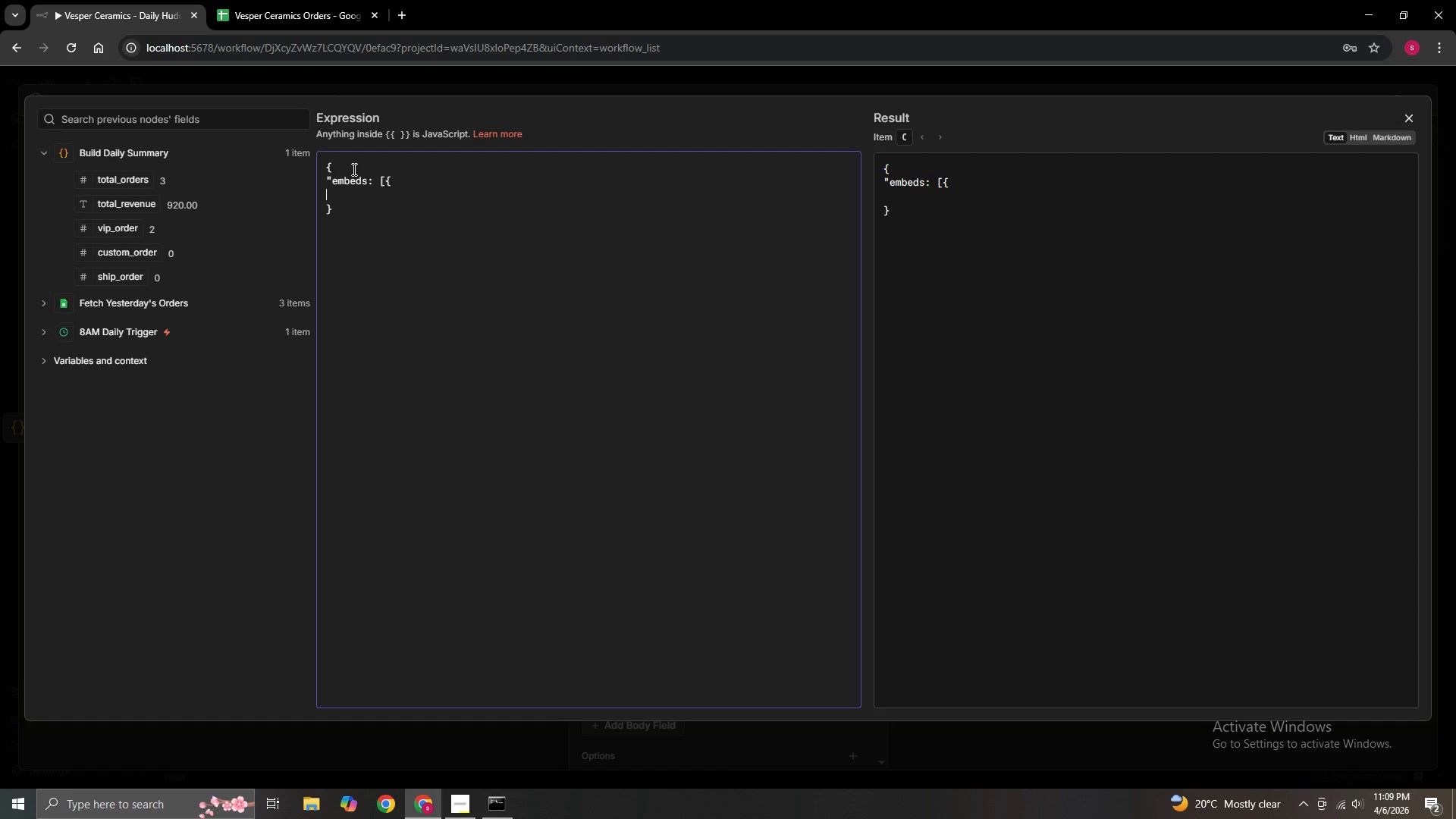 
key(ArrowLeft)
 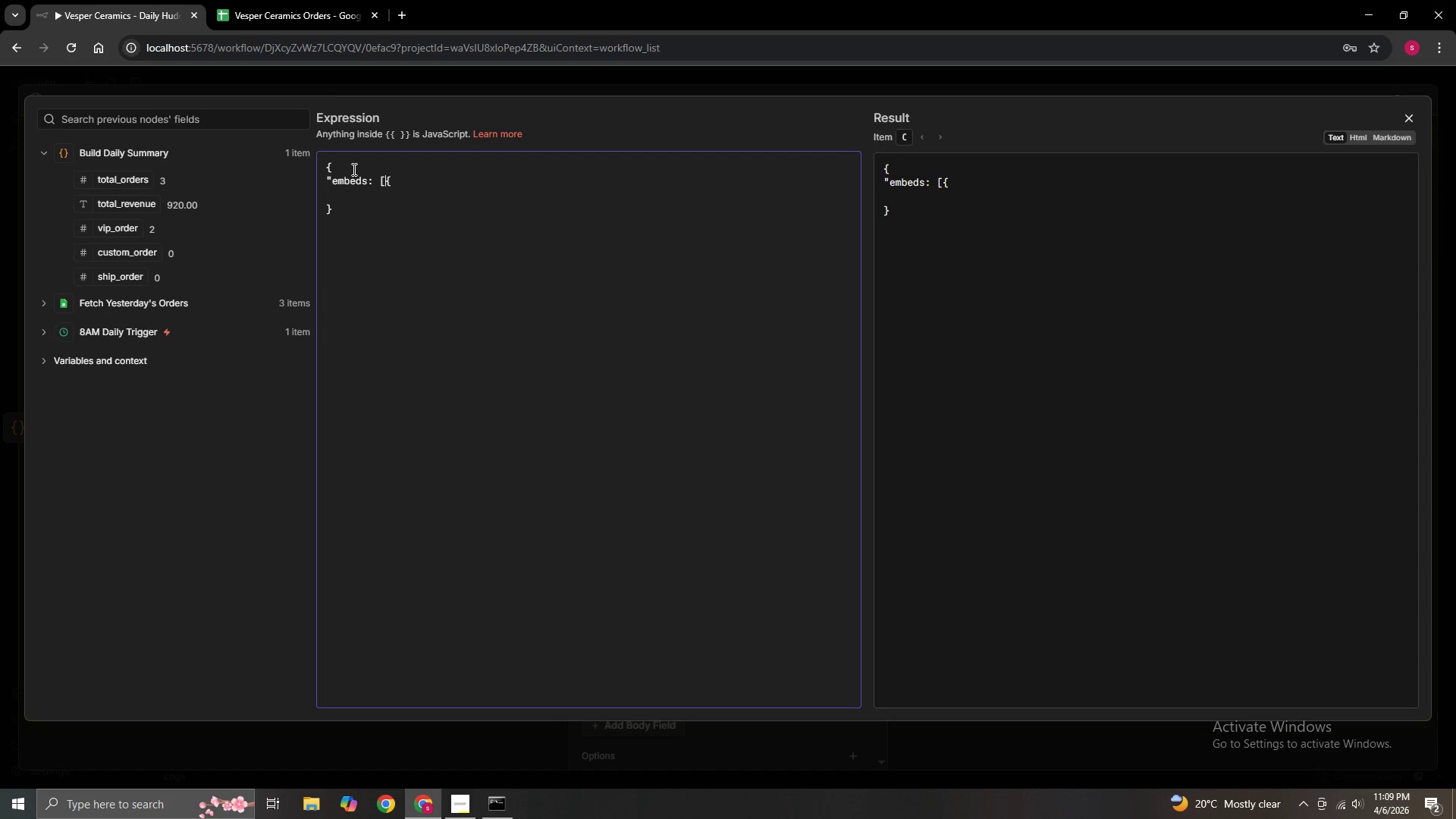 
key(ArrowLeft)
 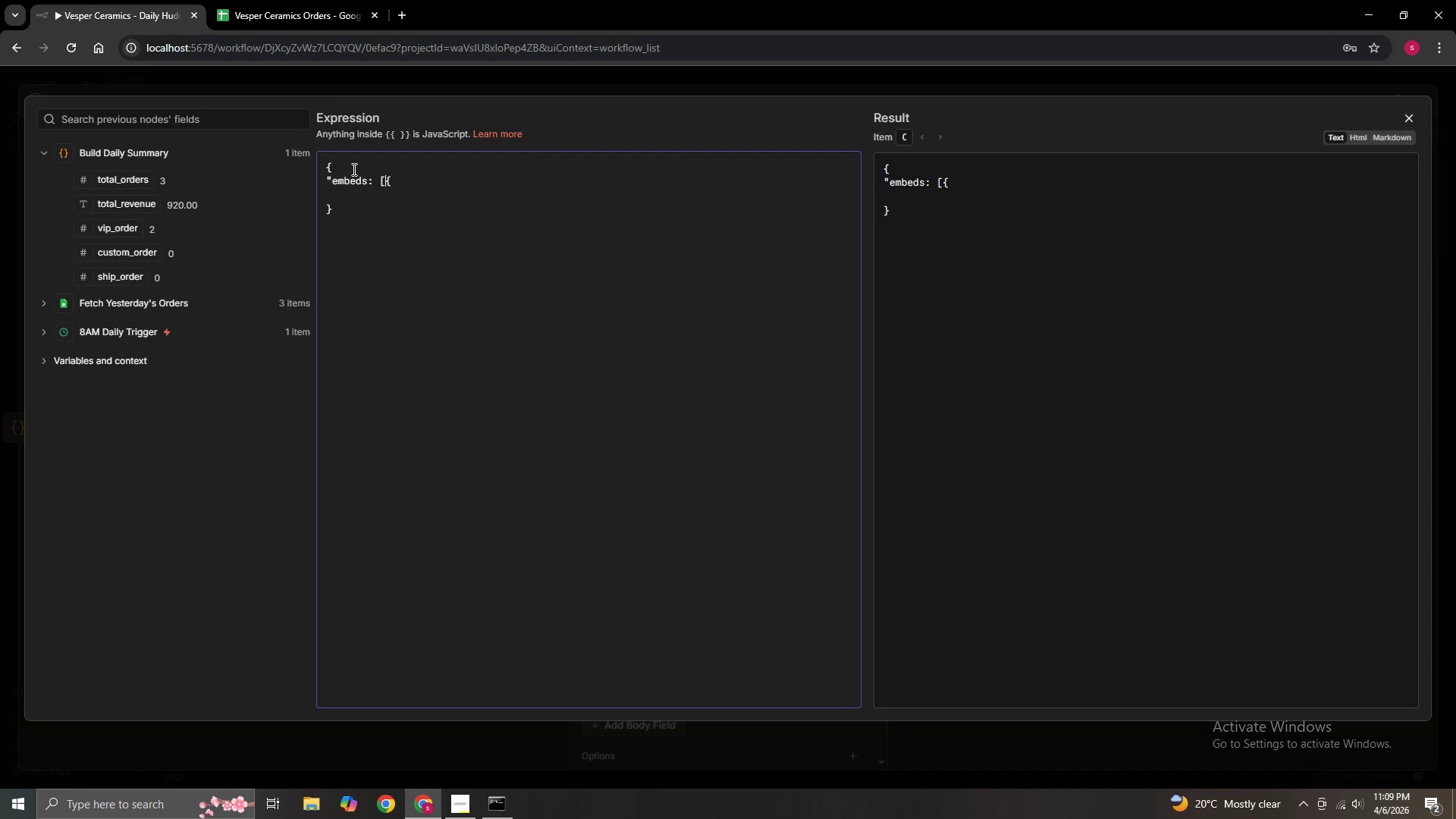 
key(ArrowLeft)
 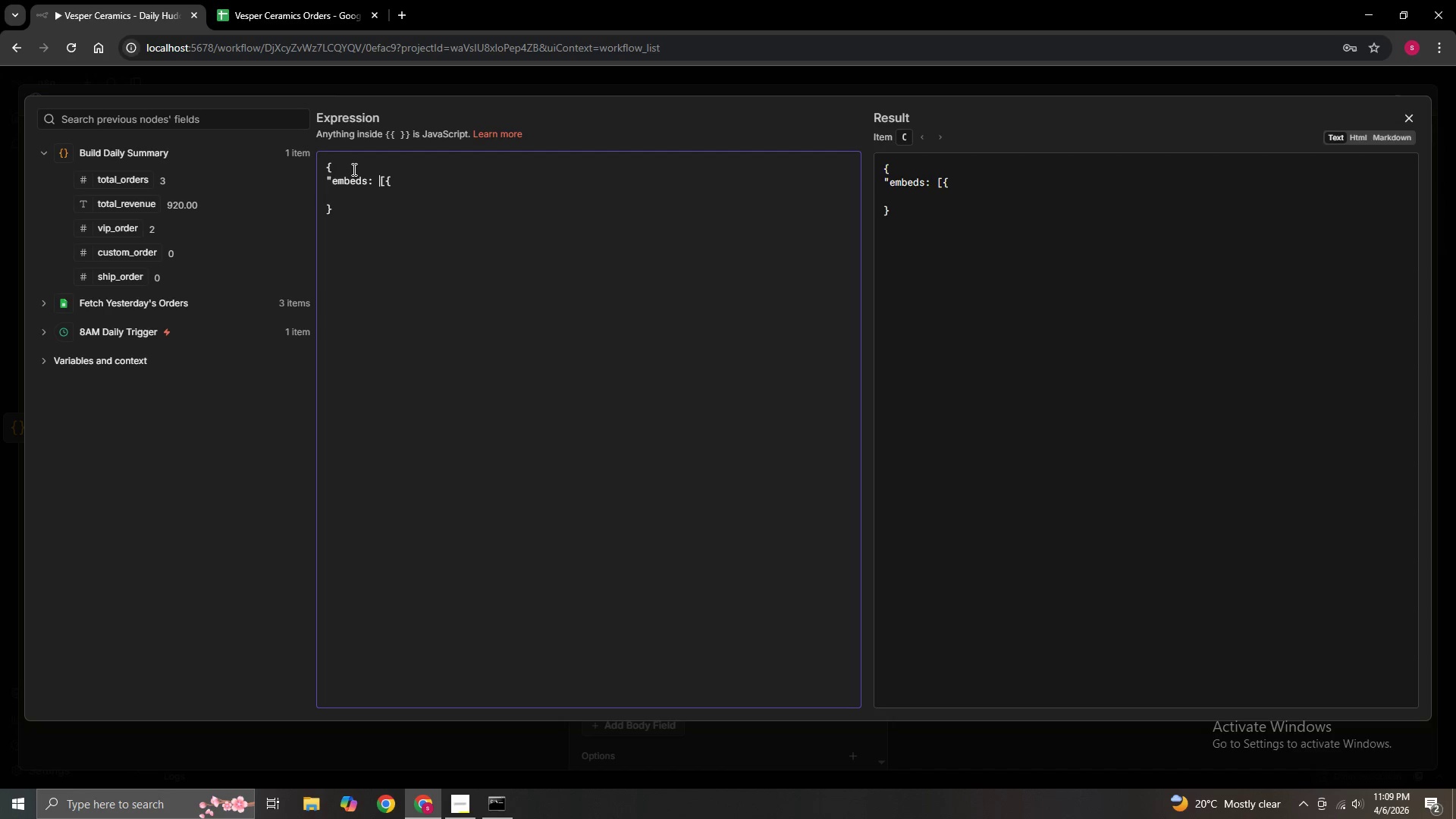 
key(ArrowLeft)
 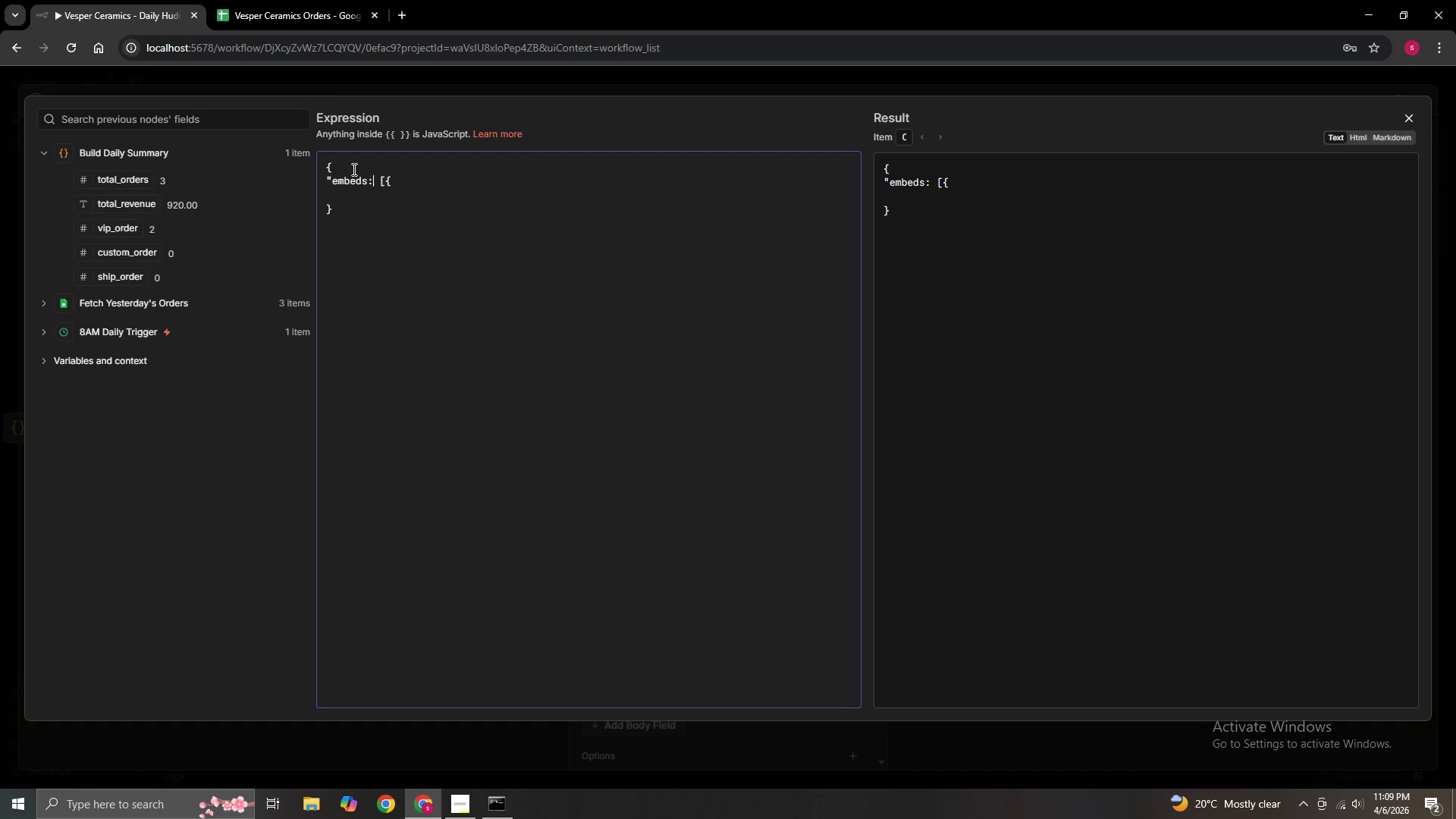 
key(ArrowLeft)
 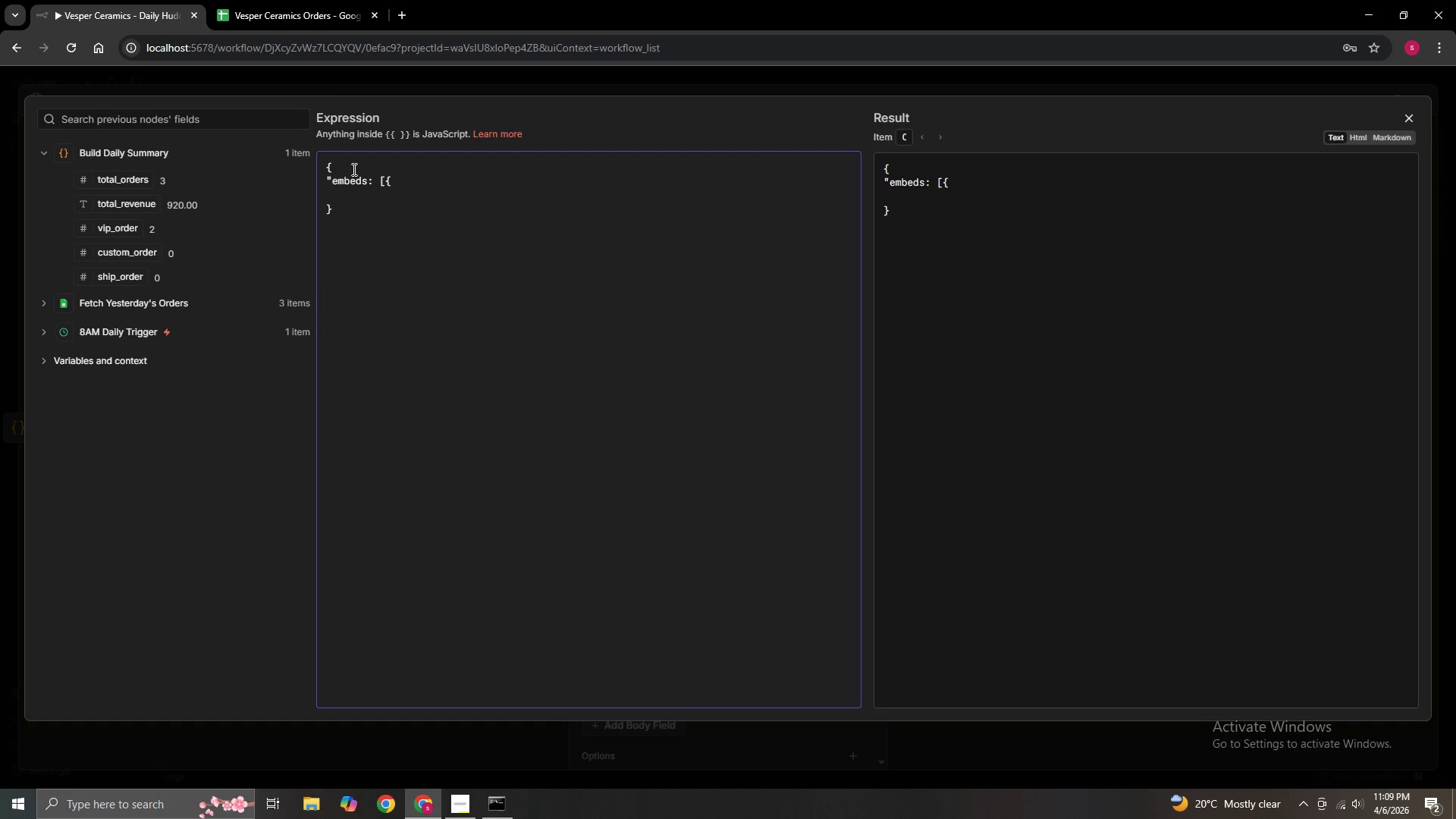 
key(Shift+Quote)
 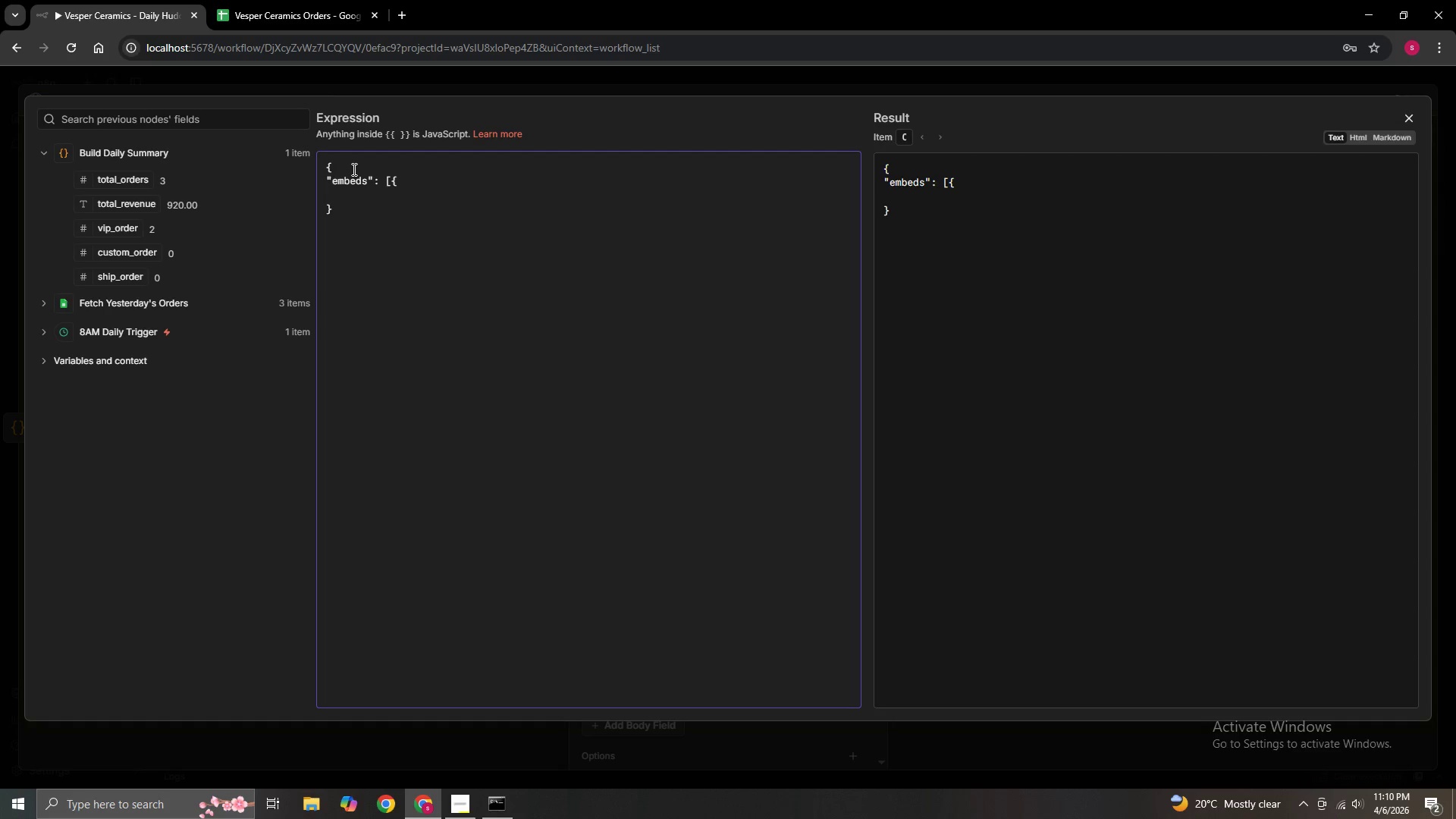 
key(ArrowRight)
 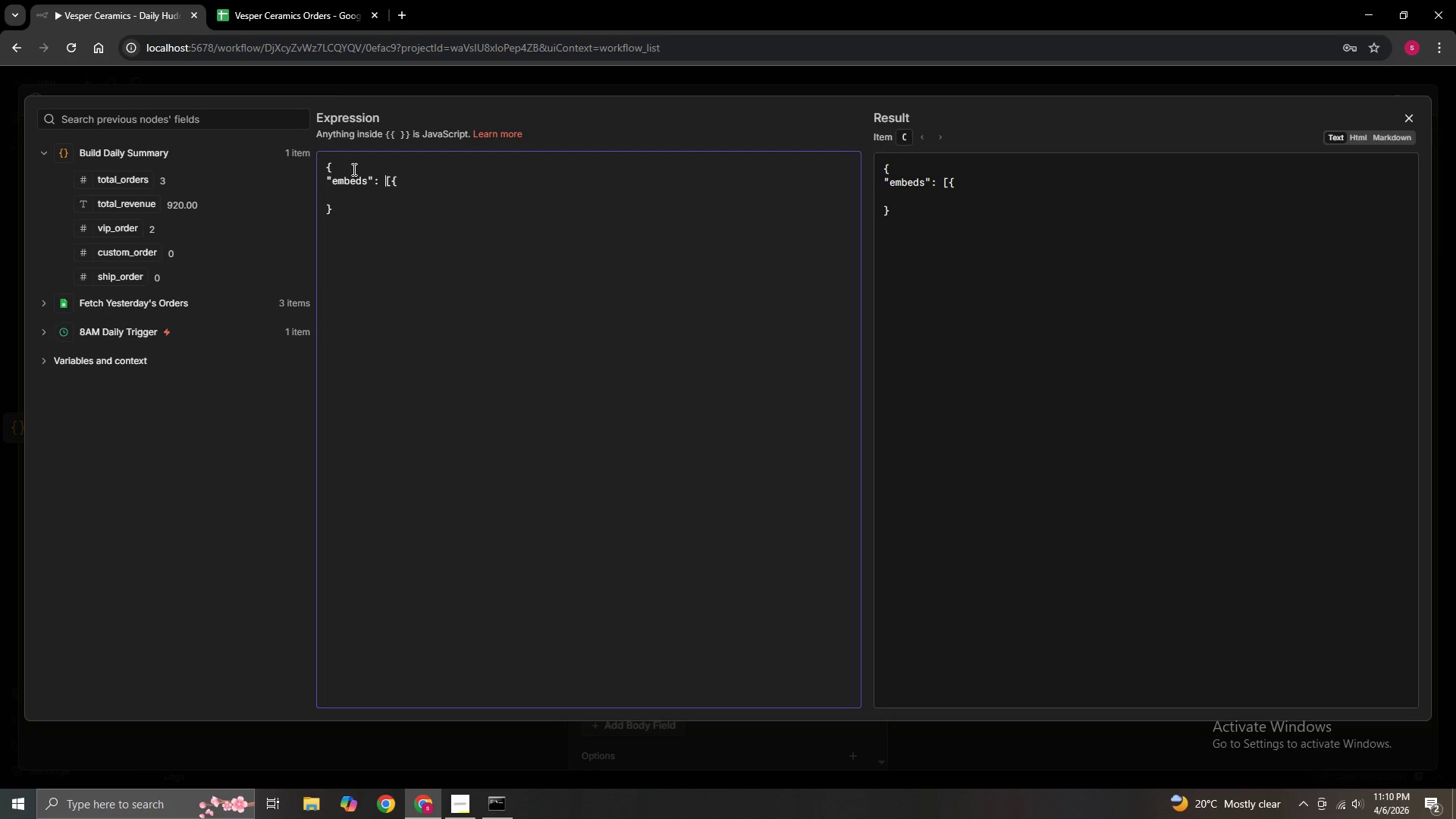 
key(ArrowRight)
 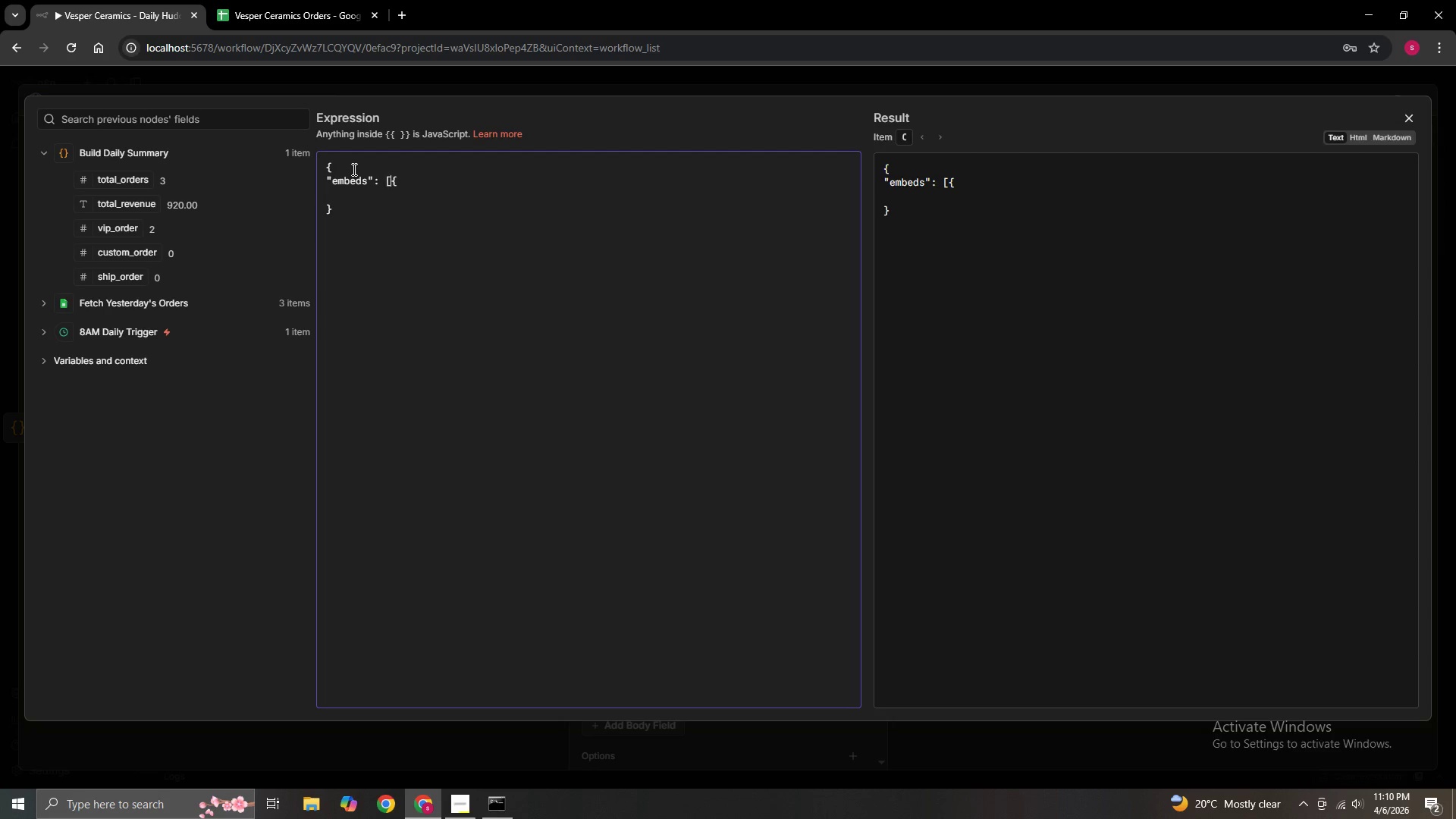 
key(ArrowRight)
 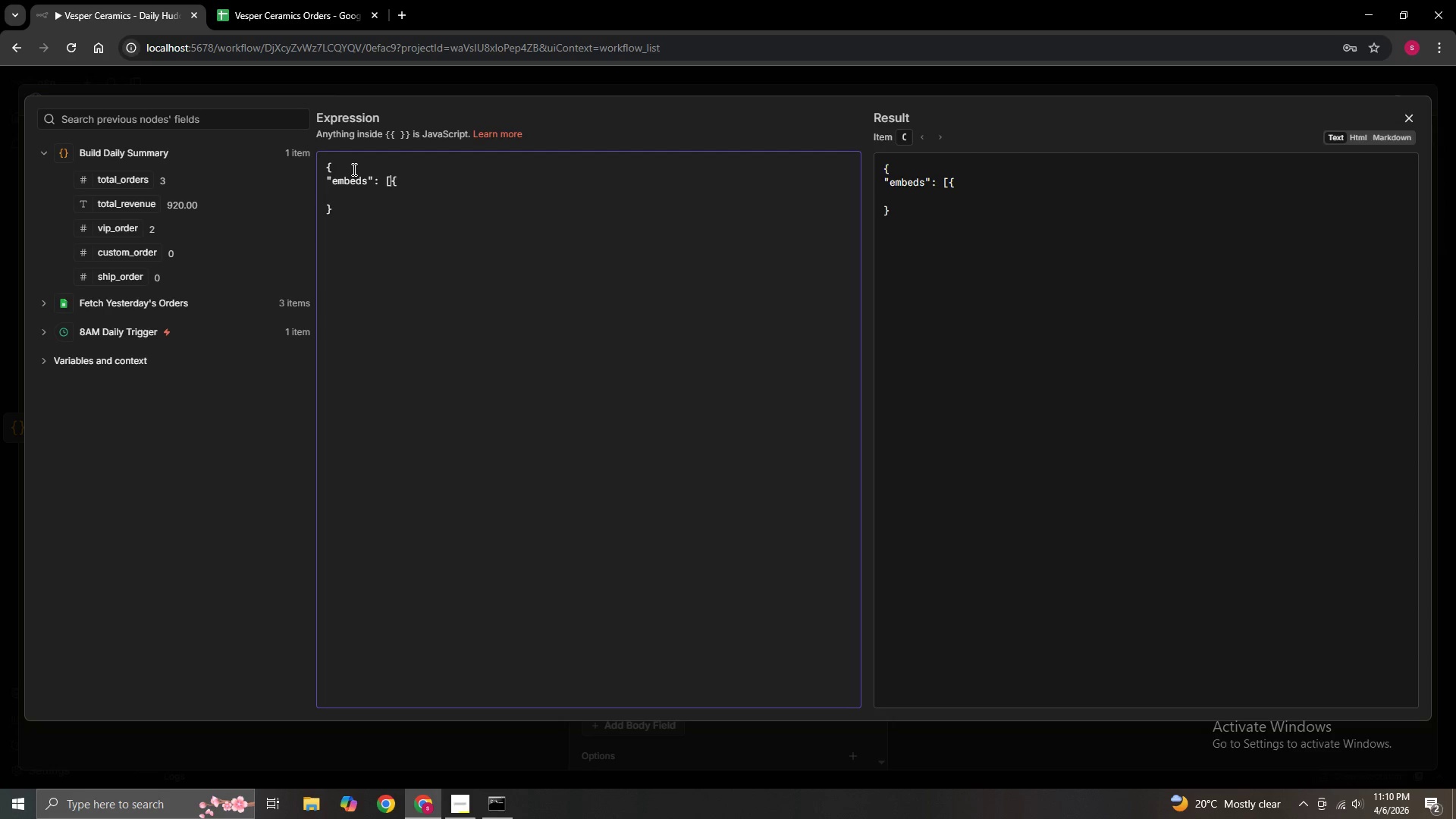 
key(ArrowRight)
 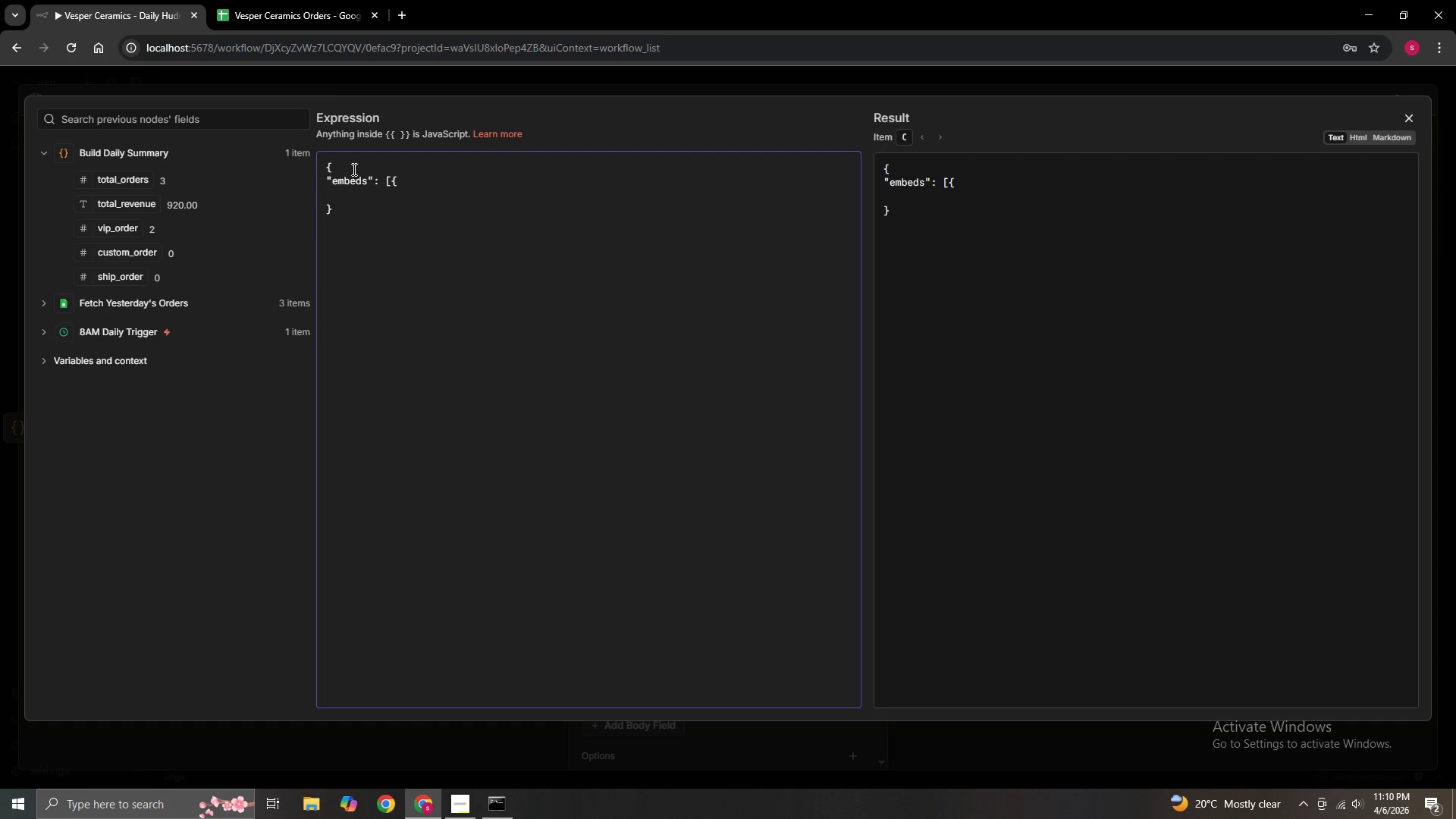 
key(ArrowRight)
 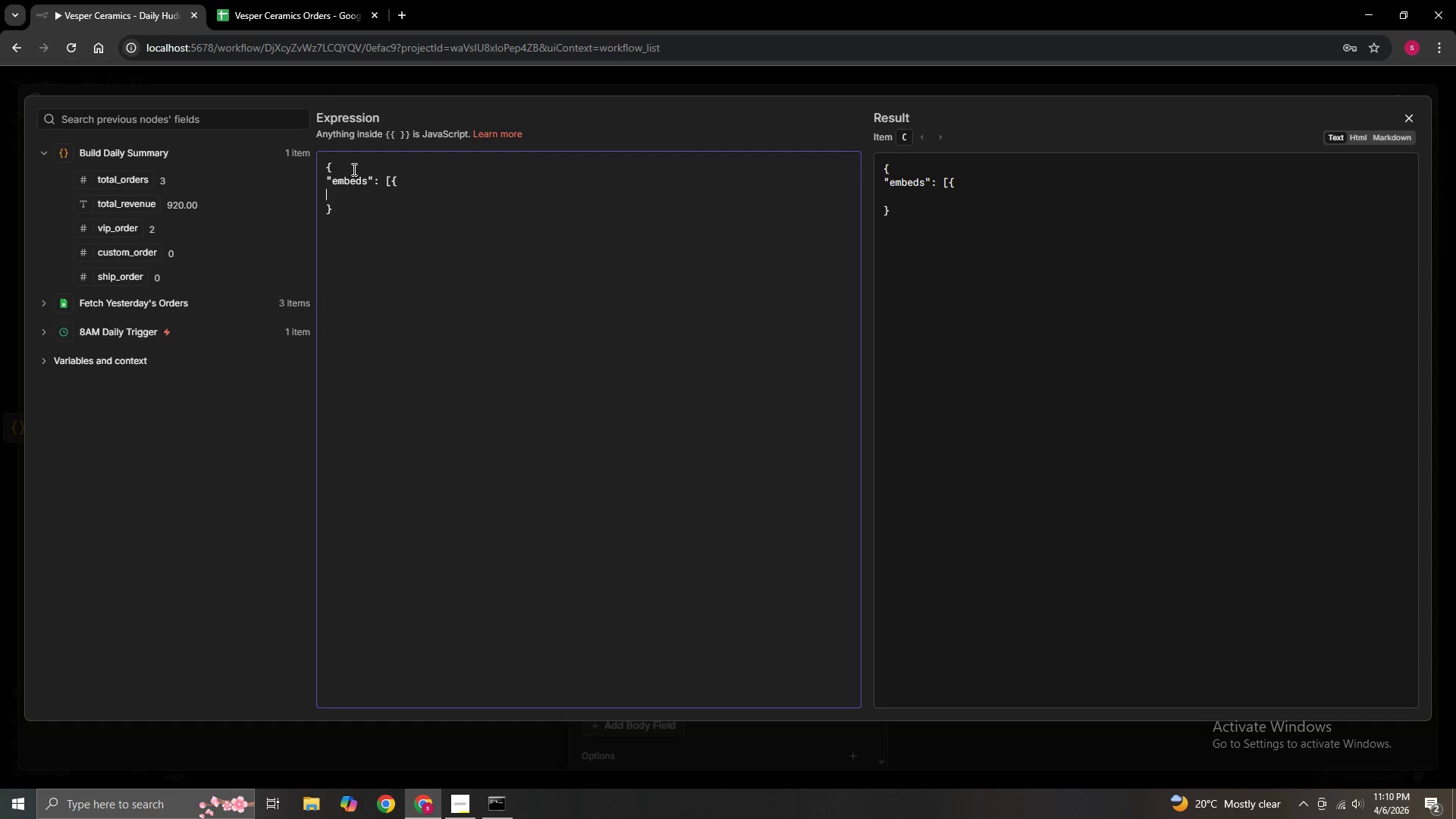 
key(ArrowRight)
 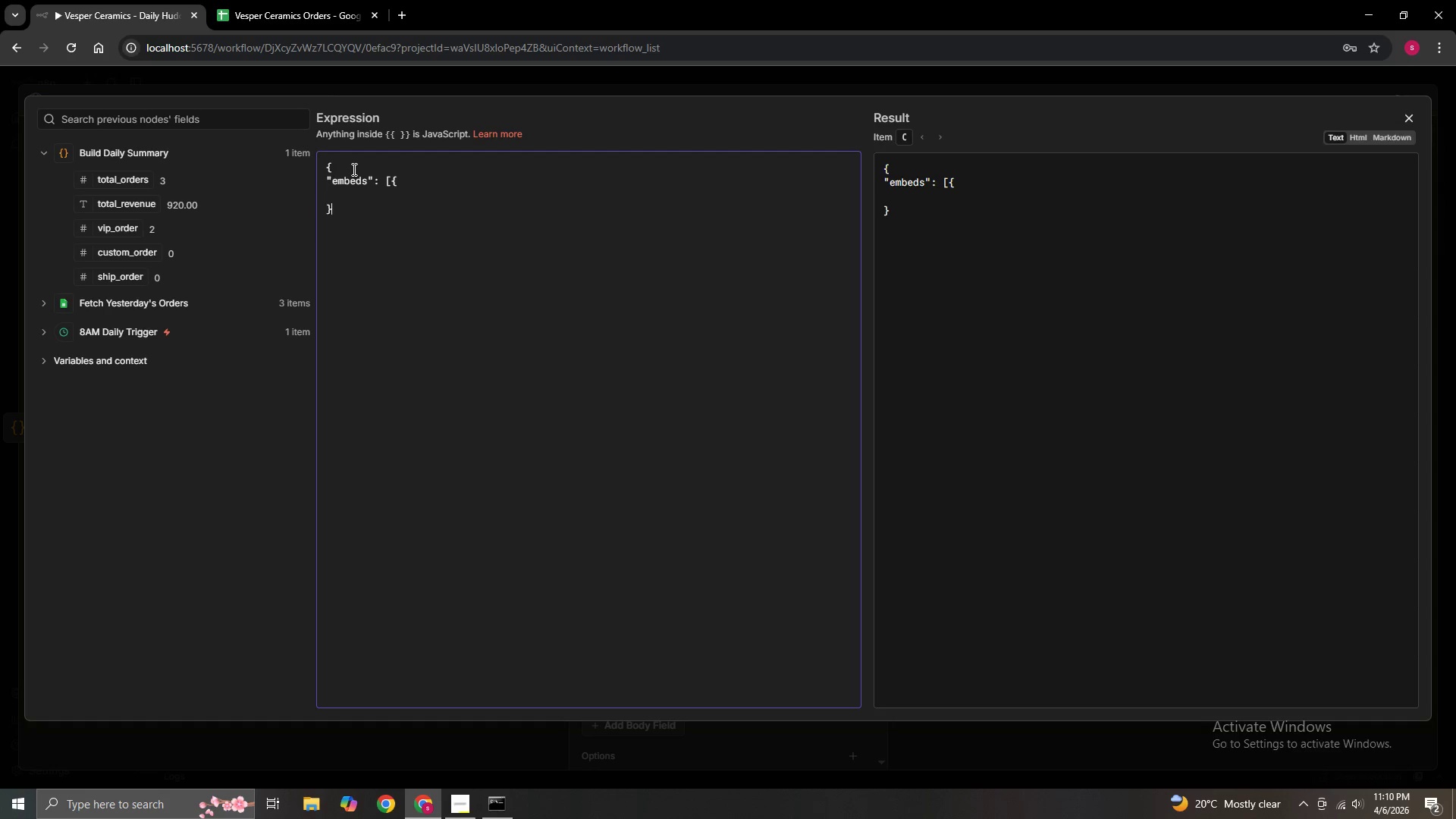 
key(ArrowRight)
 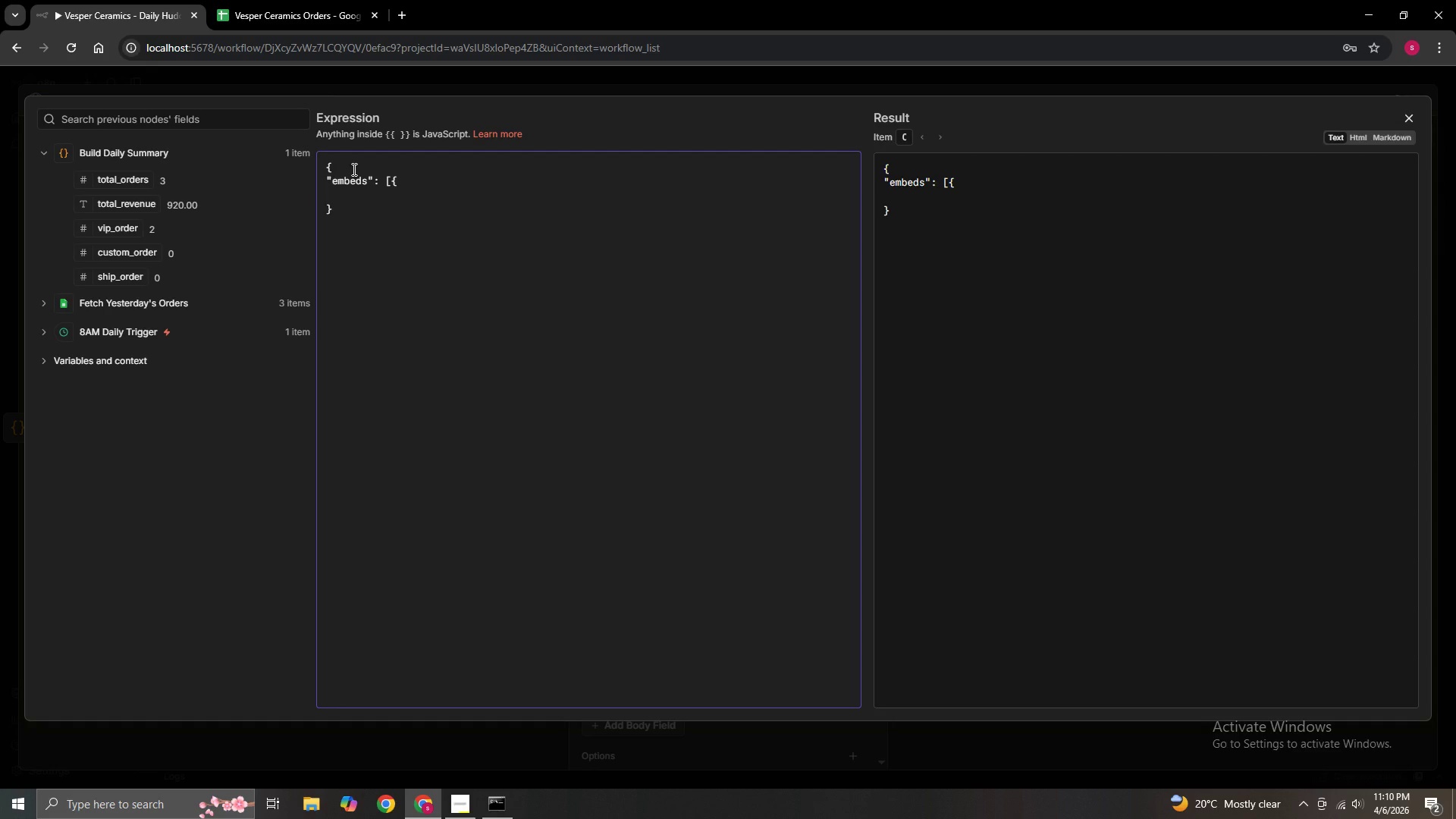 
key(Backspace)
 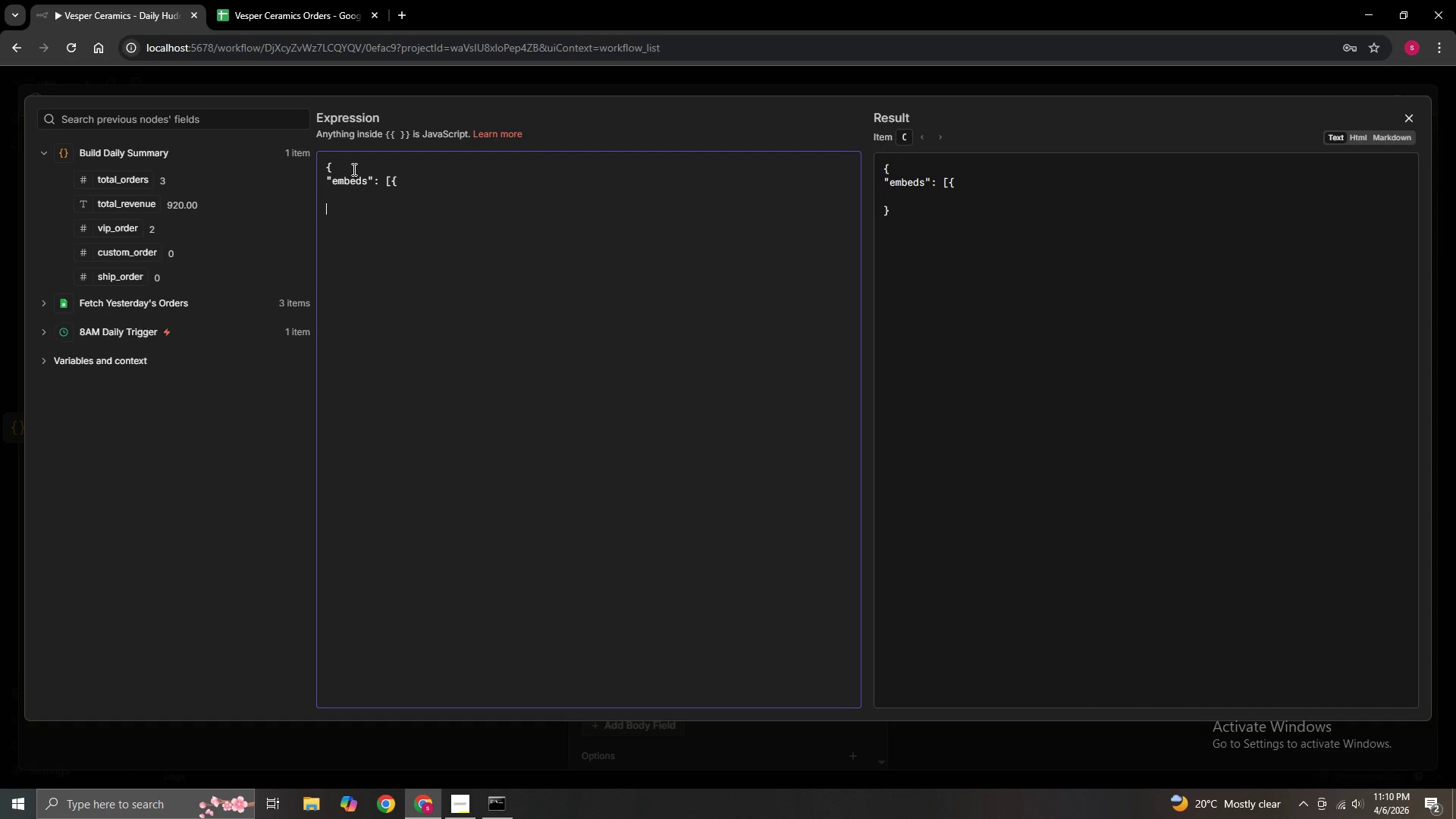 
key(Backspace)
 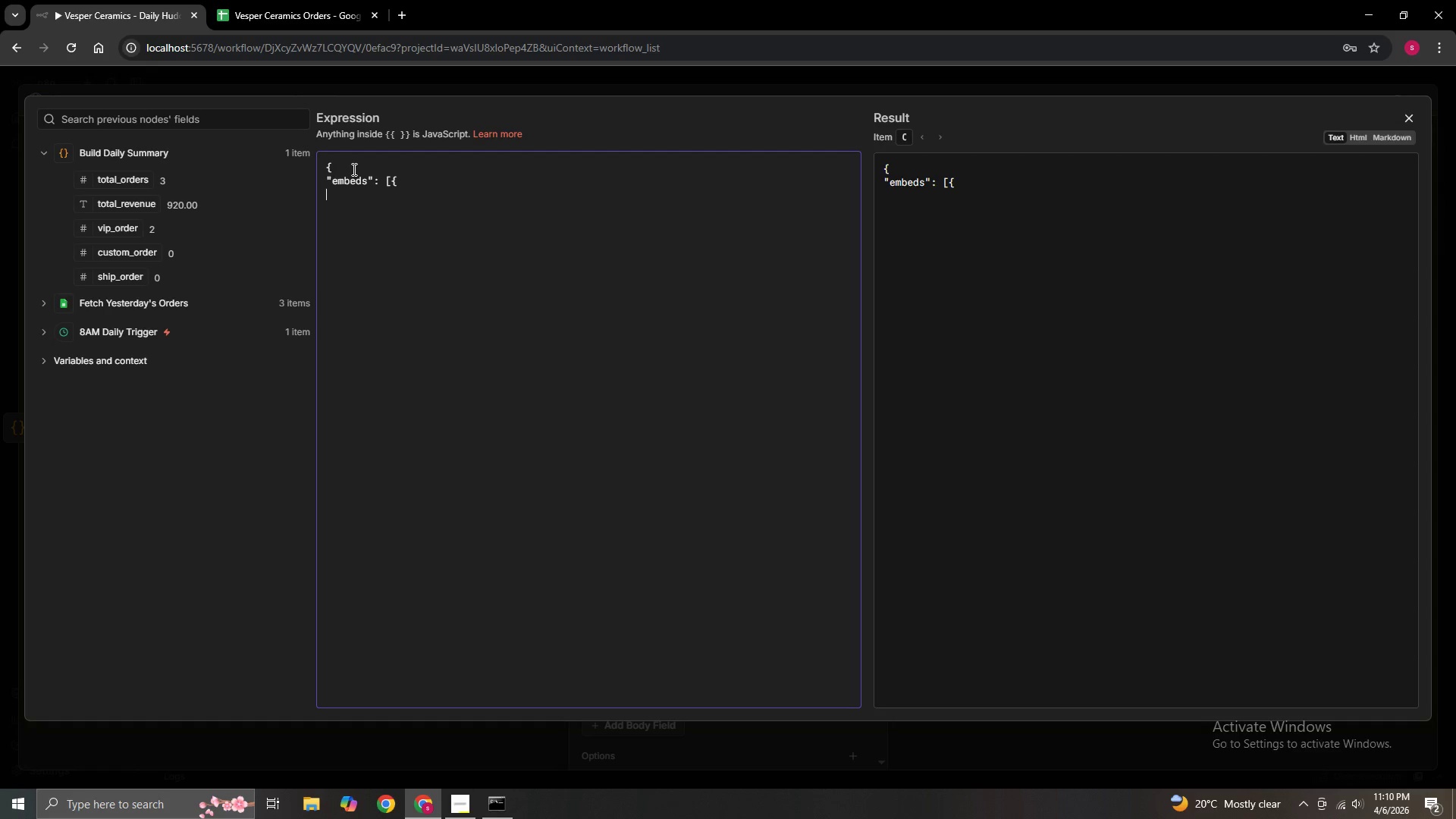 
key(Backspace)
 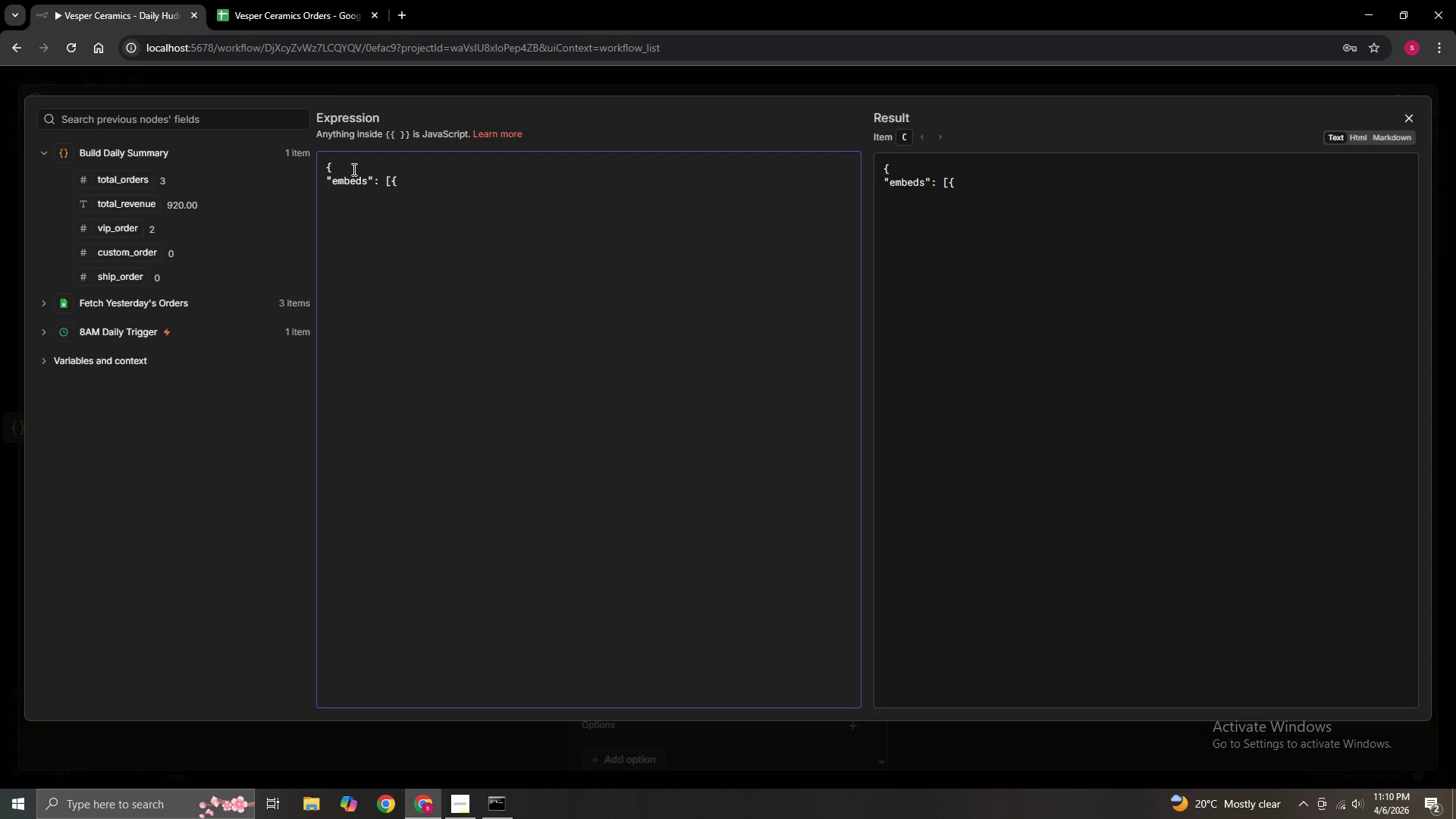 
wait(53.45)
 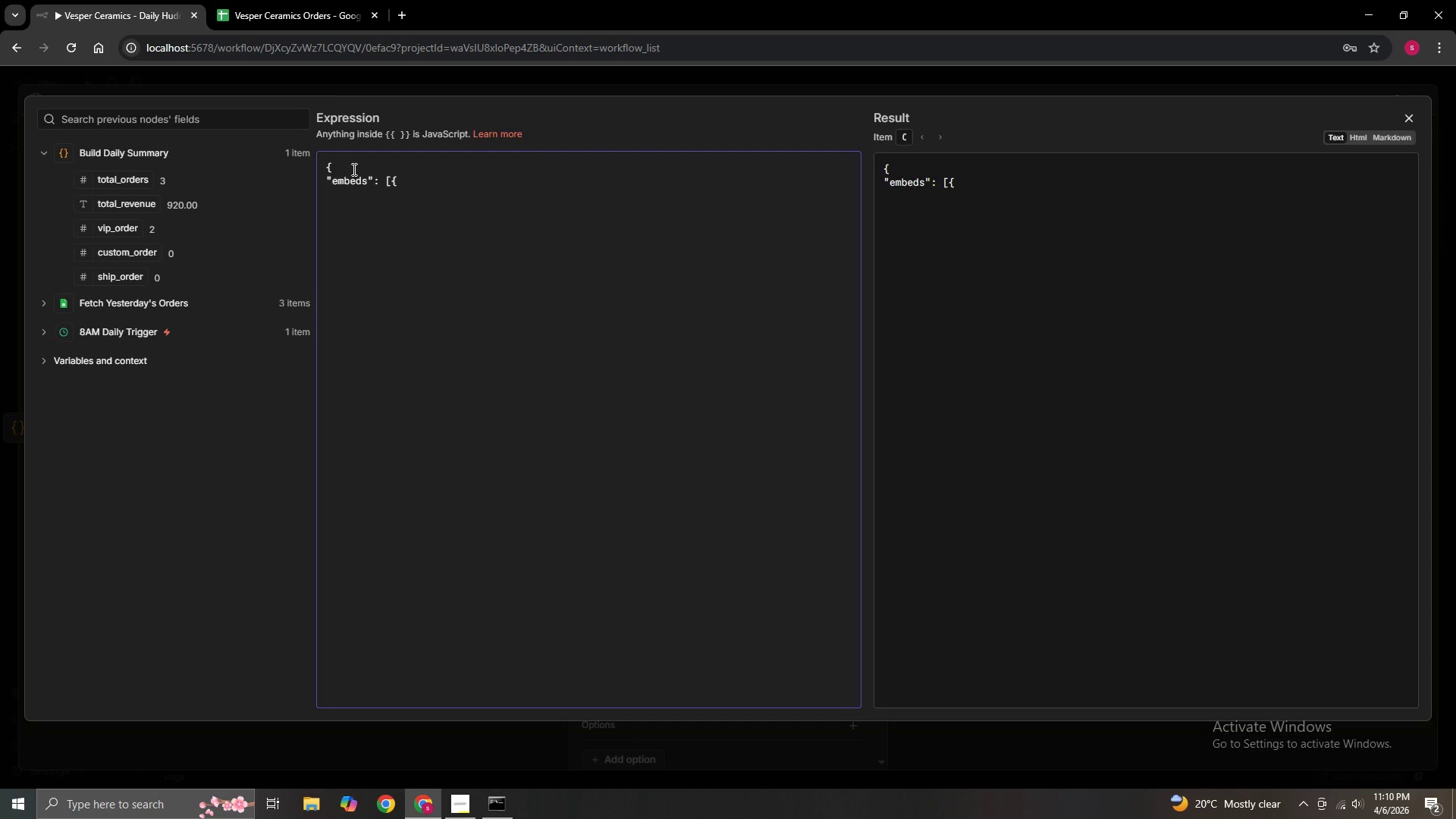 
key(Enter)
 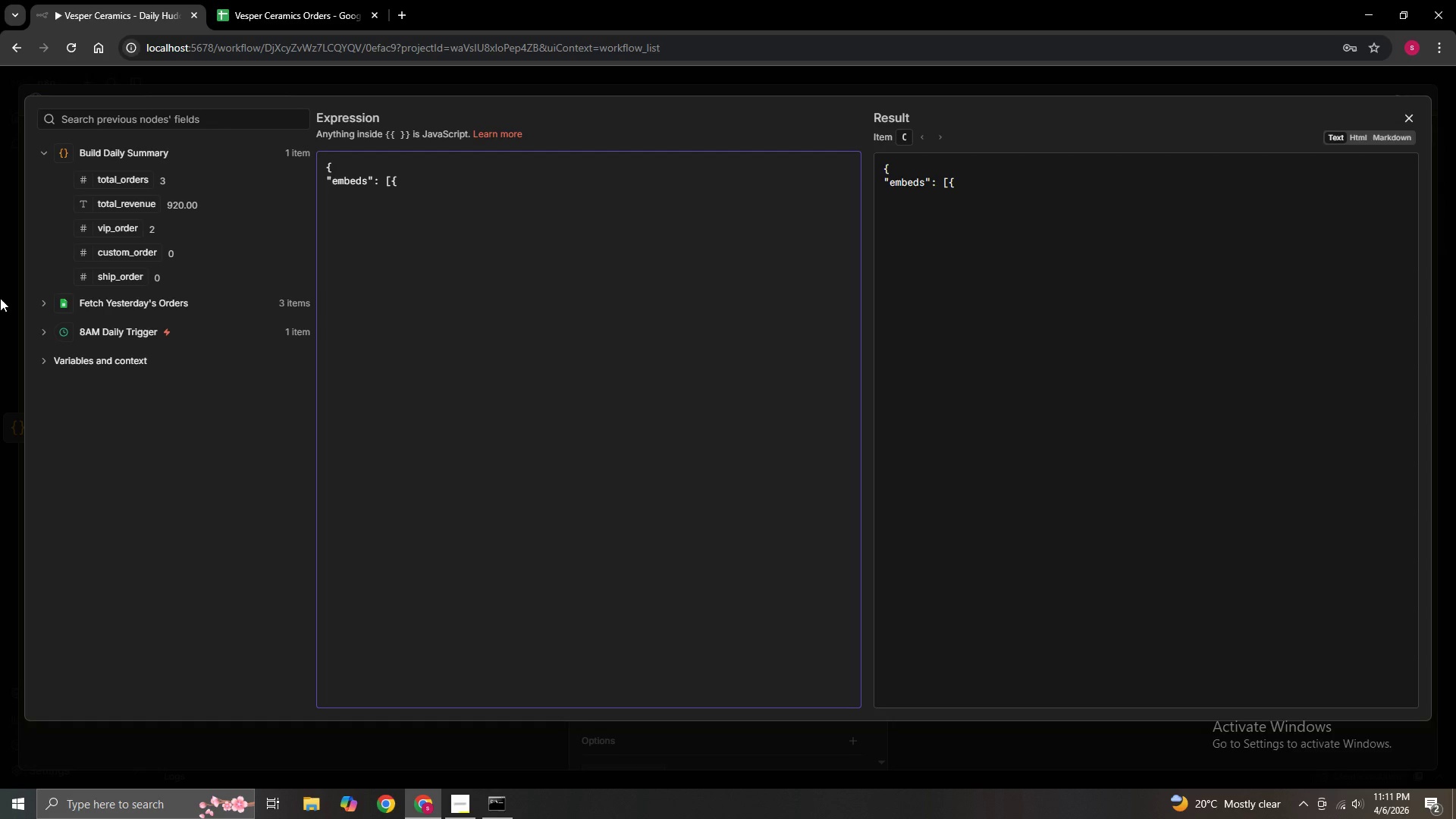 
wait(35.17)
 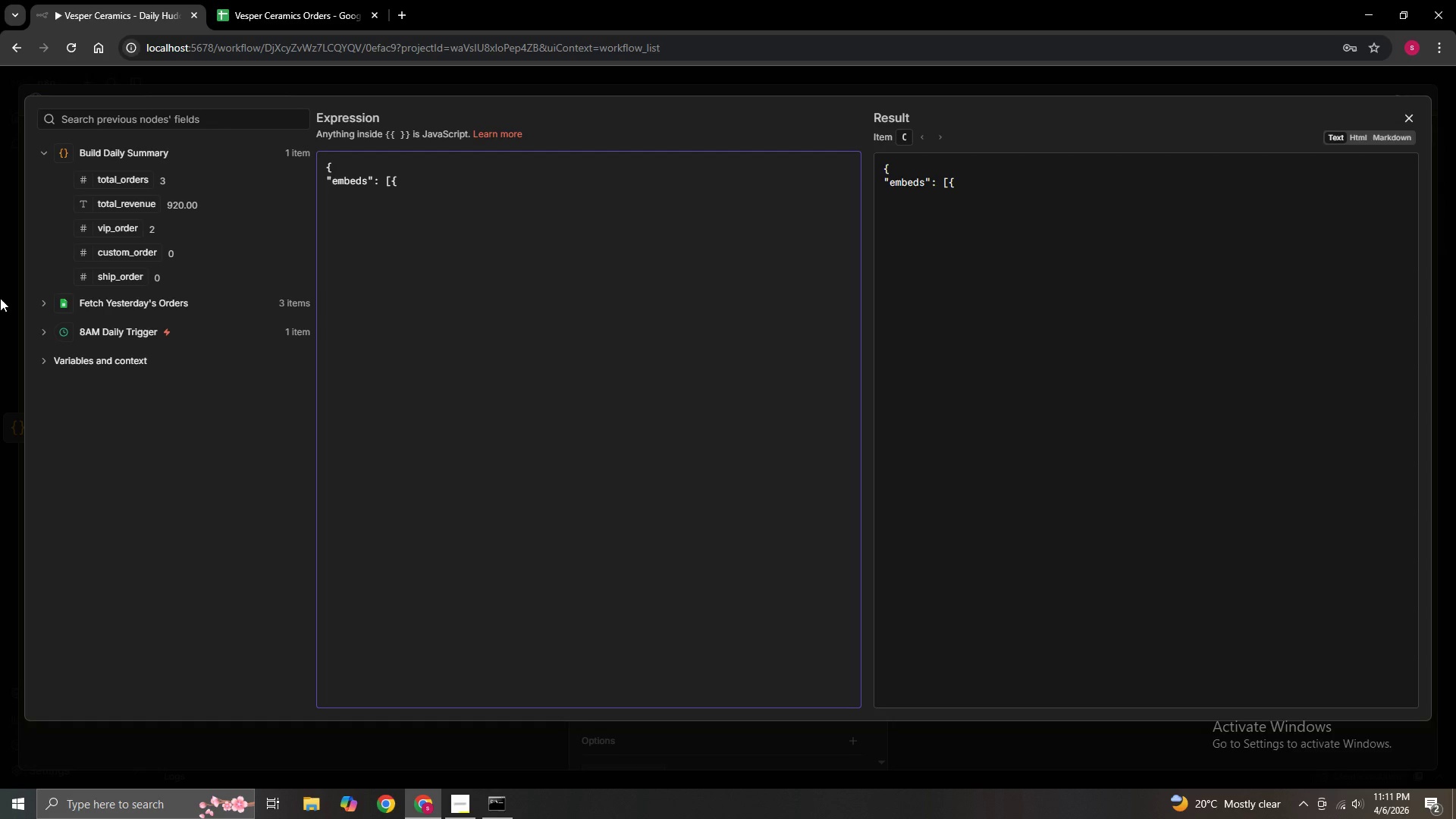 
key(Backspace)
 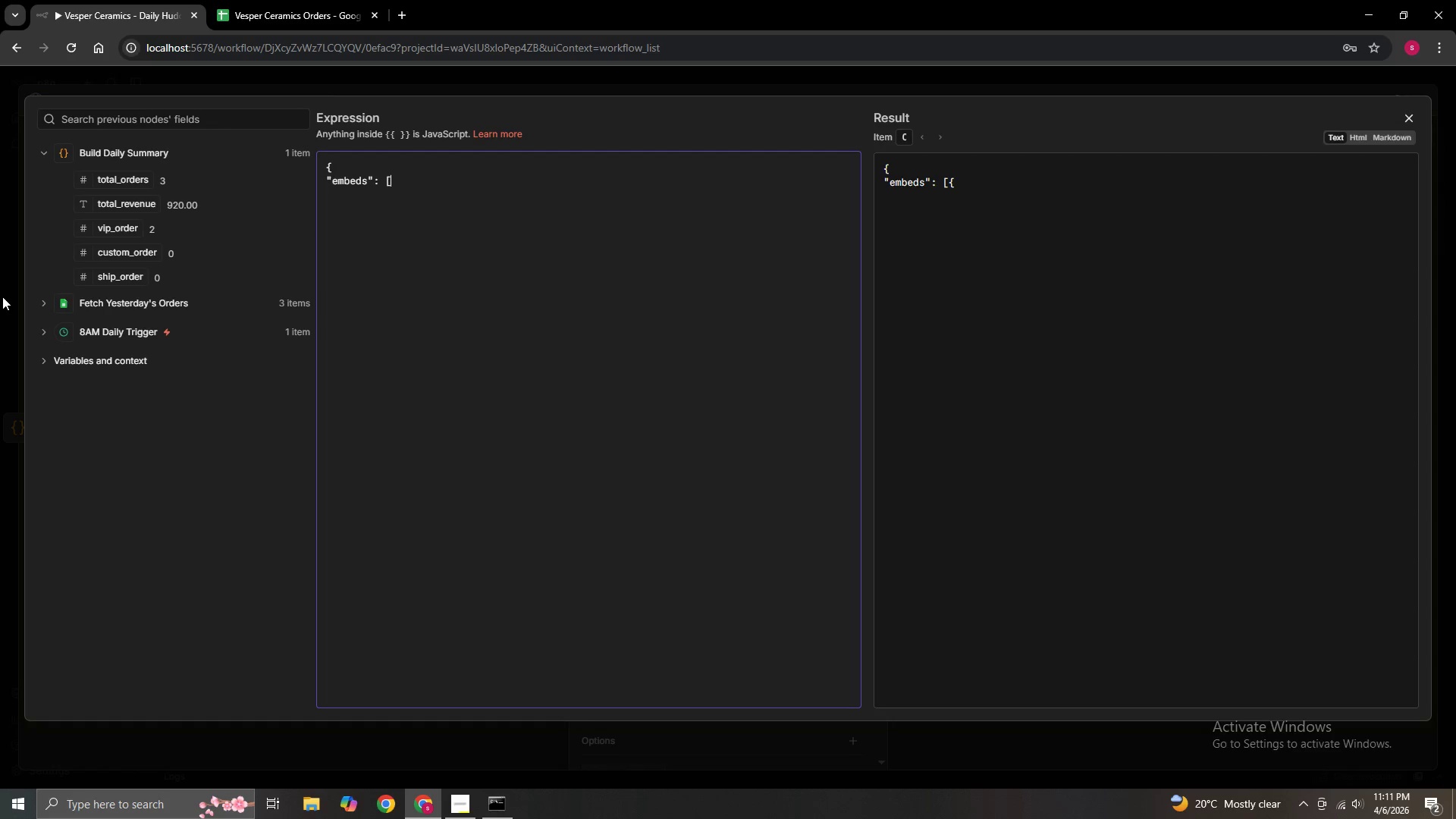 
key(Backspace)
 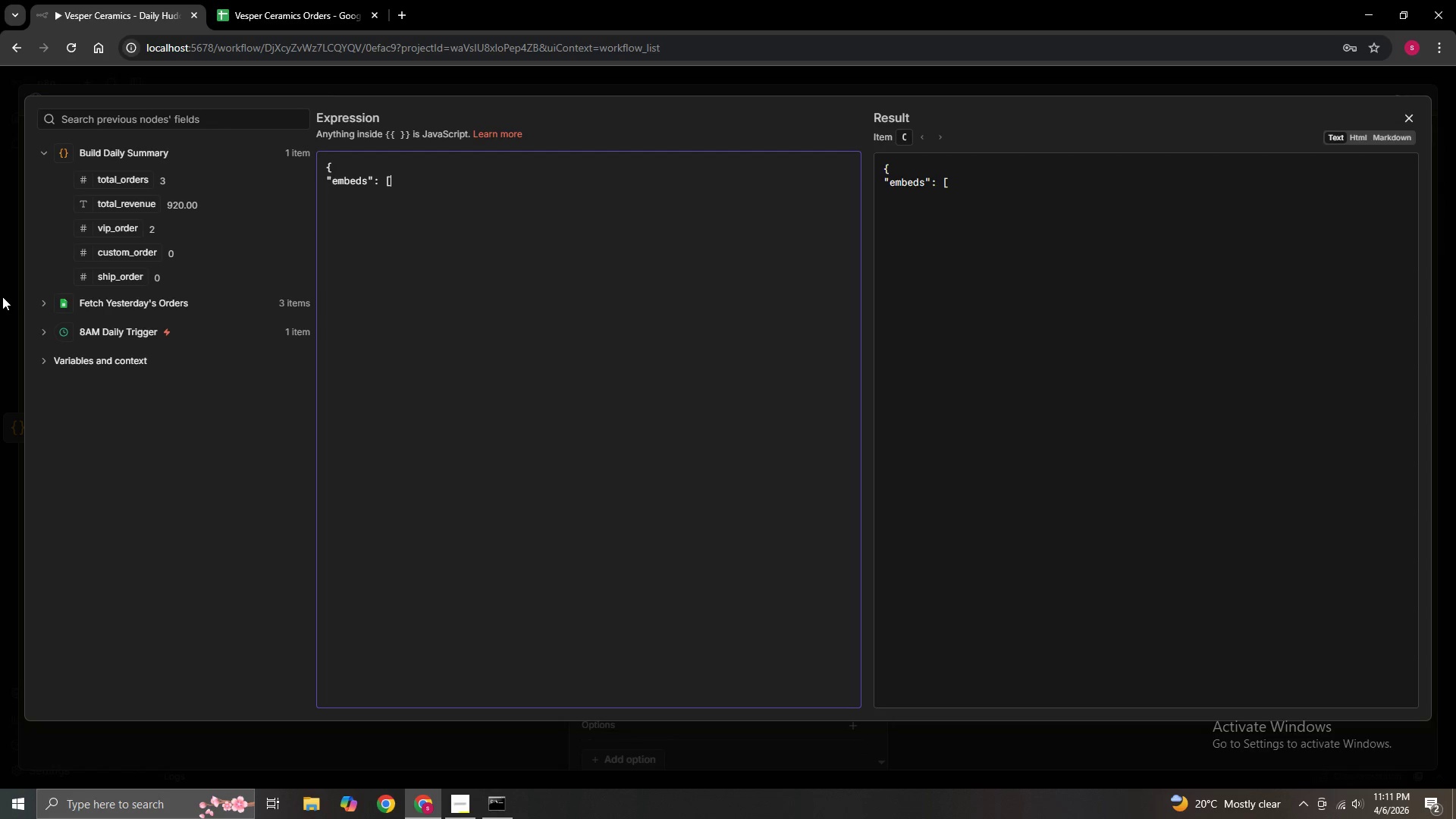 
key(Backspace)
 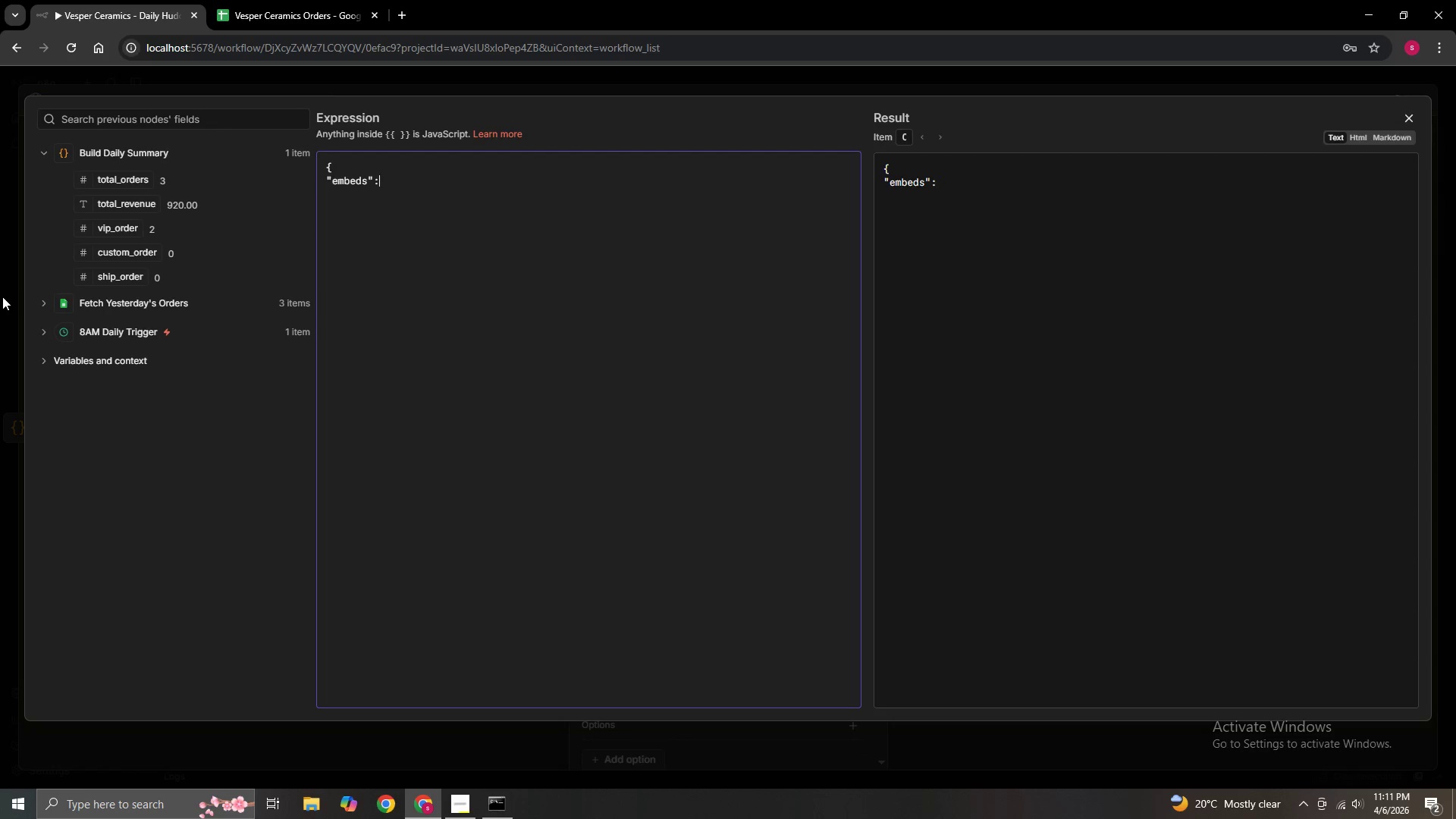 
key(Backspace)
 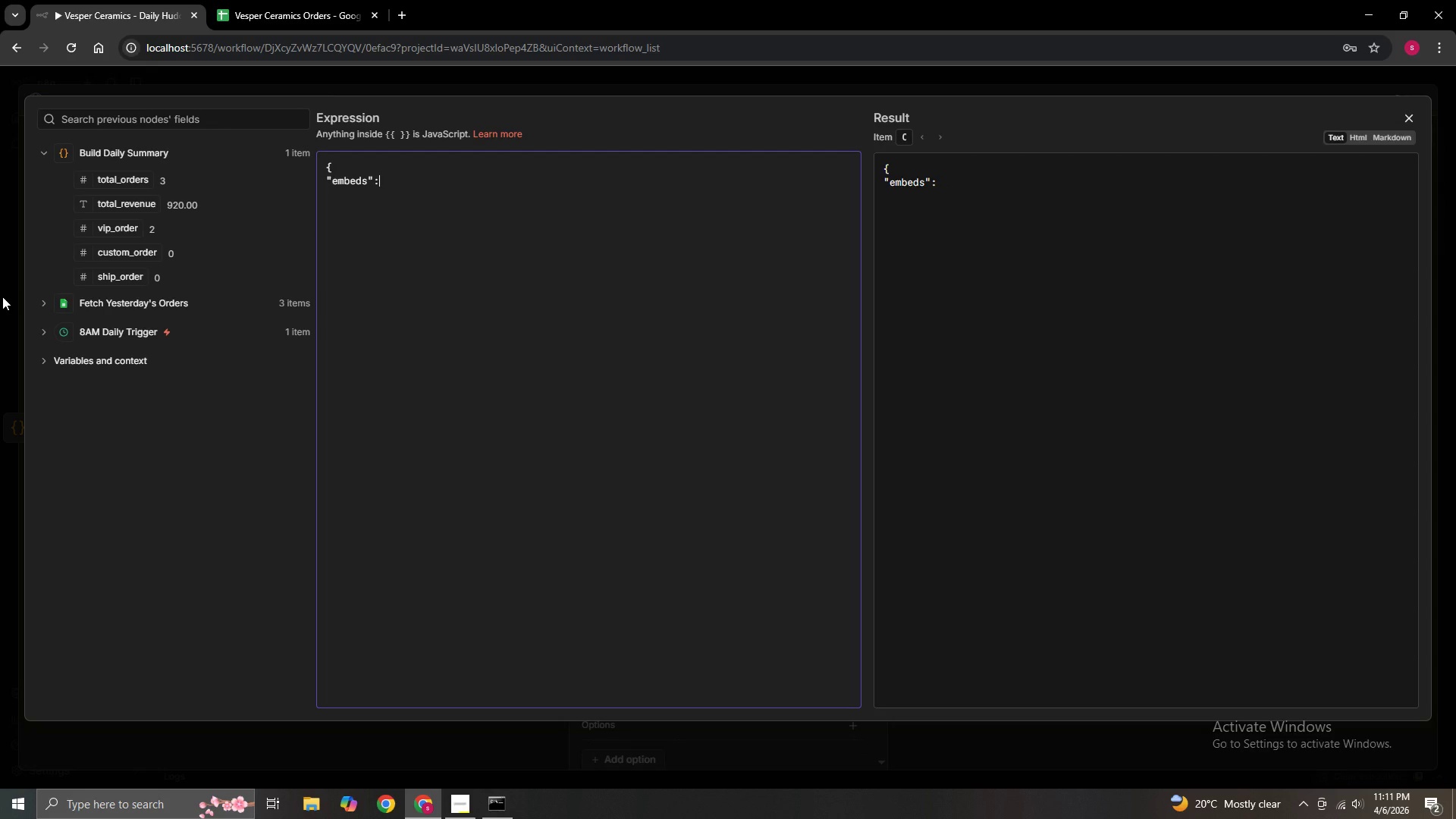 
key(Space)
 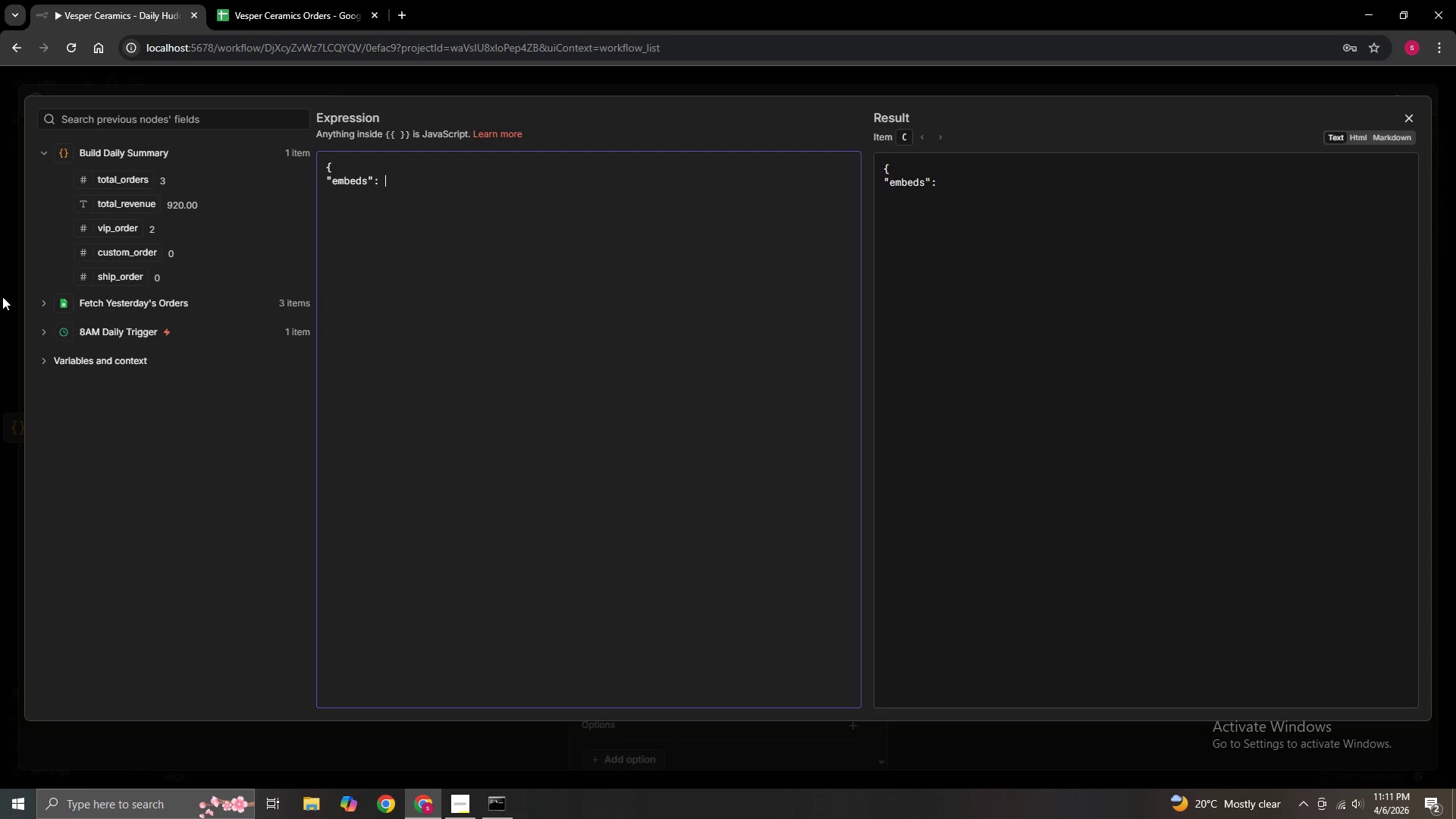 
key(Shift+BracketLeft)
 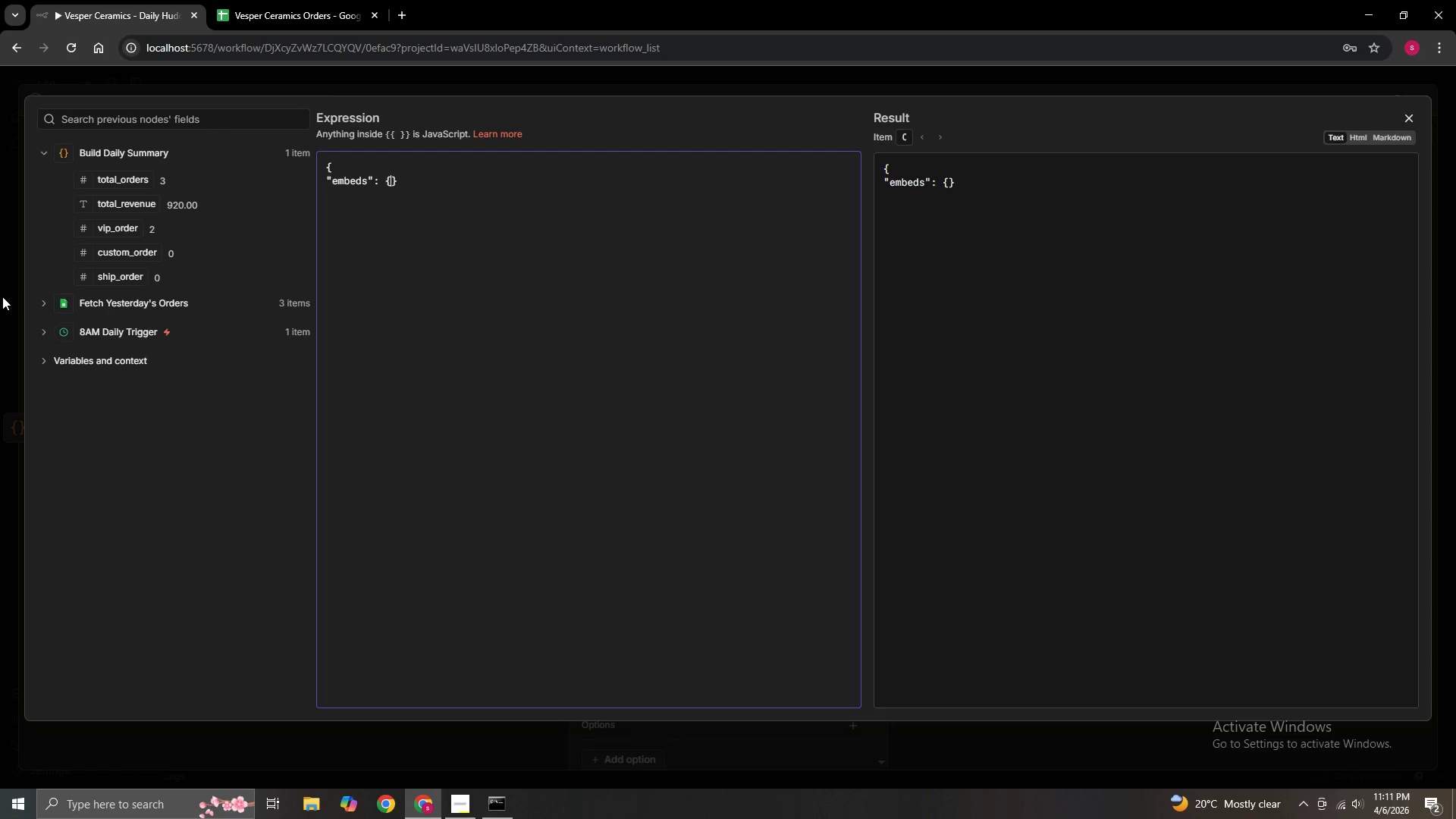 
key(Shift+ShiftLeft)
 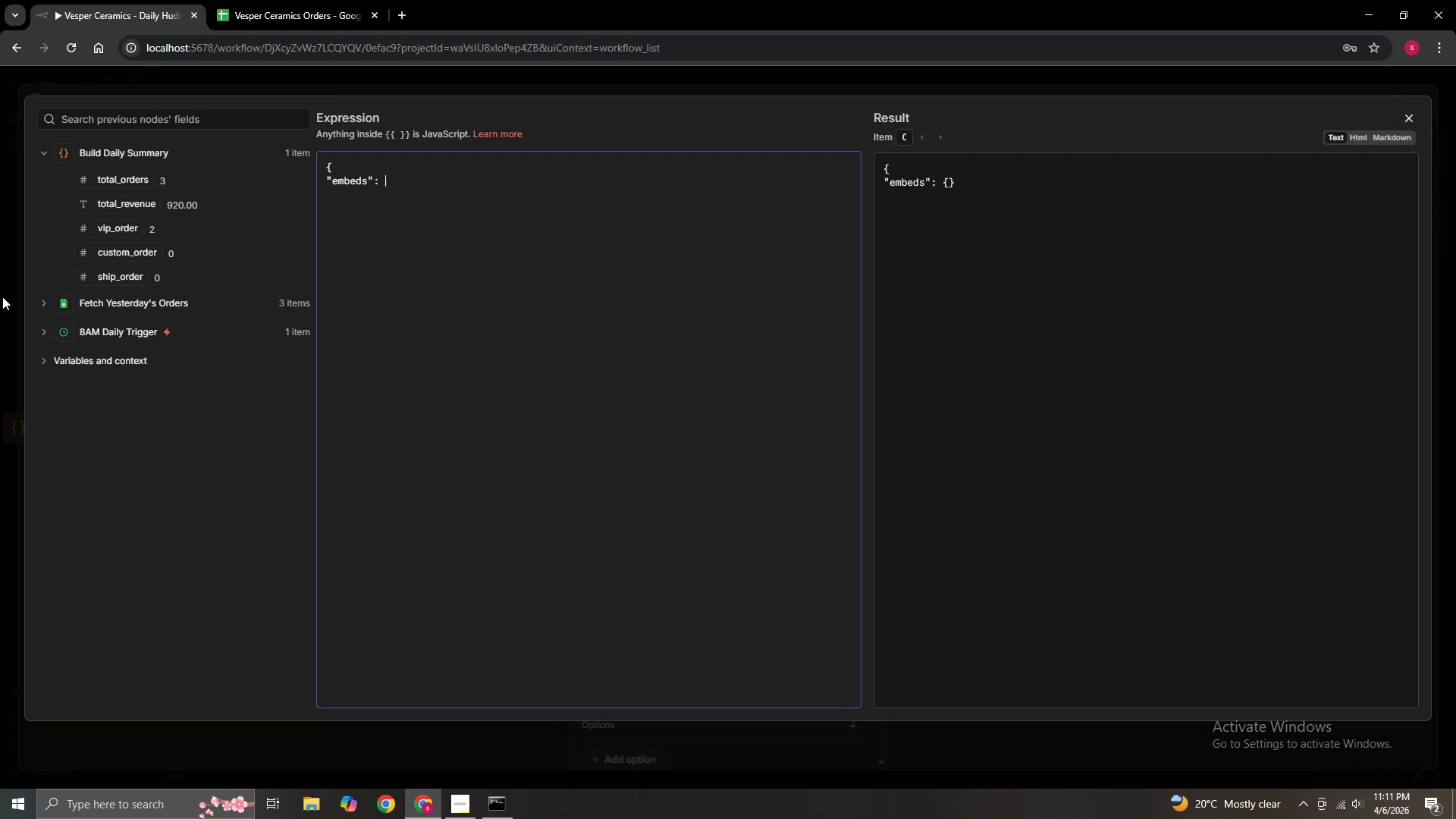 
key(Backspace)
 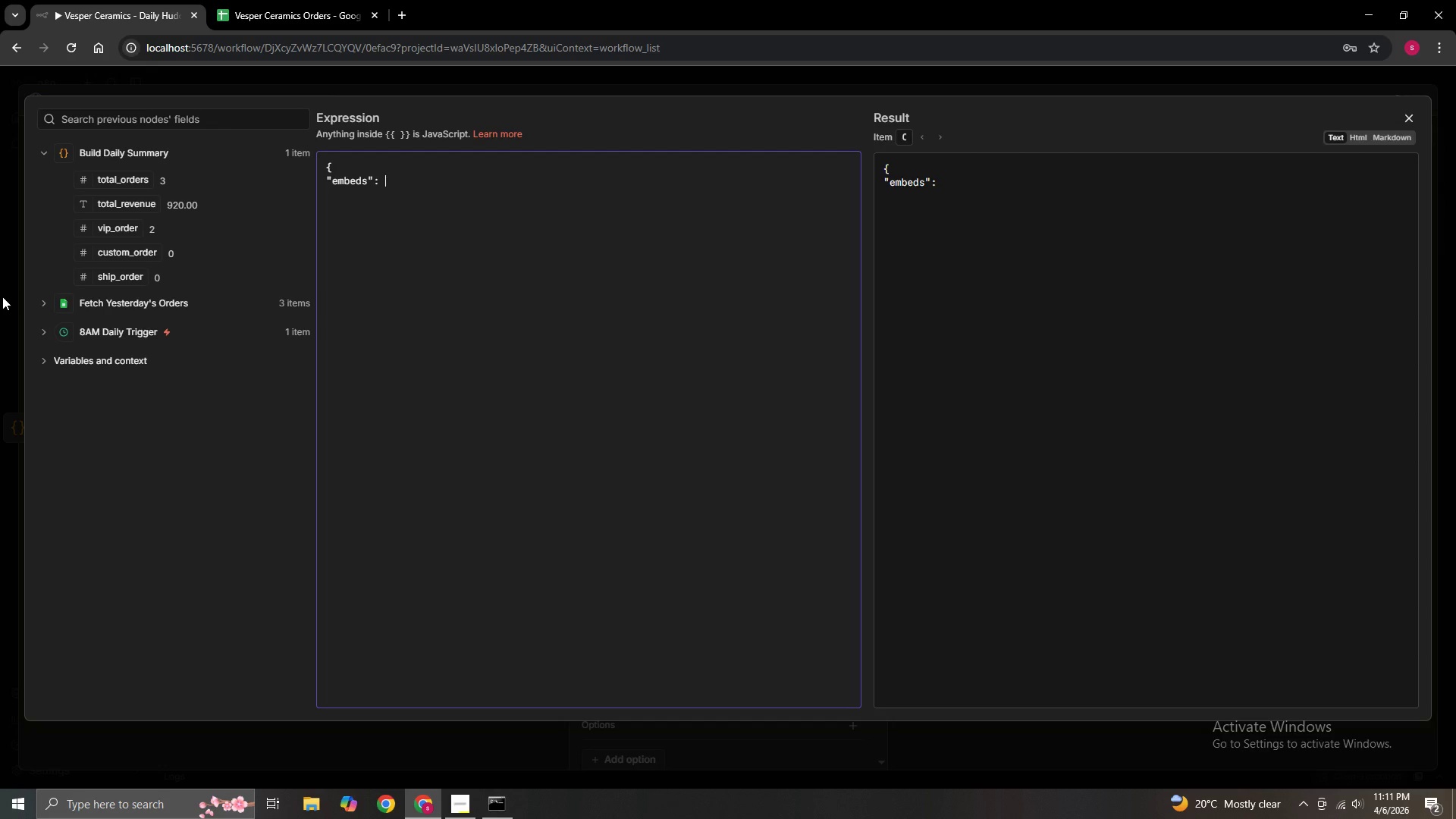 
key(BracketLeft)
 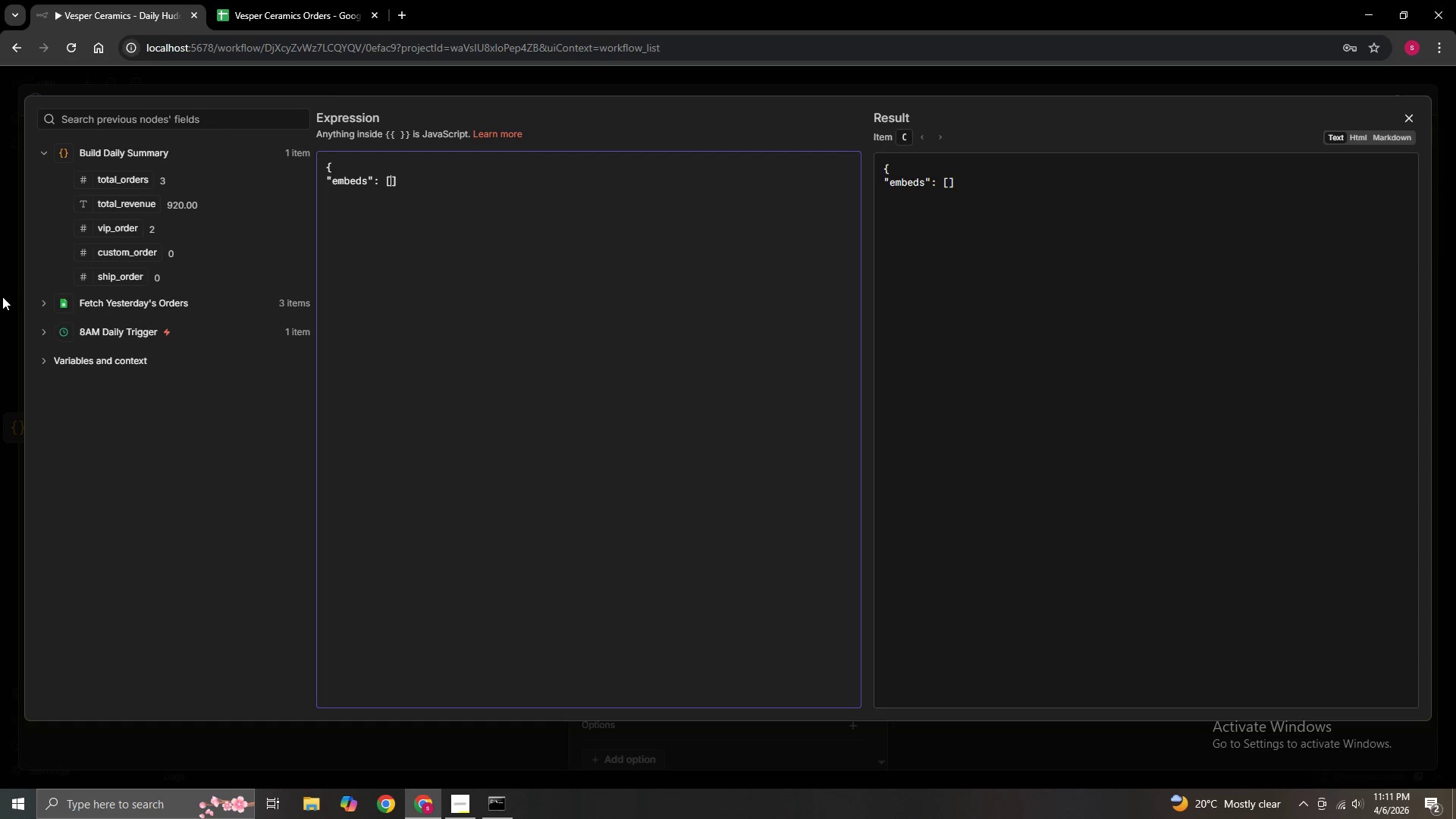 
key(Shift+BracketLeft)
 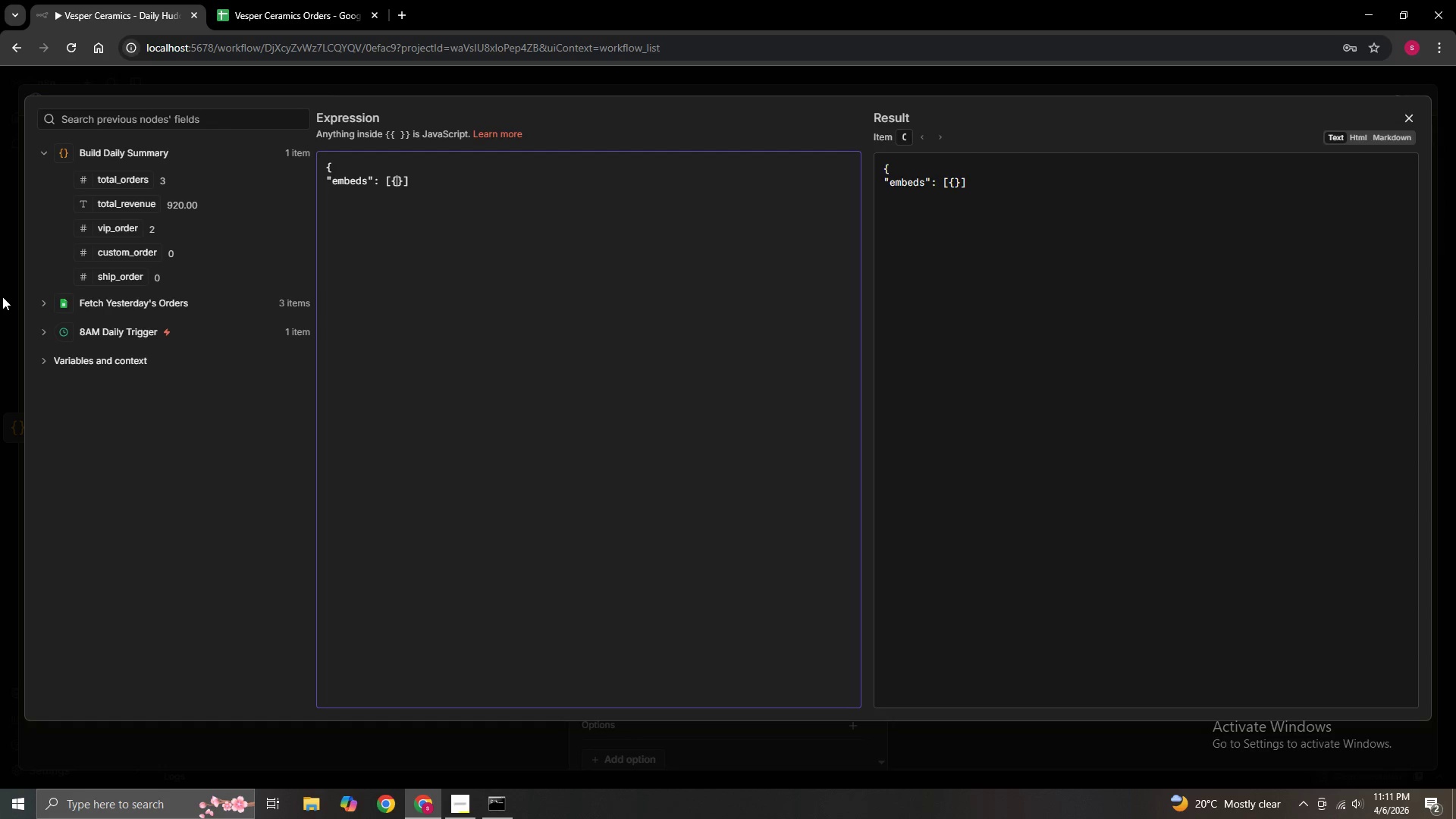 
key(Enter)
 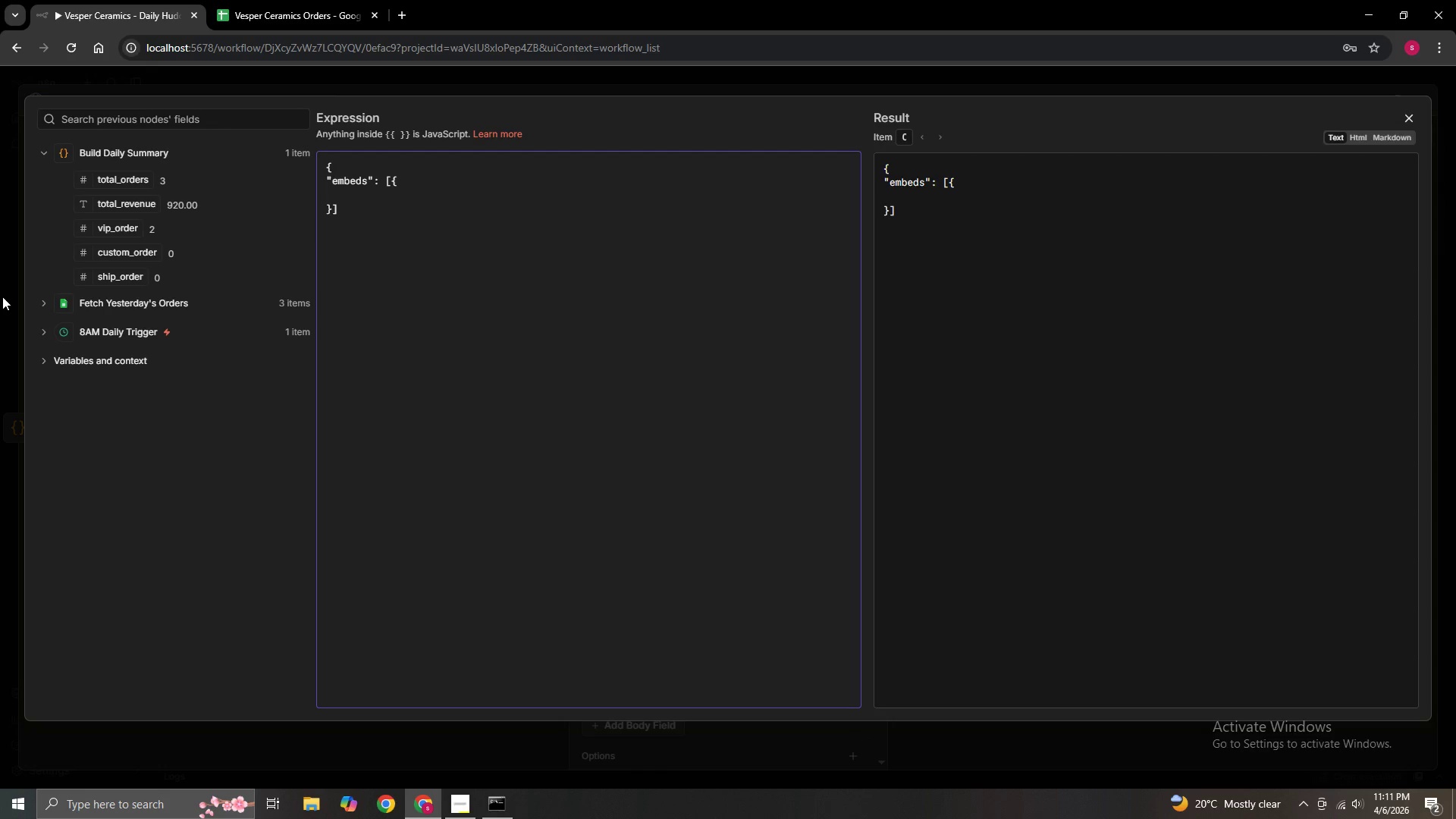 
type(  "titles": ")
 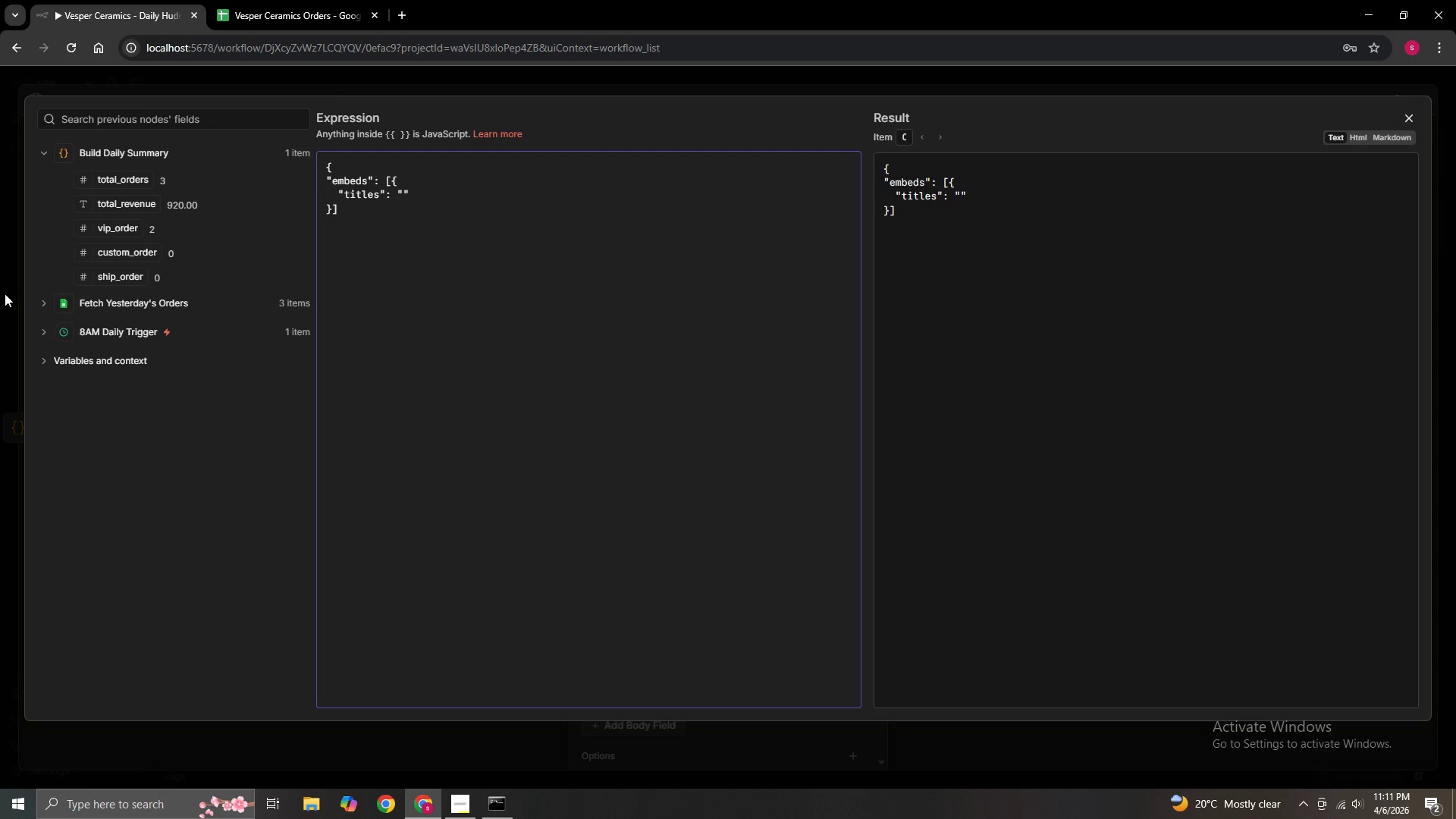 
right_click([400, 191])
 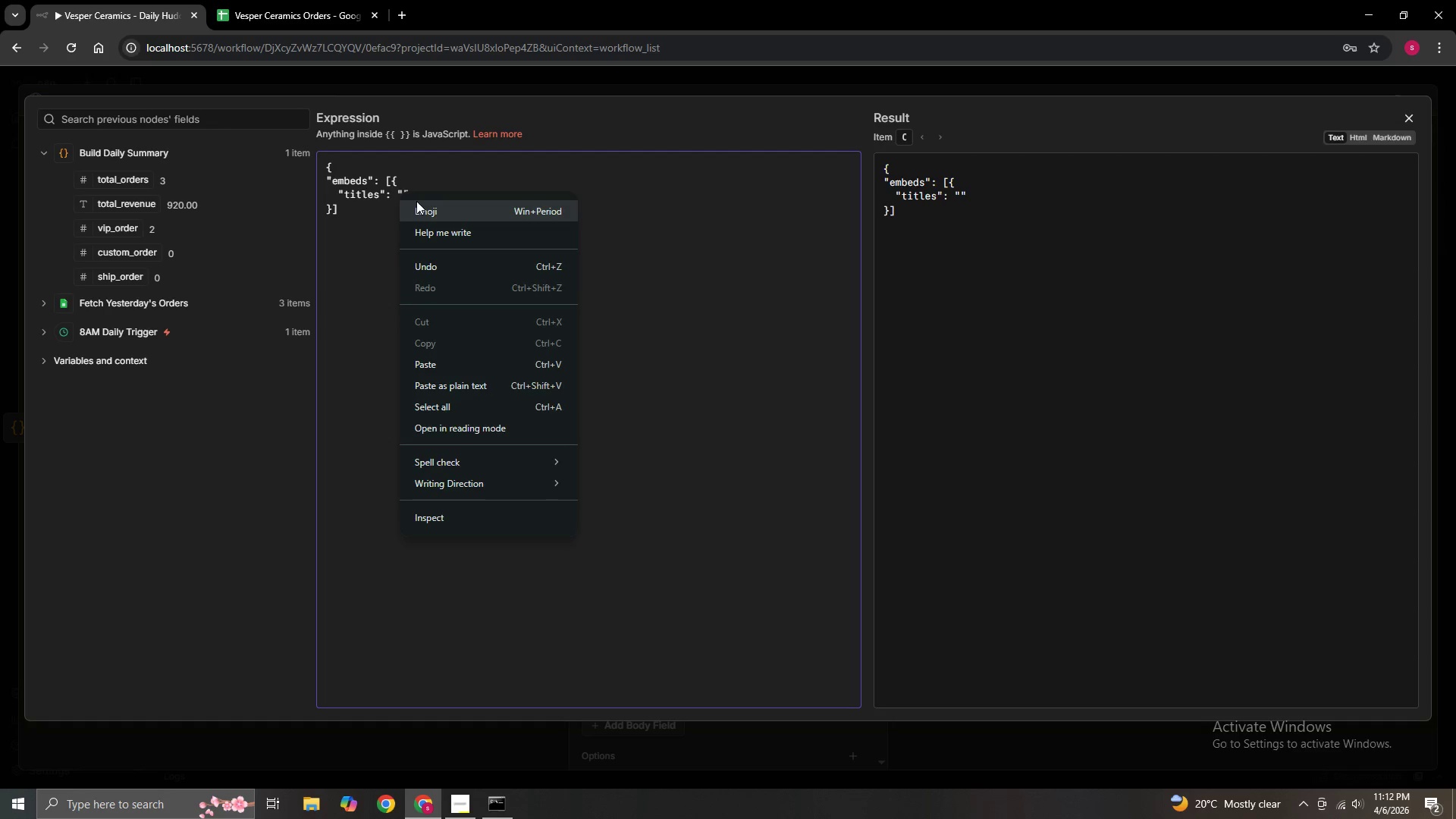 
left_click([424, 203])
 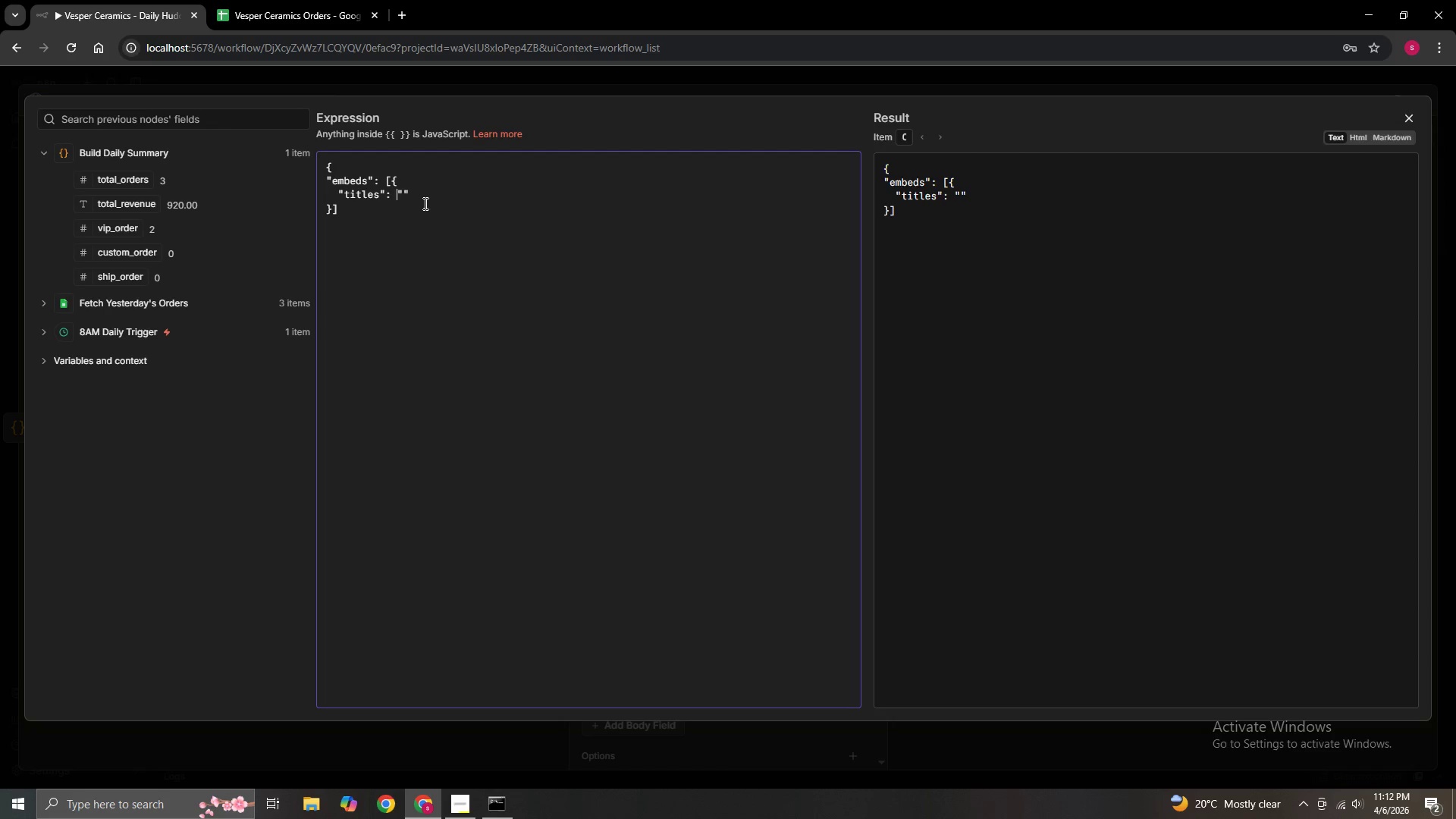 
key(Meta+MetaLeft)
 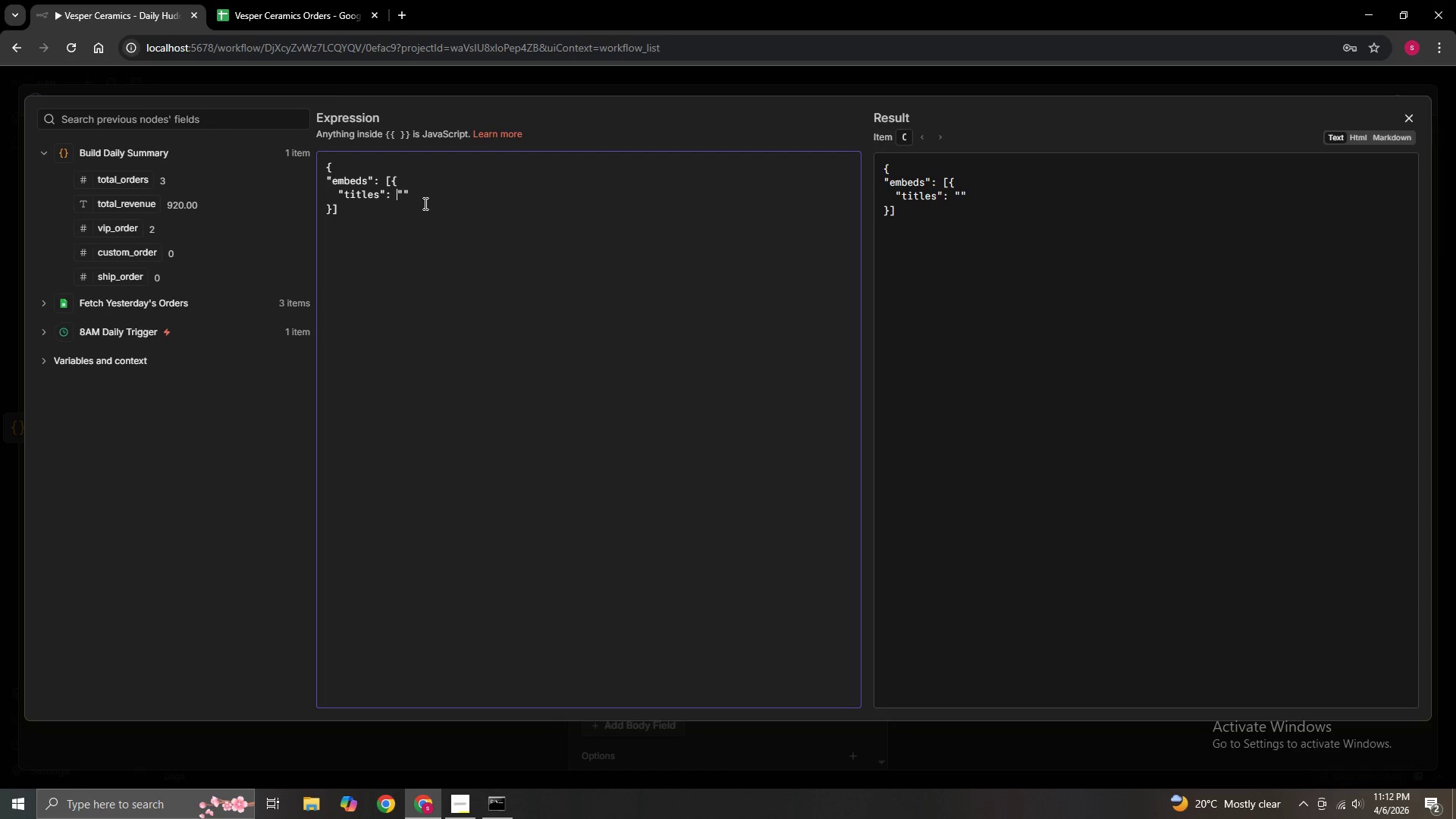 
scroll: coordinate [475, 412], scroll_direction: down, amount: 52.0
 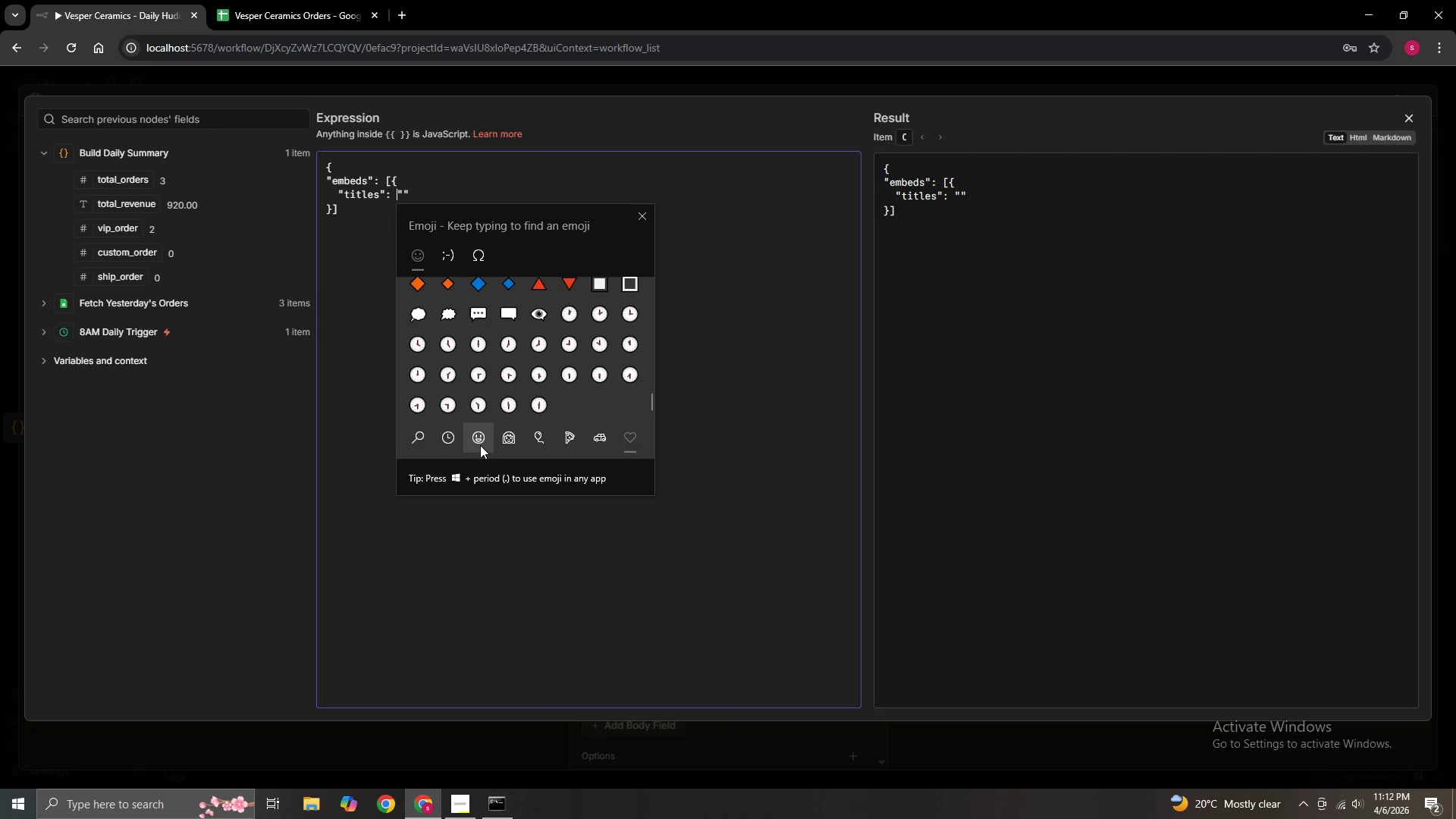 
left_click([480, 441])
 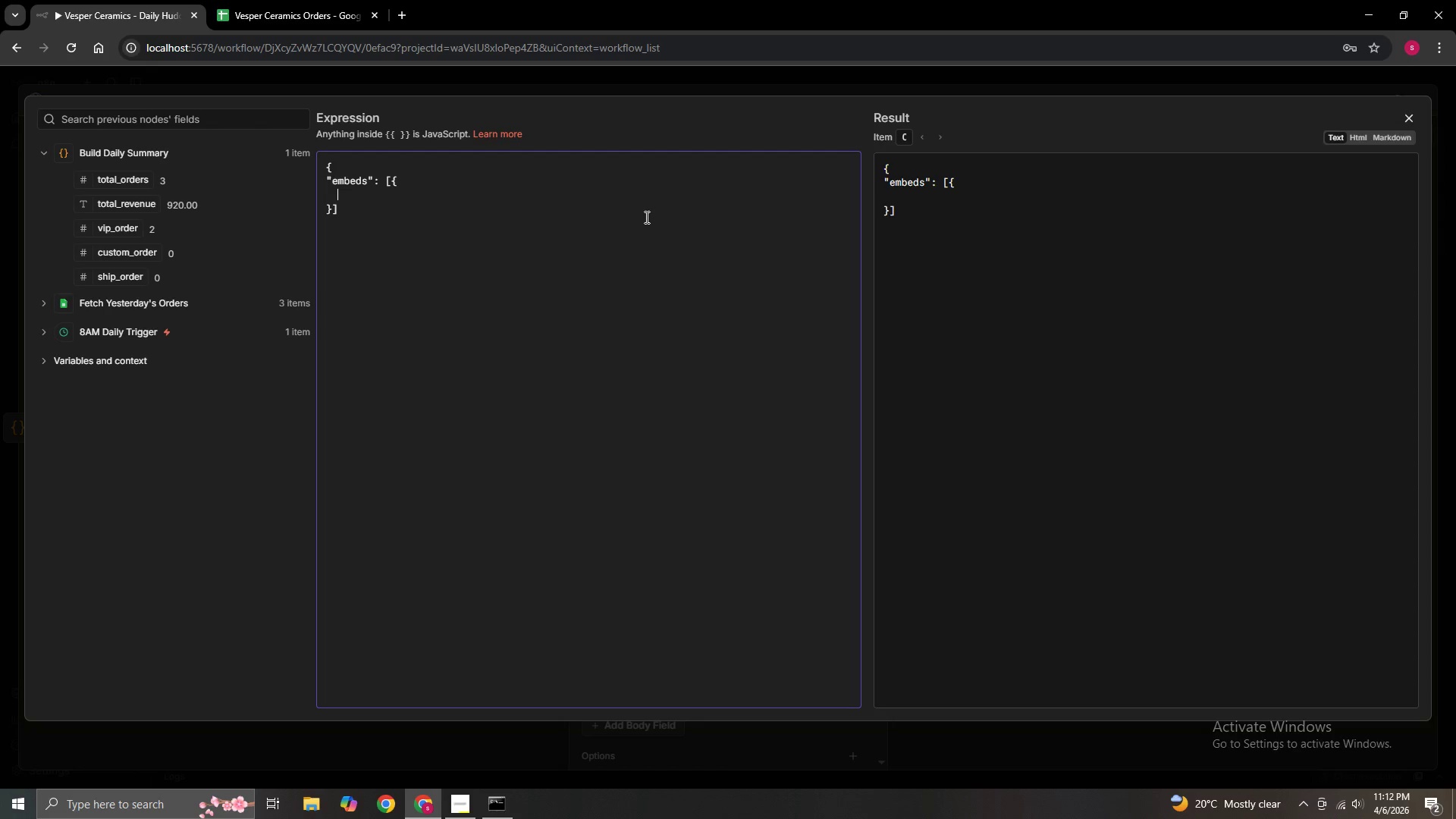 
wait(51.34)
 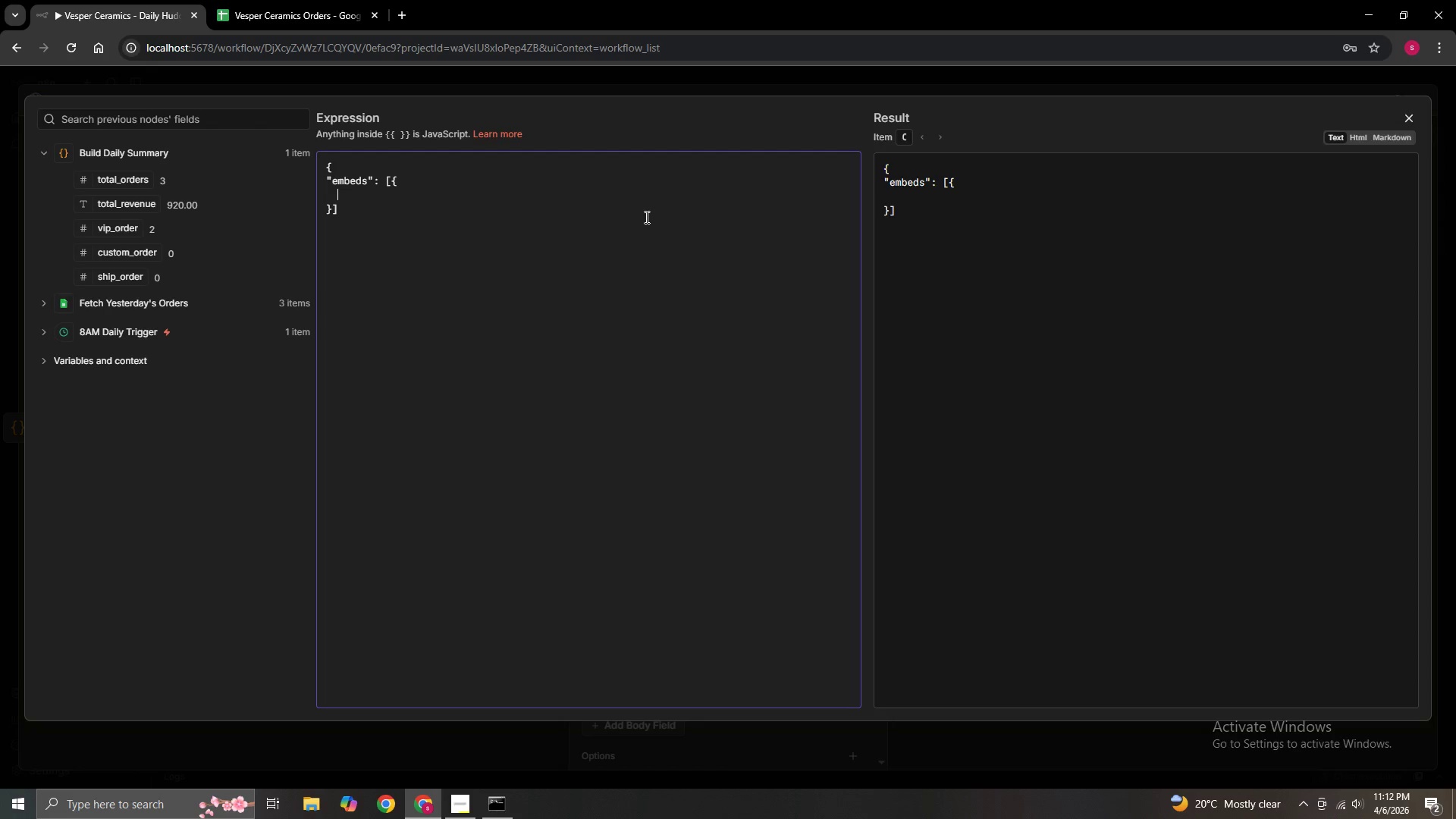 
type(le)
 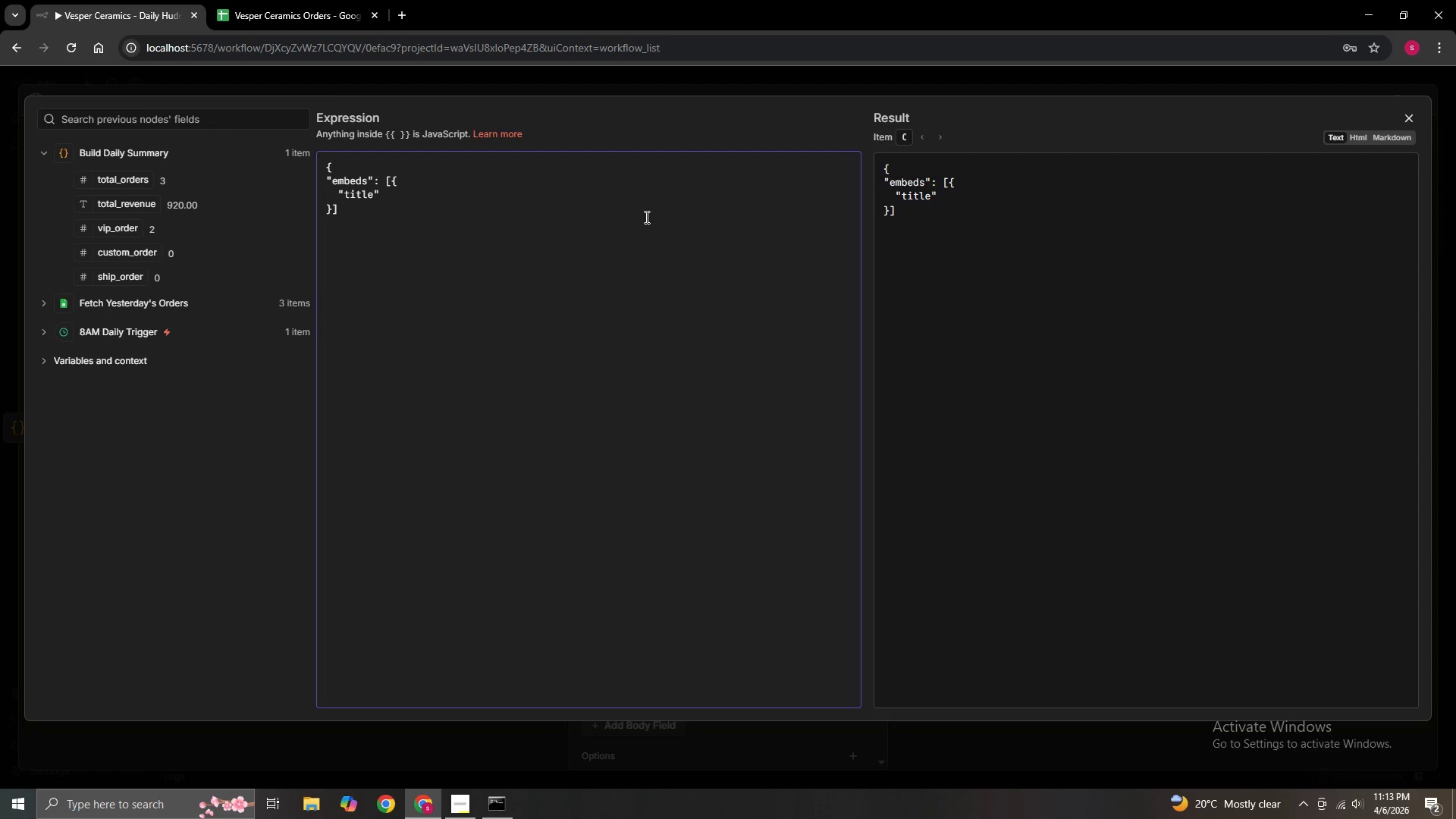 
key(ArrowRight)
 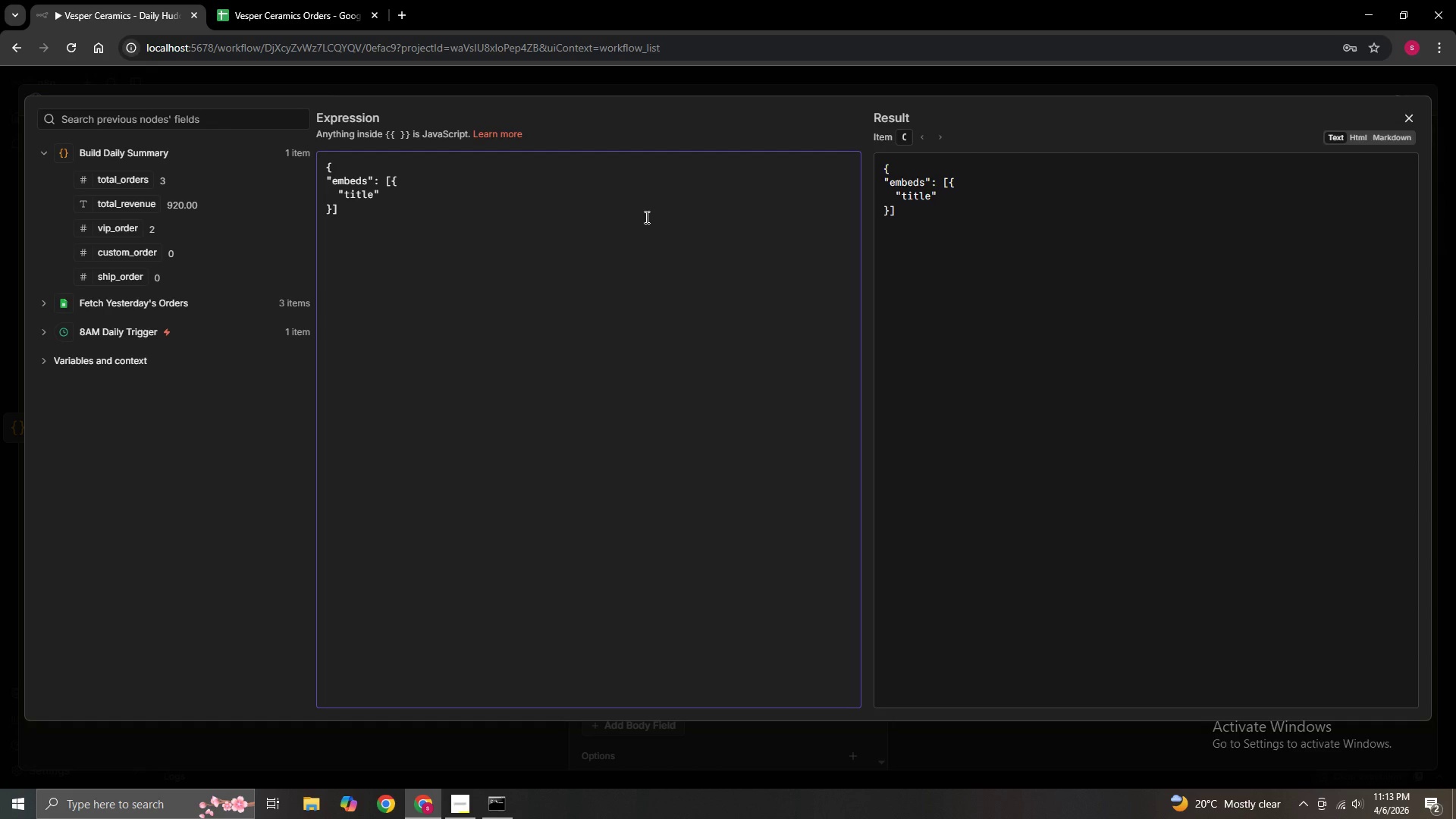 
key(Shift+Semicolon)
 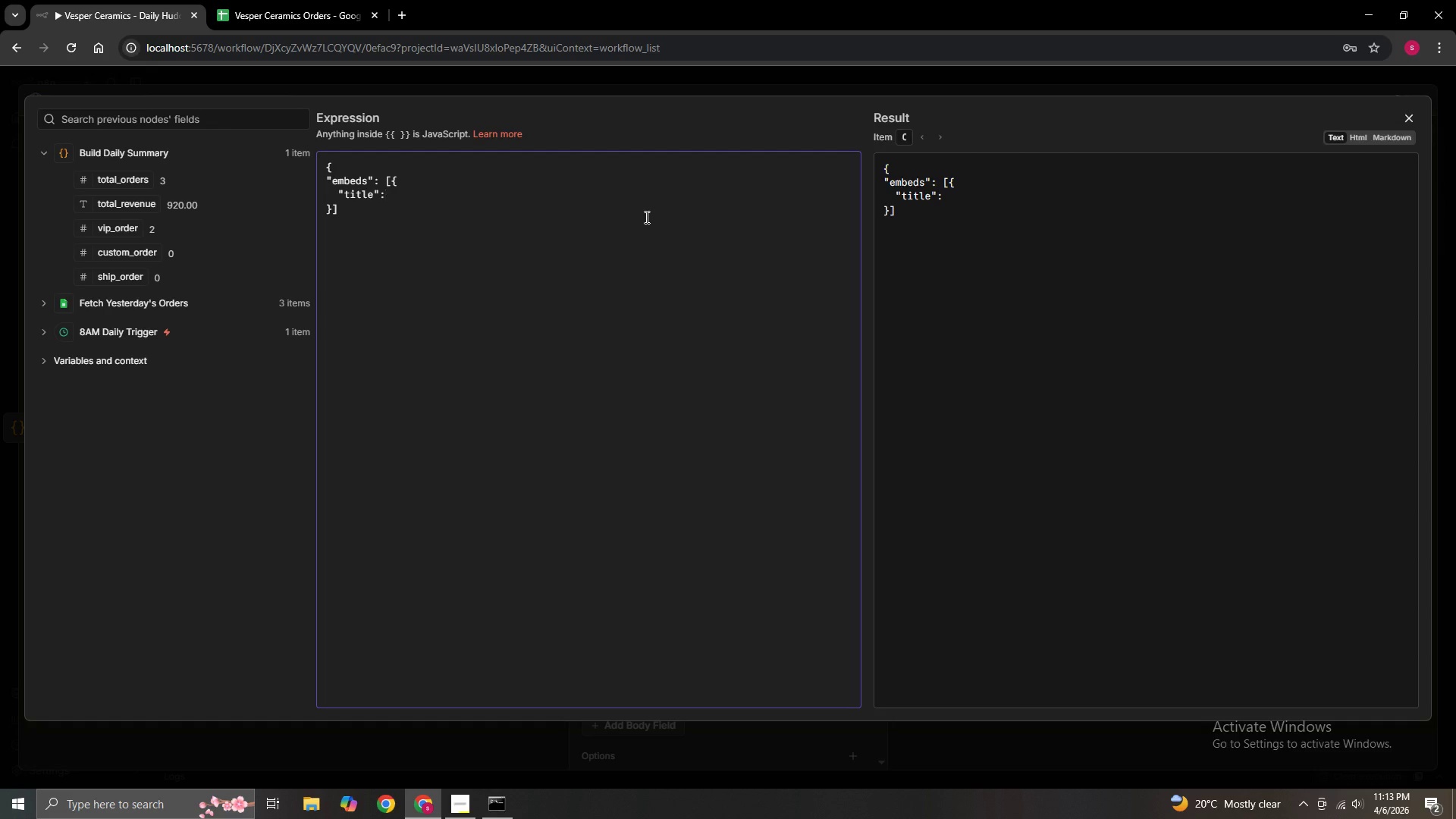 
key(Space)
 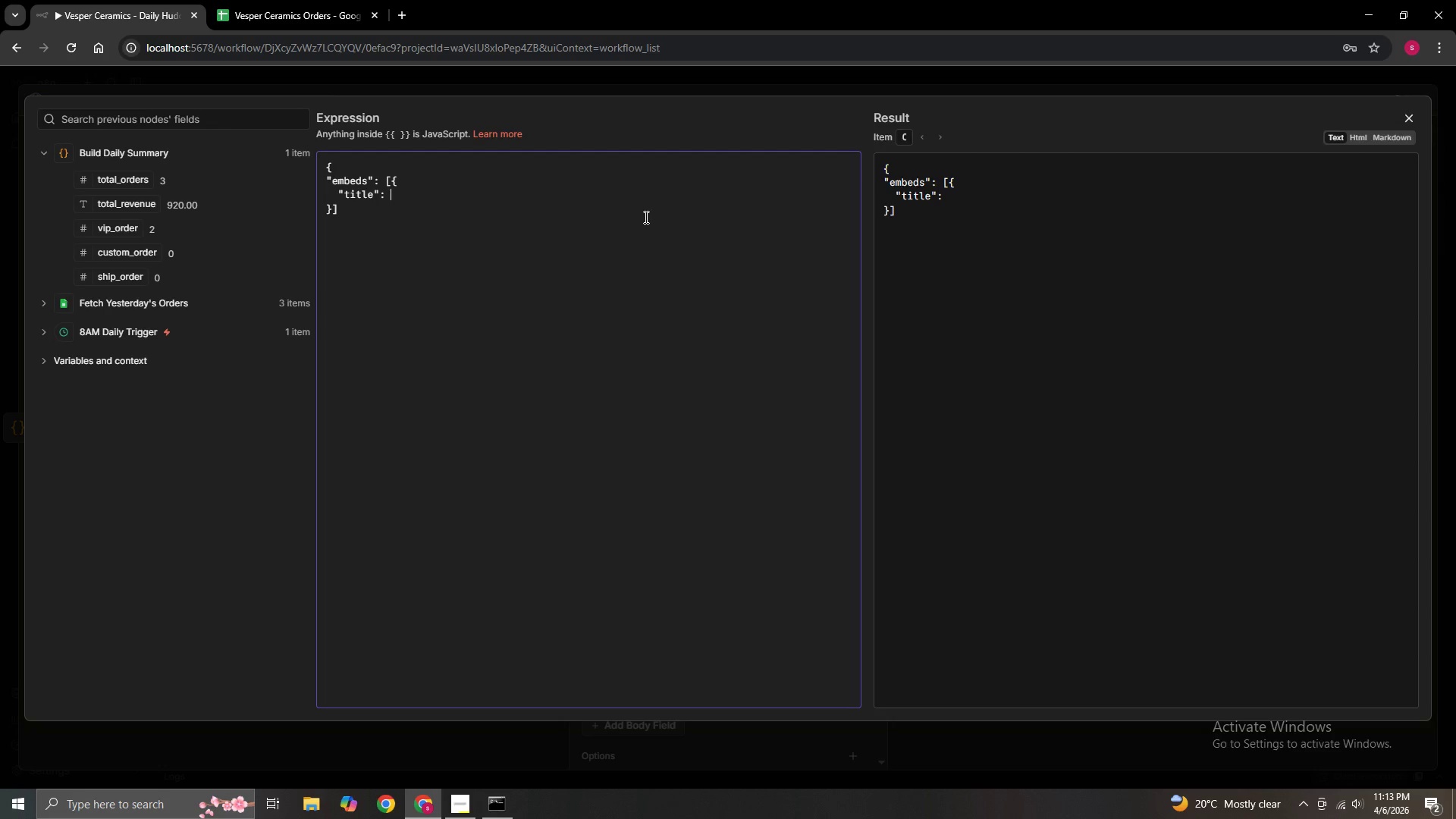 
key(Shift+Quote)
 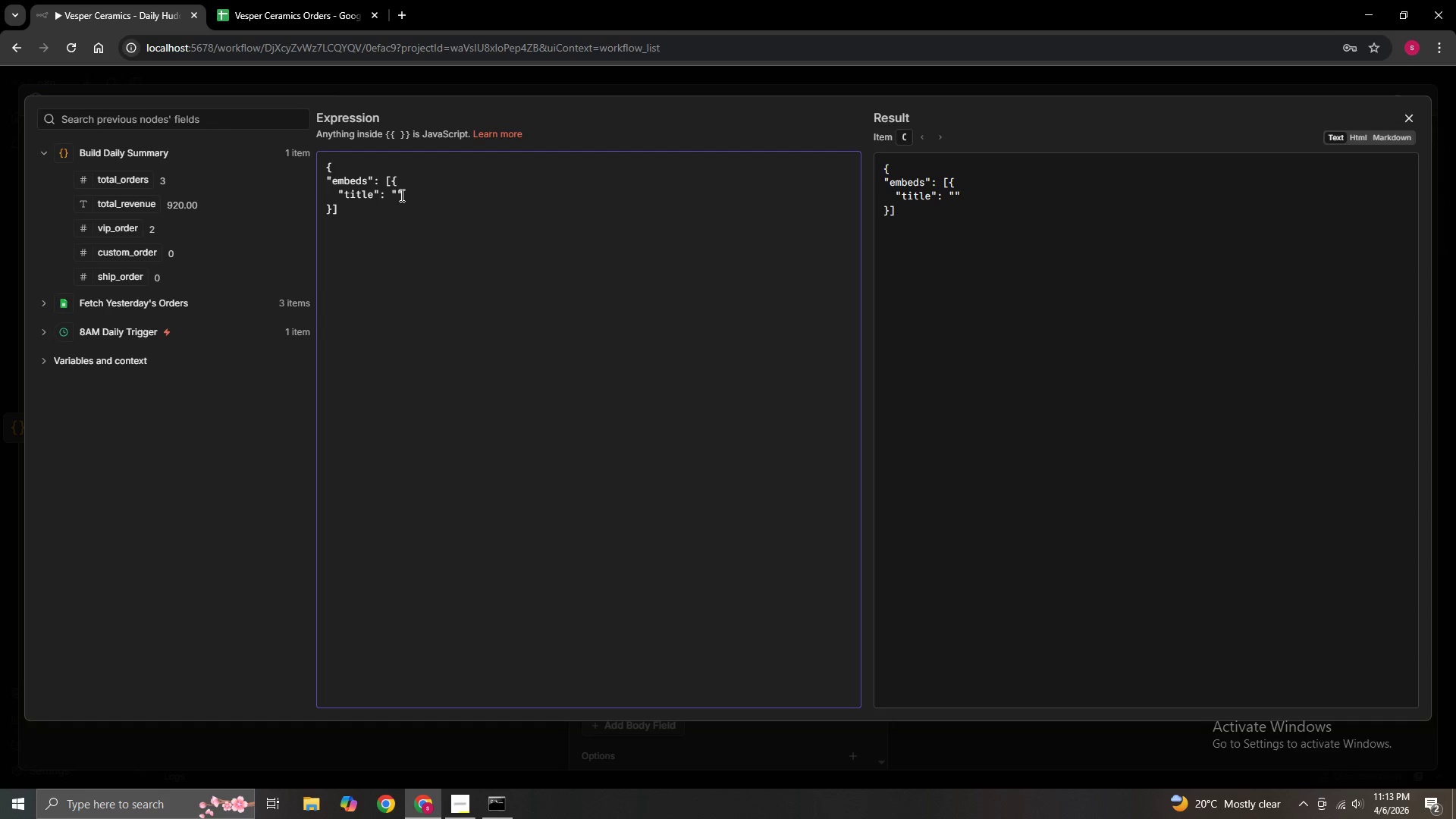 
right_click([395, 193])
 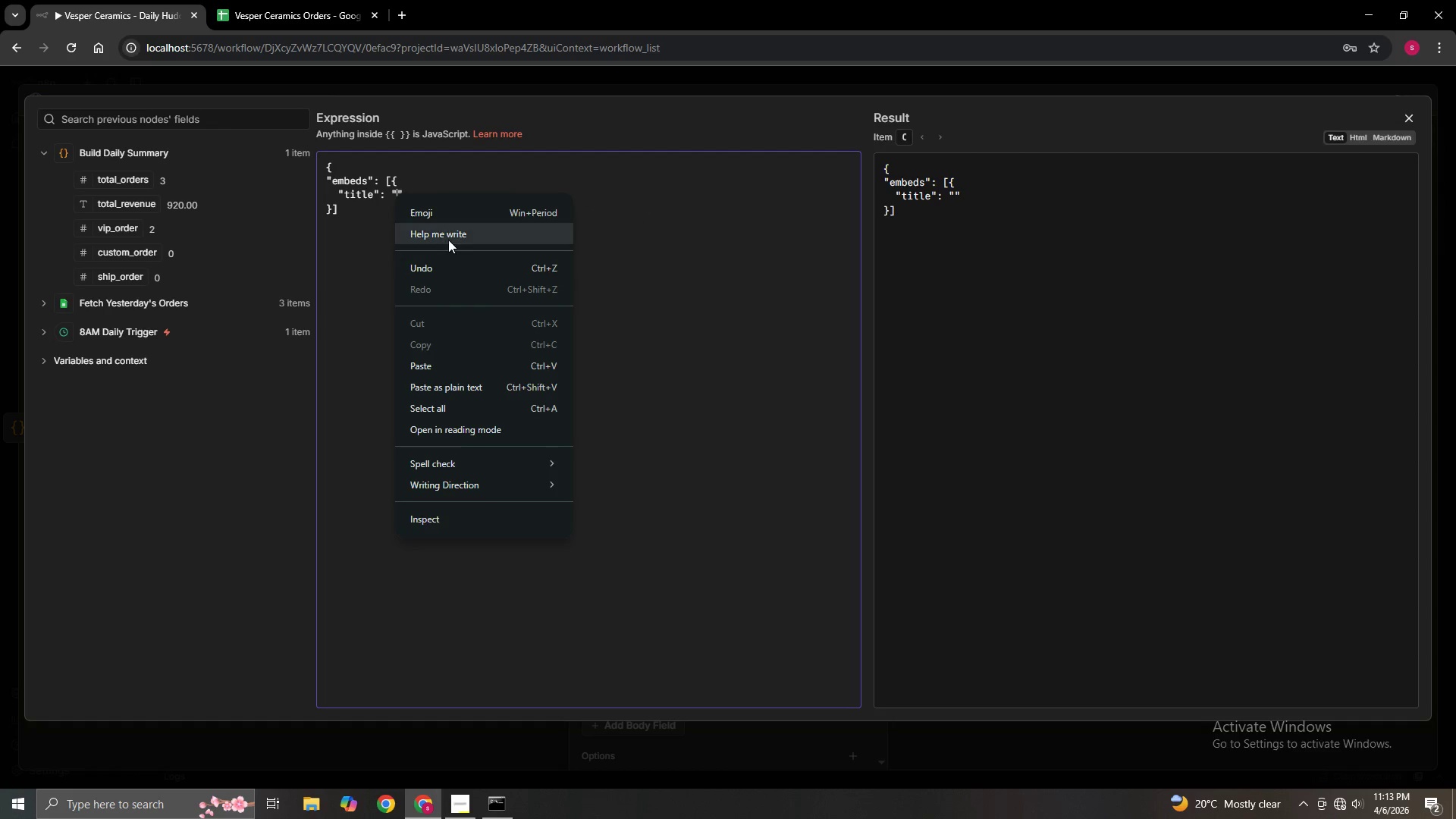 
left_click([444, 221])
 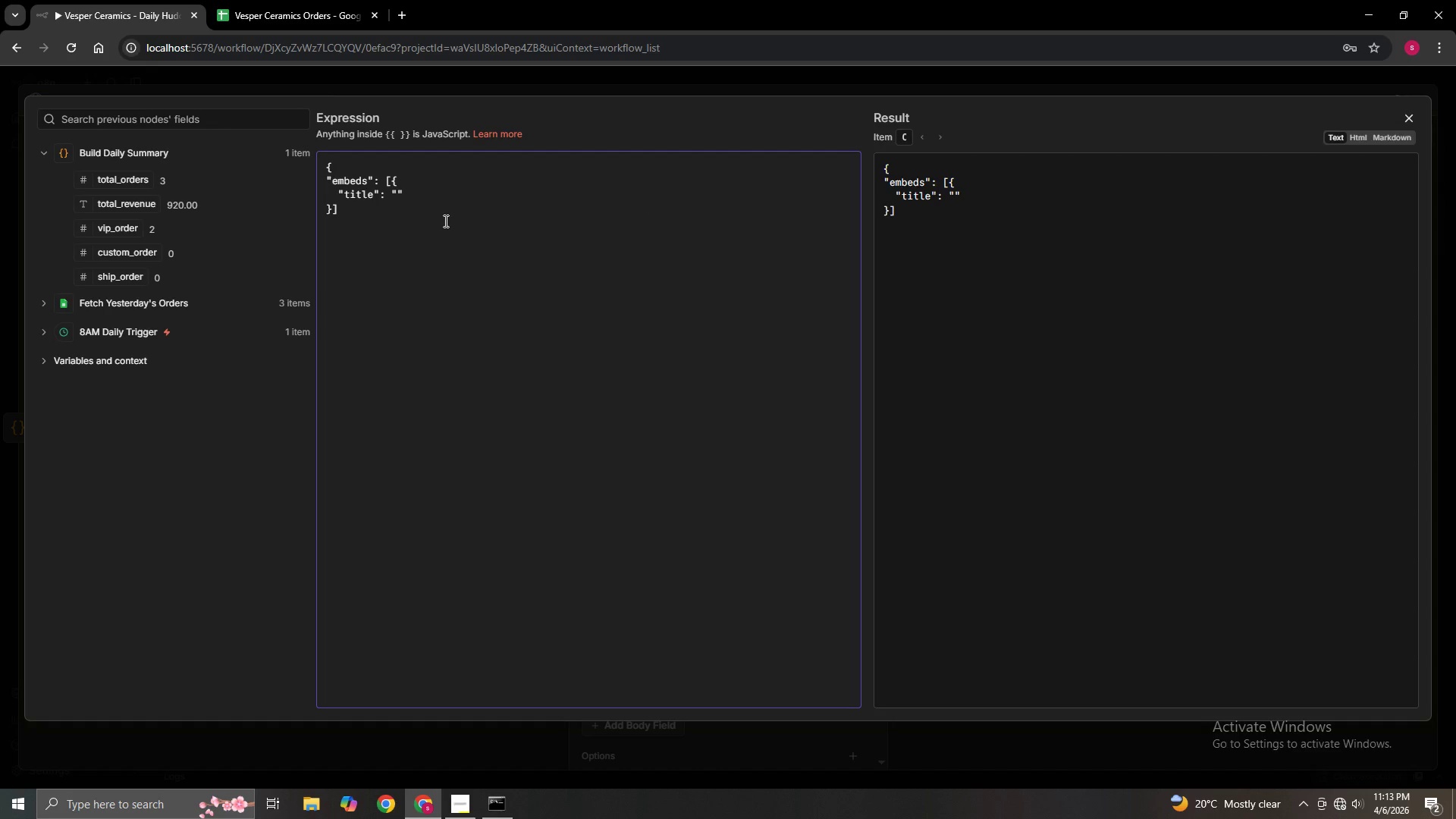 
key(Meta+Period)
 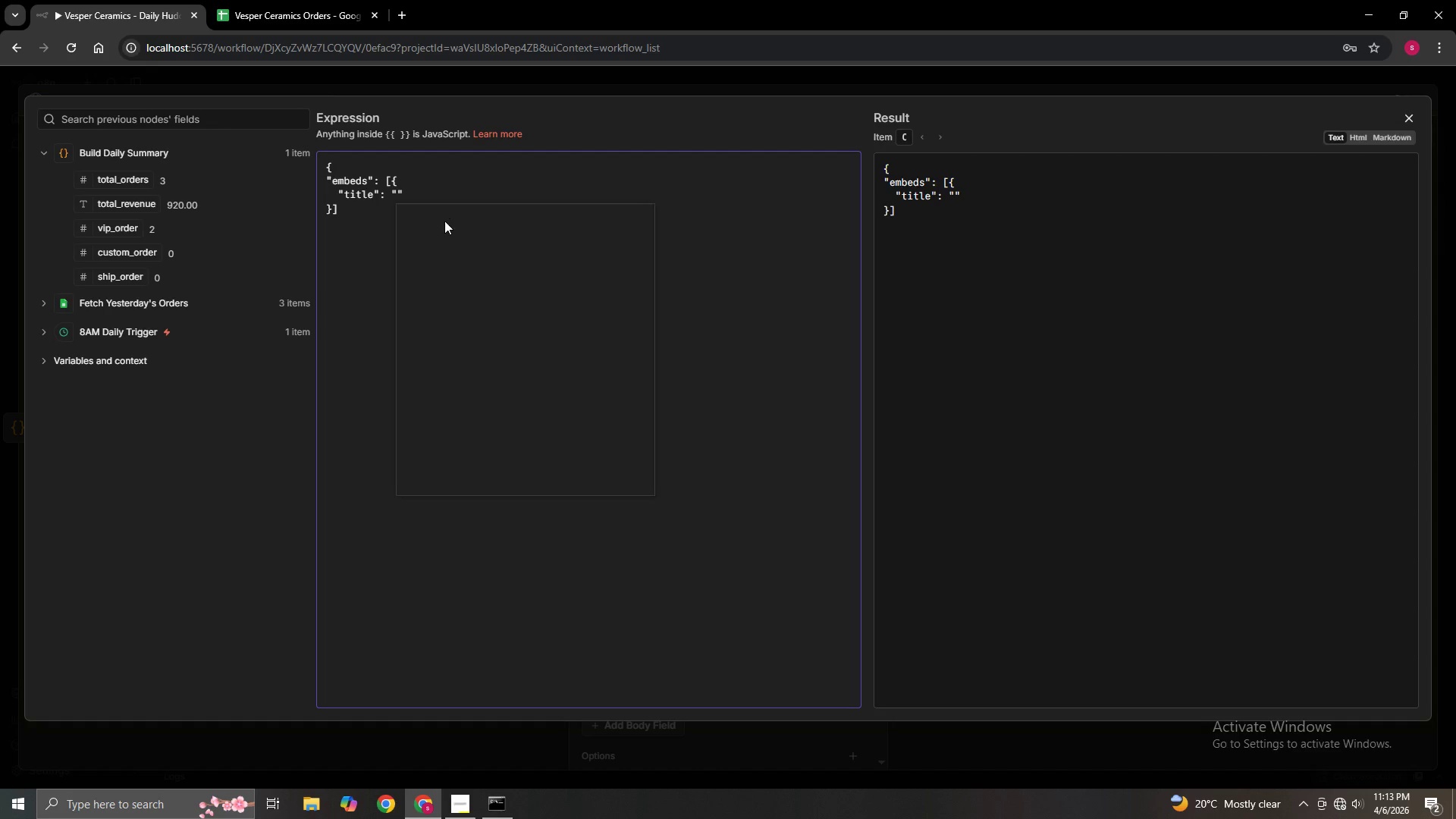 
left_click([411, 438])
 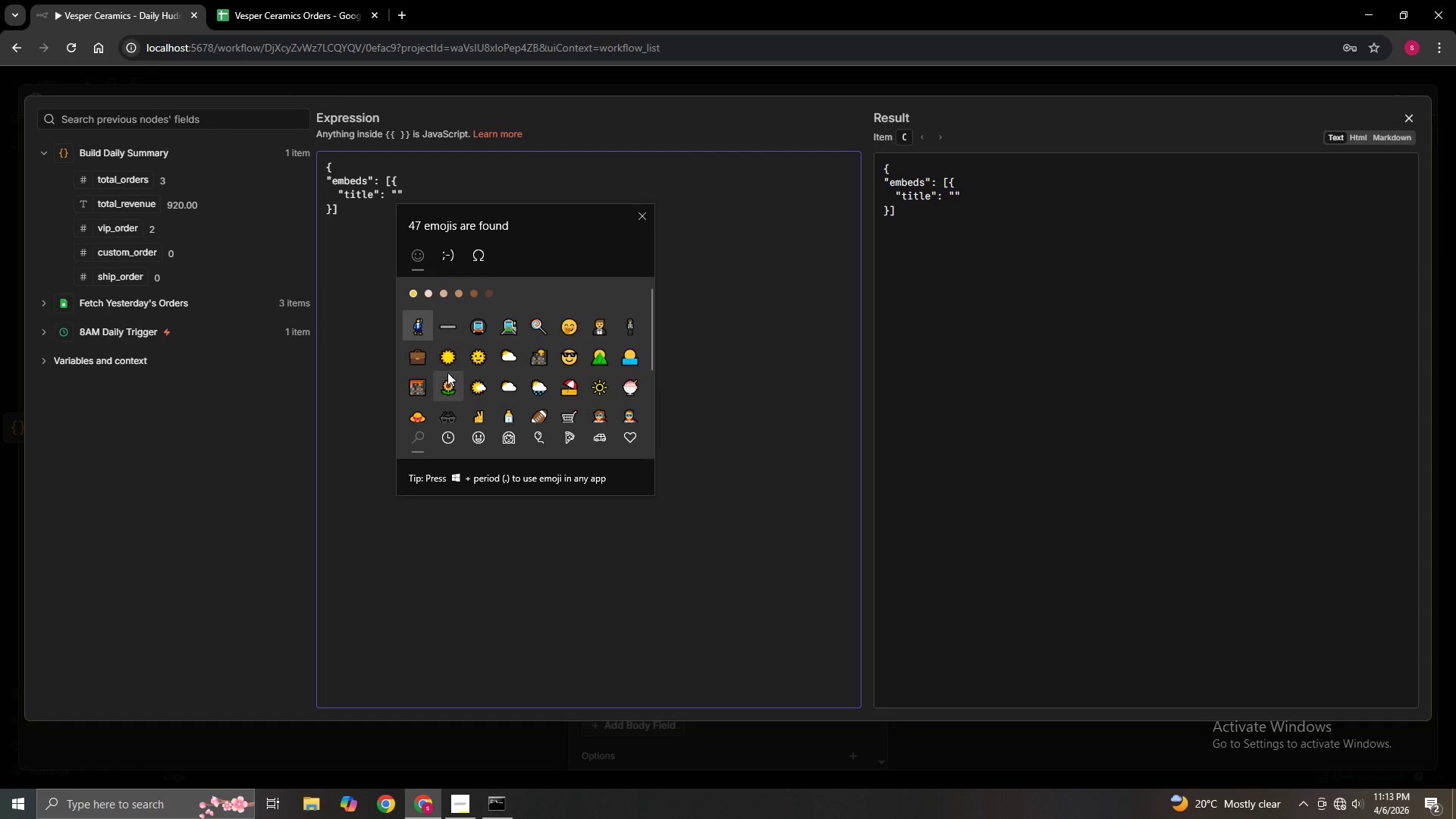 
left_click([447, 363])
 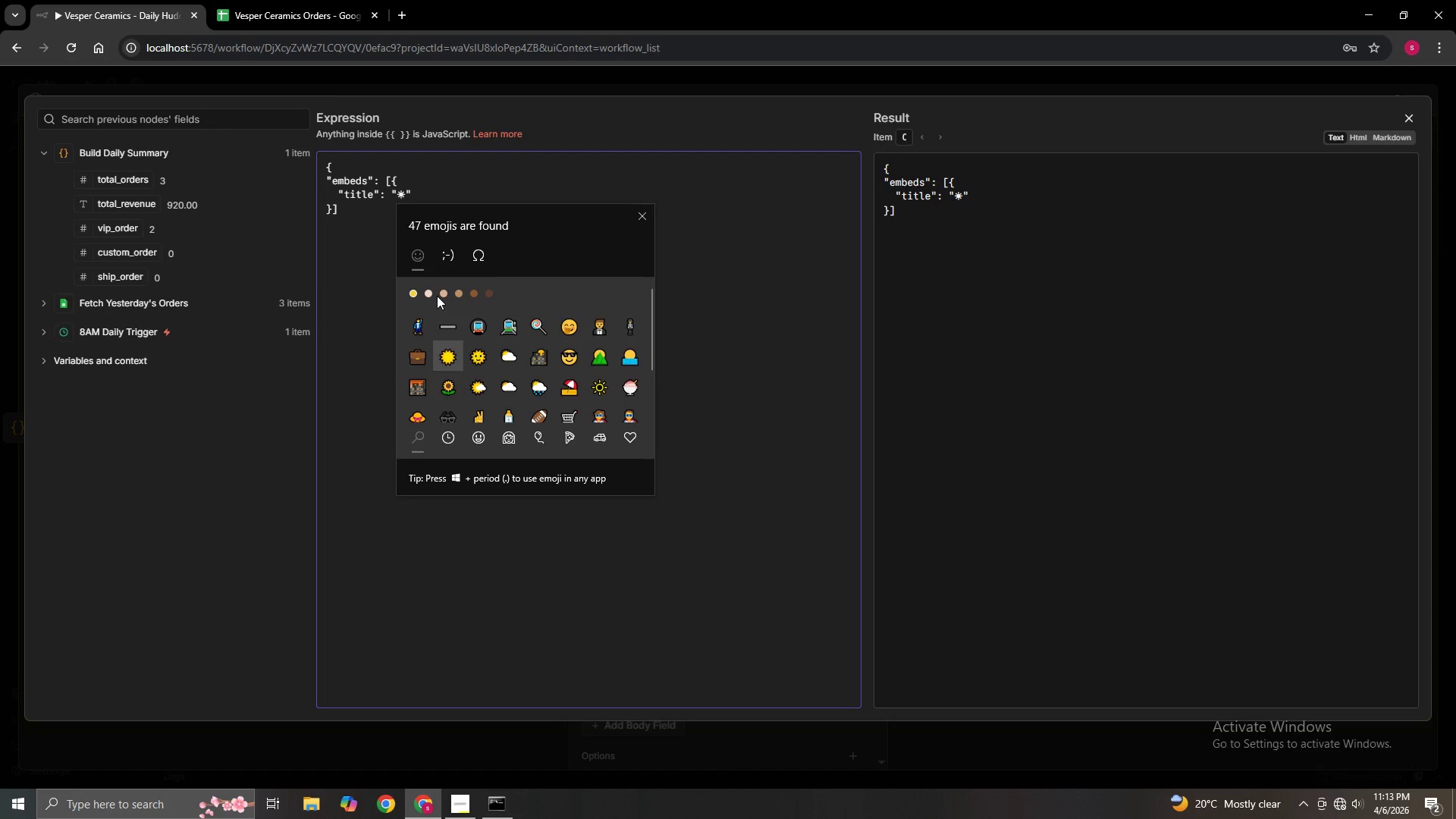 
left_click([442, 293])
 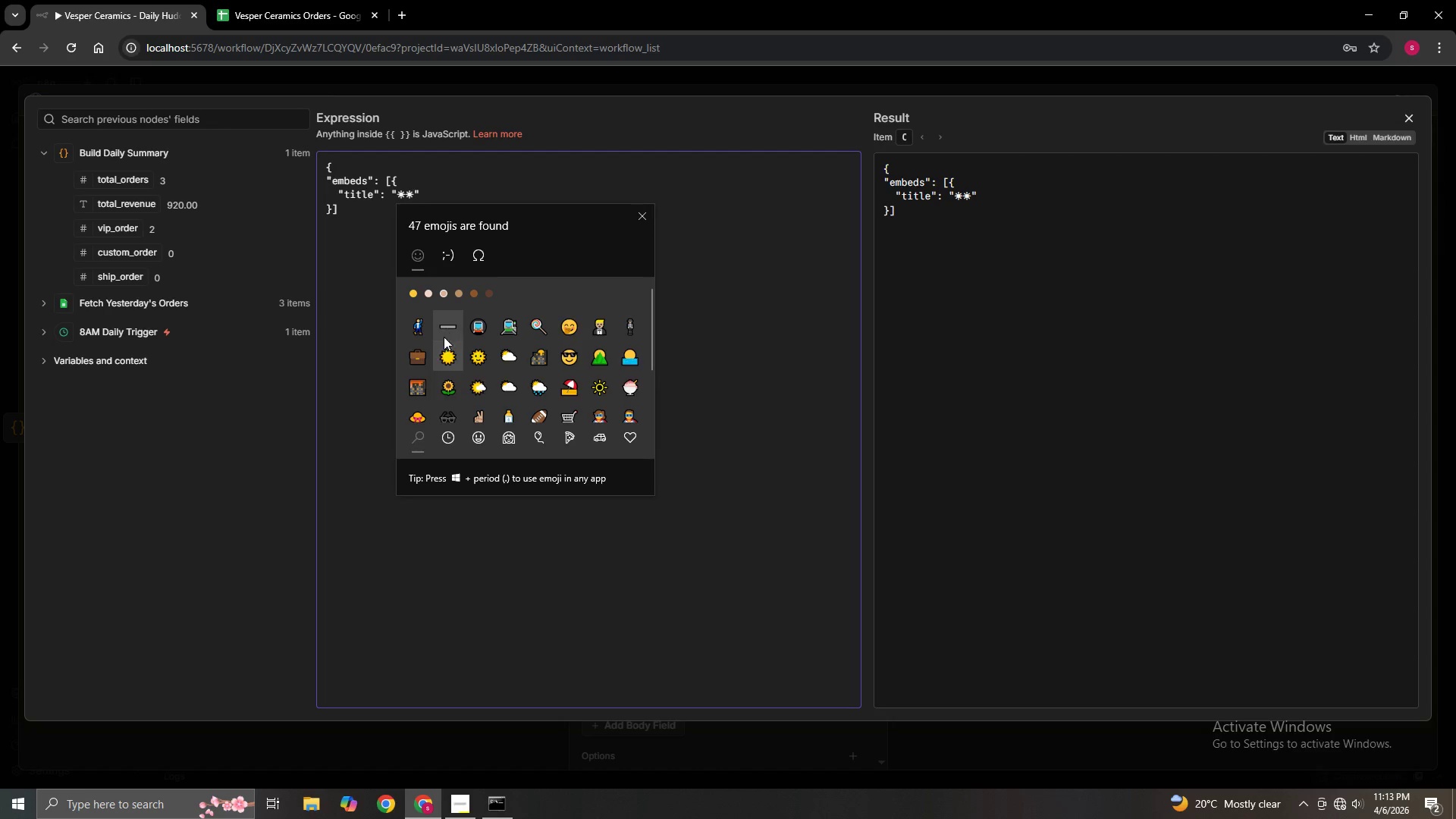 
left_click([408, 293])
 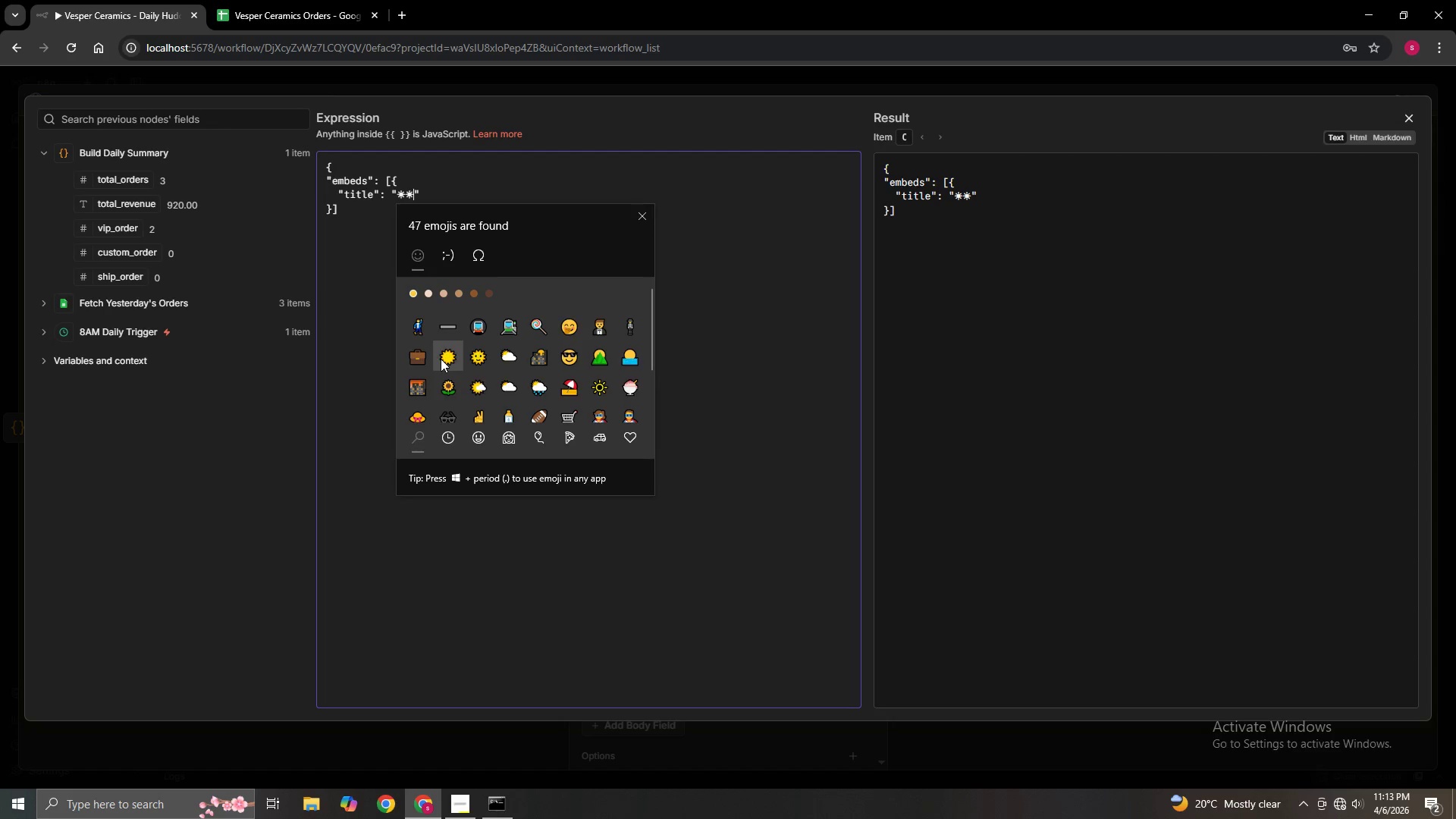 
left_click([443, 359])
 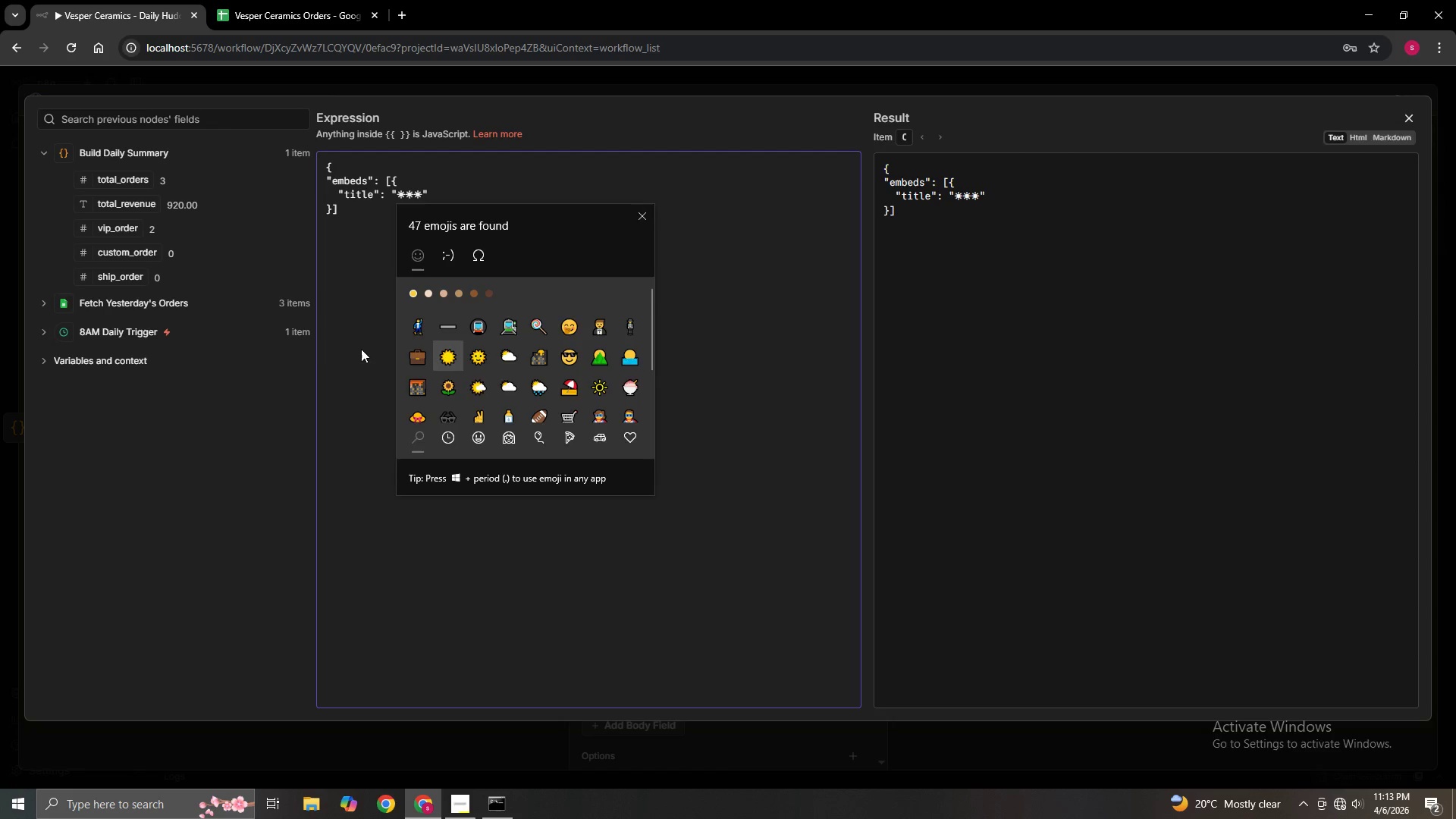 
left_click([317, 349])
 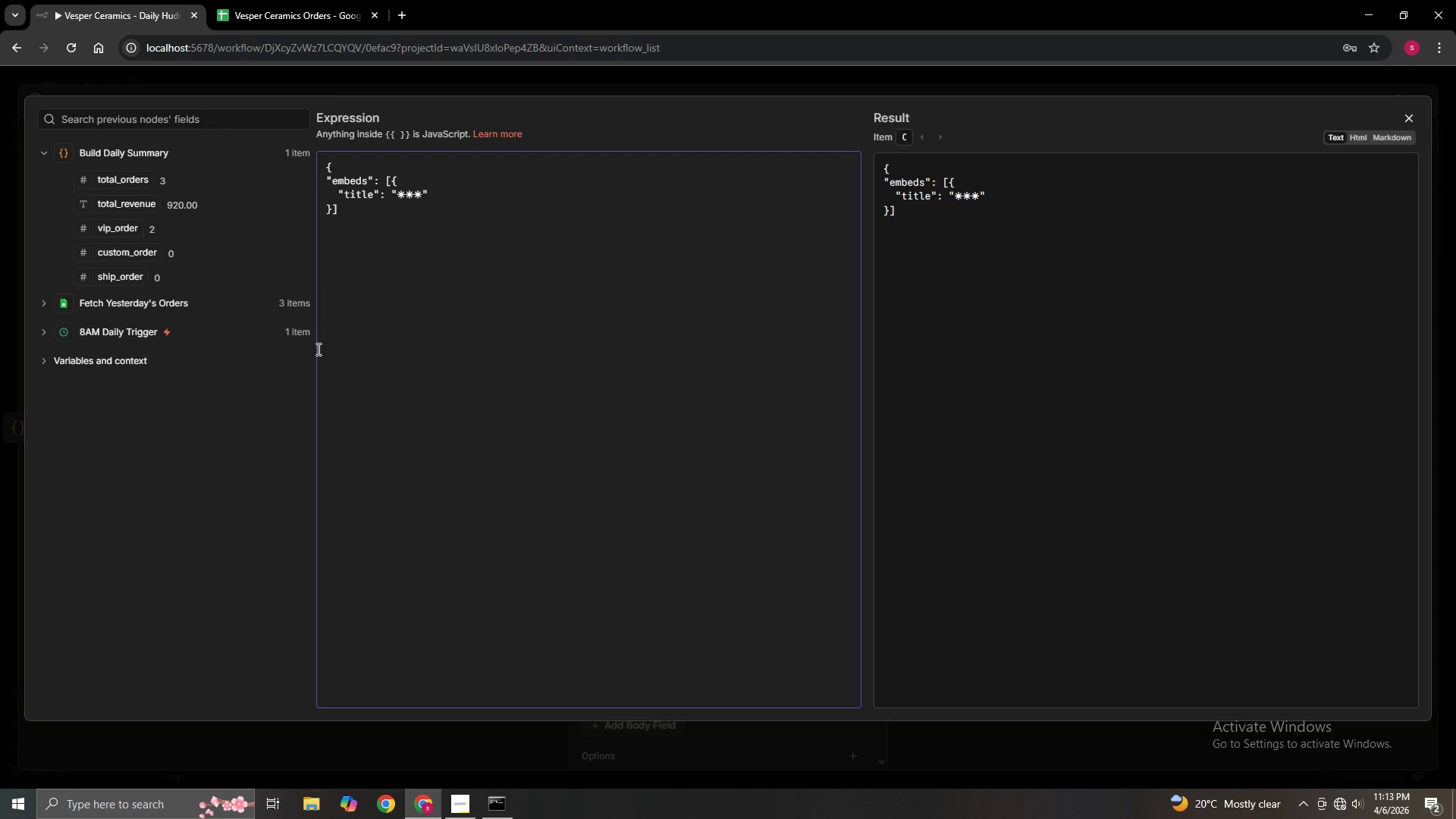 
key(ArrowLeft)
 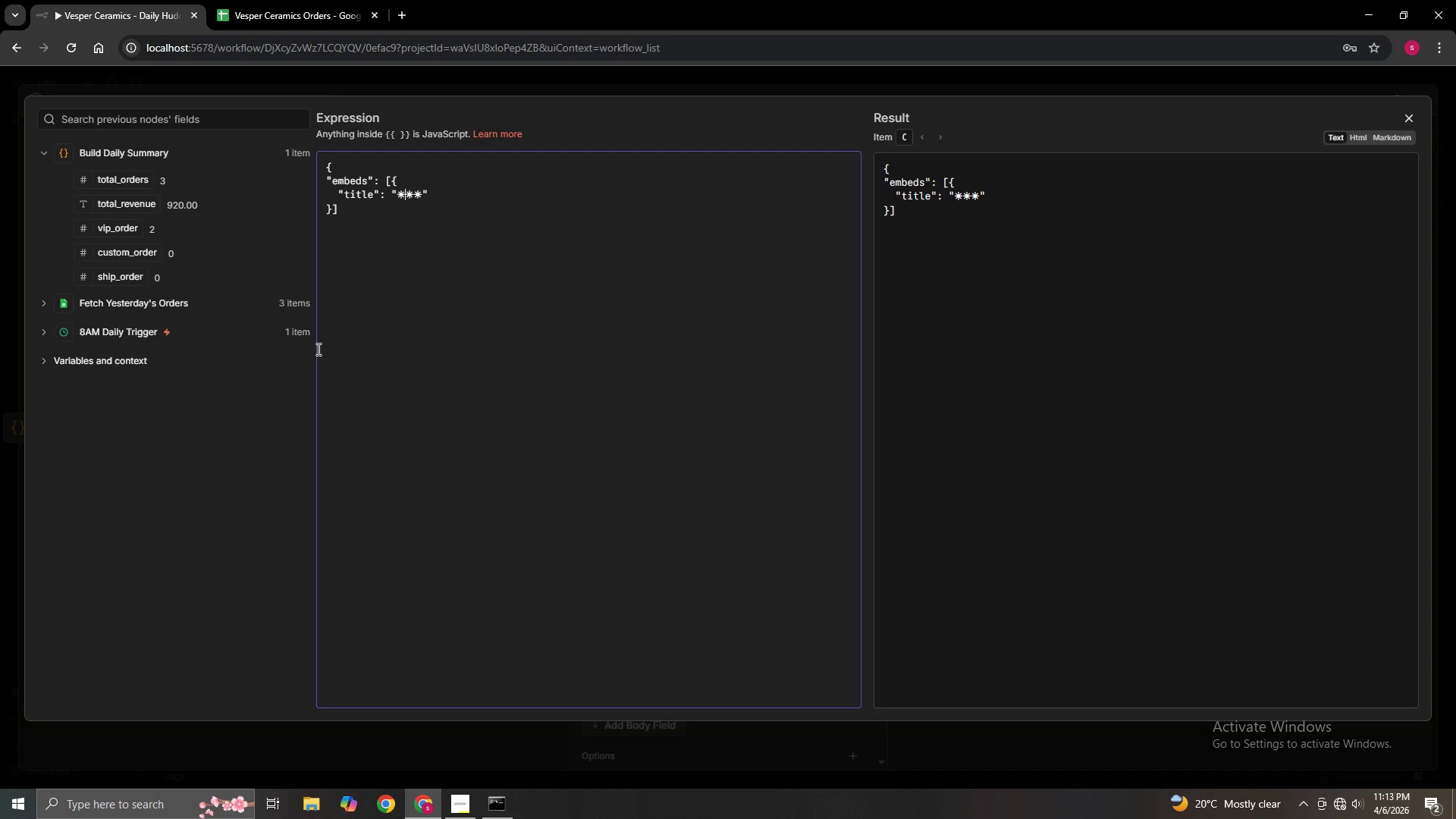 
key(ArrowLeft)
 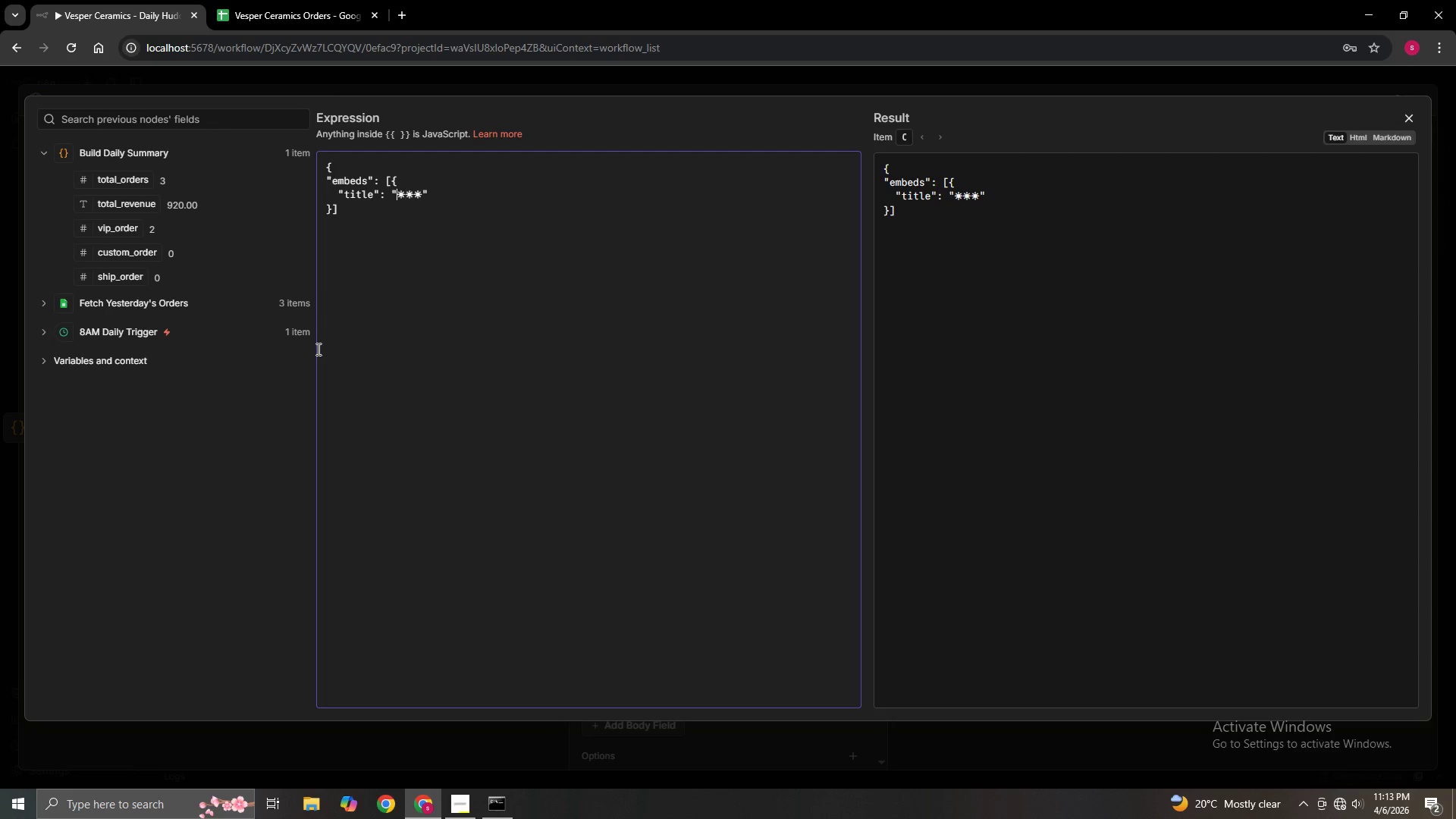 
key(ArrowLeft)
 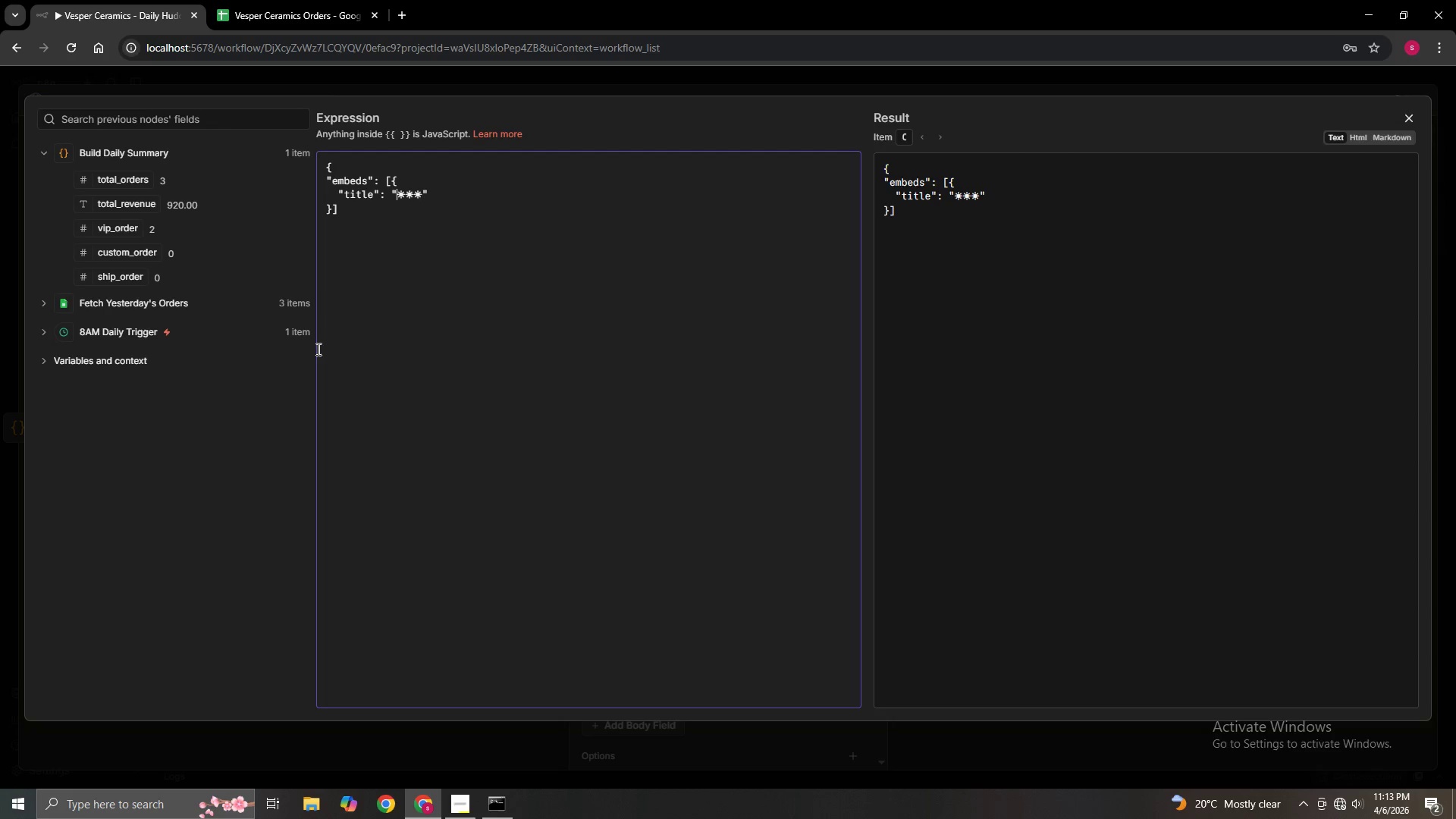 
key(Delete)
 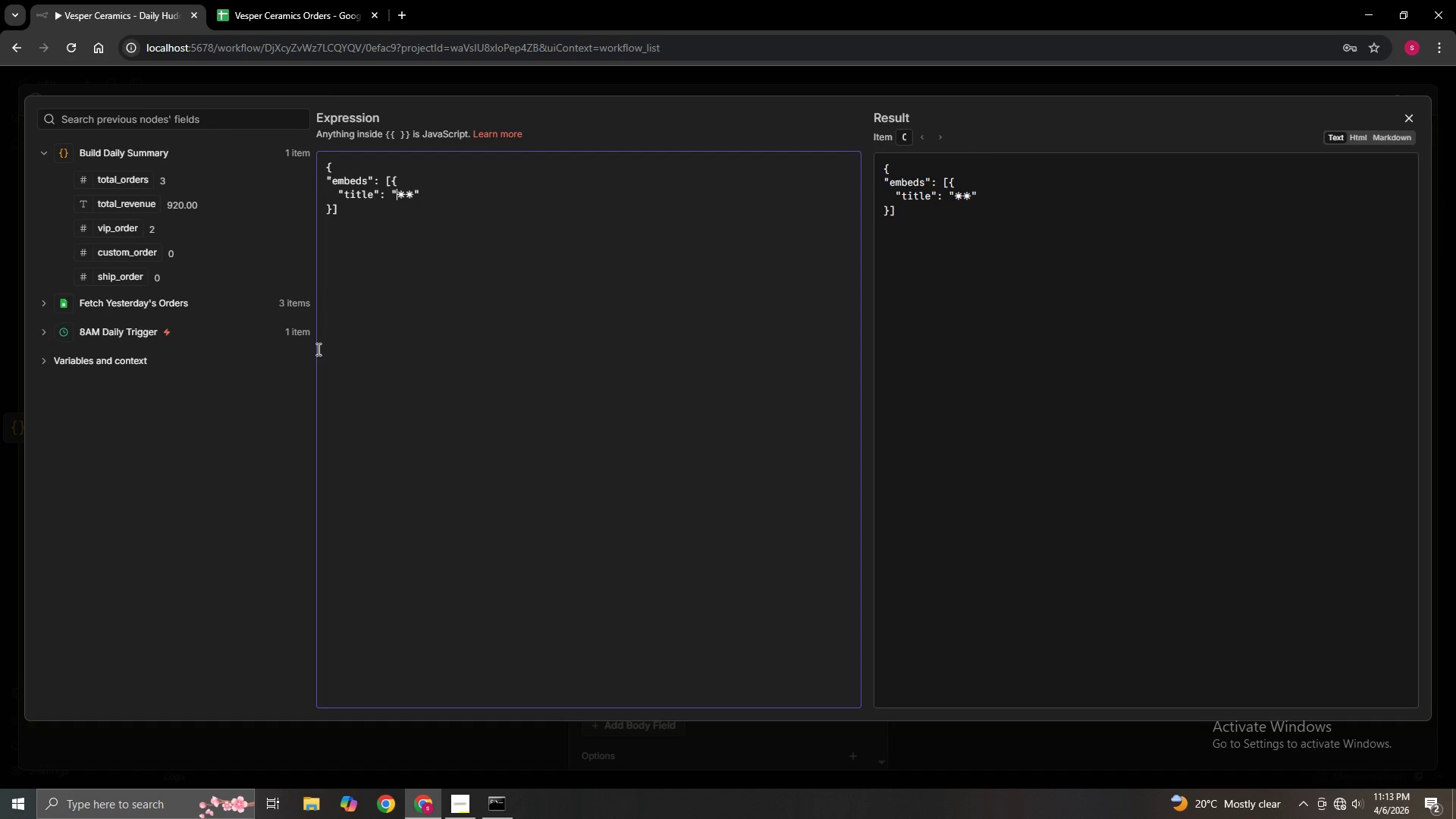 
key(Delete)
 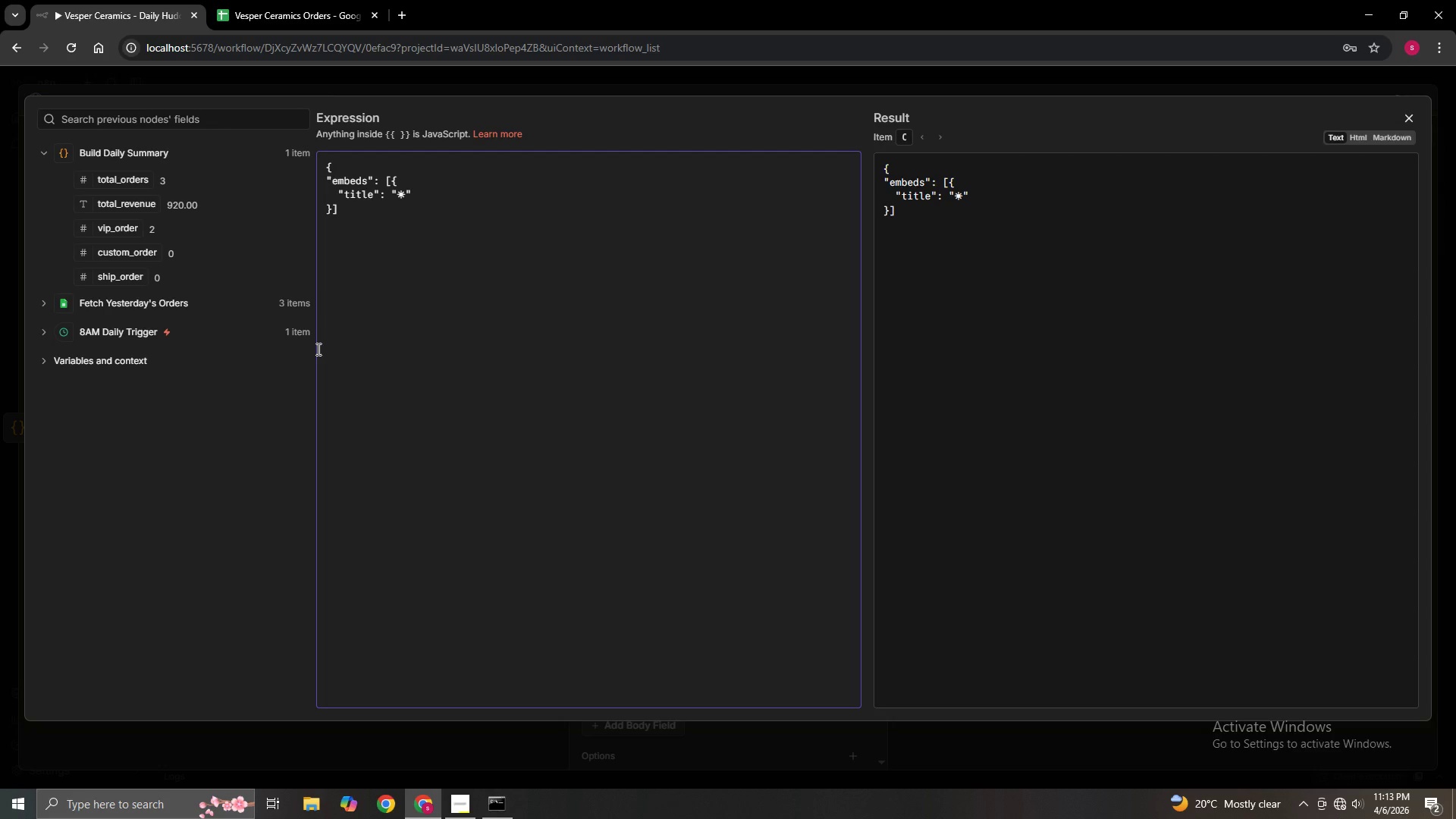 
key(ArrowRight)
 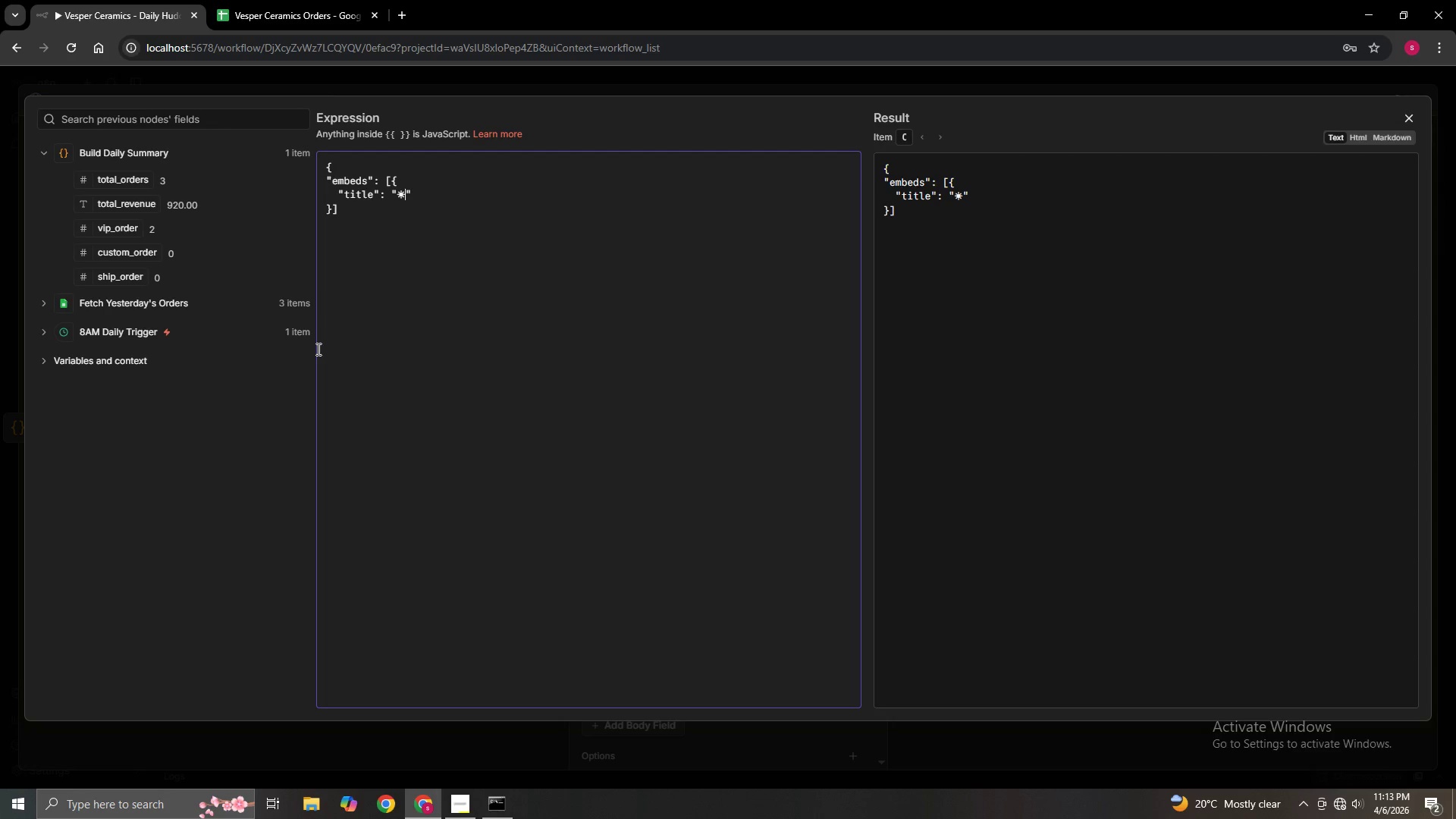 
type( Good Morning _ V)
key(Backspace)
key(Backspace)
key(Backspace)
type(- Vesper Cr)
key(Backspace)
type(eramics Daily Huddle)
 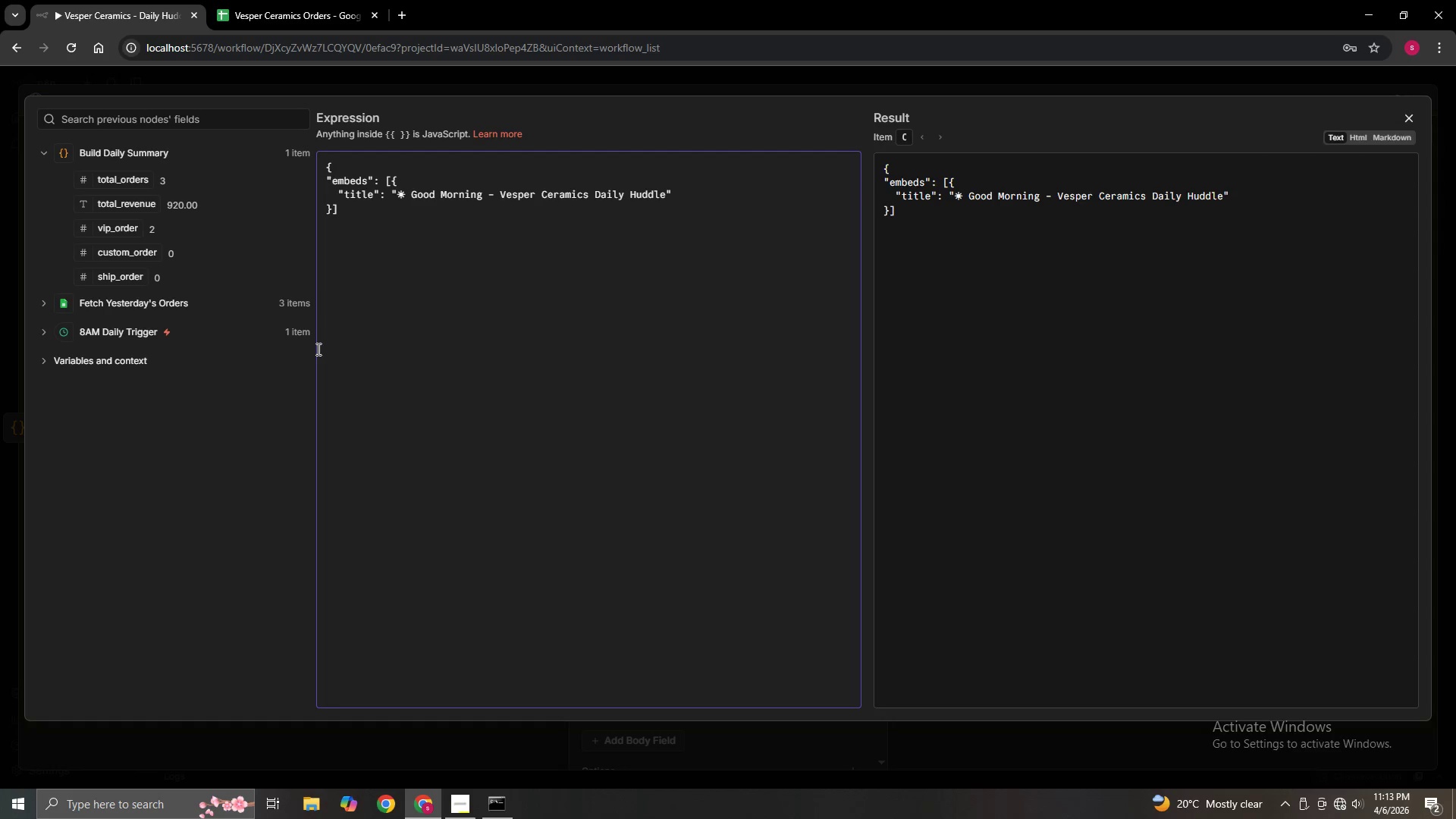 
key(ArrowRight)
 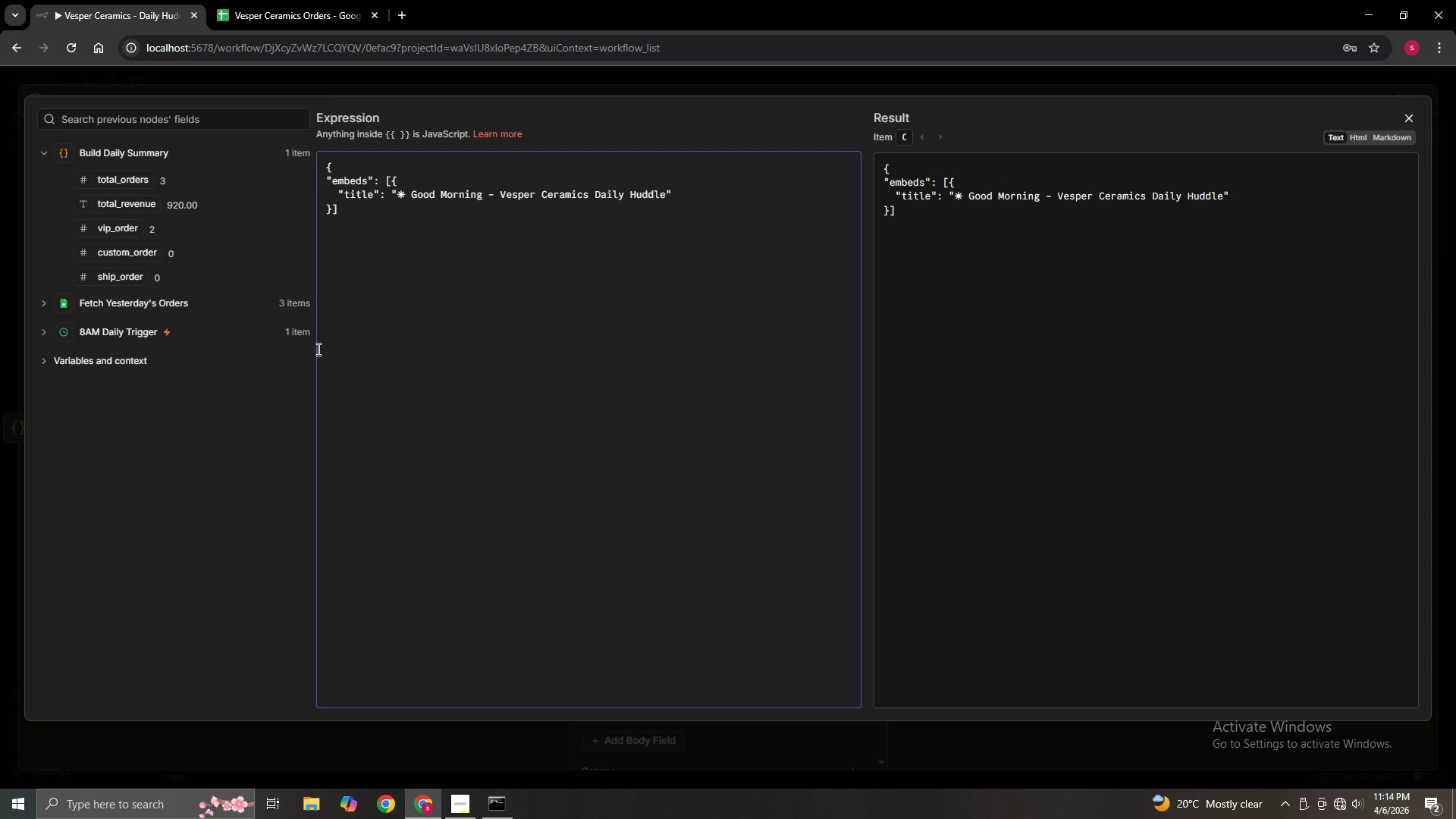 
key(Comma)
 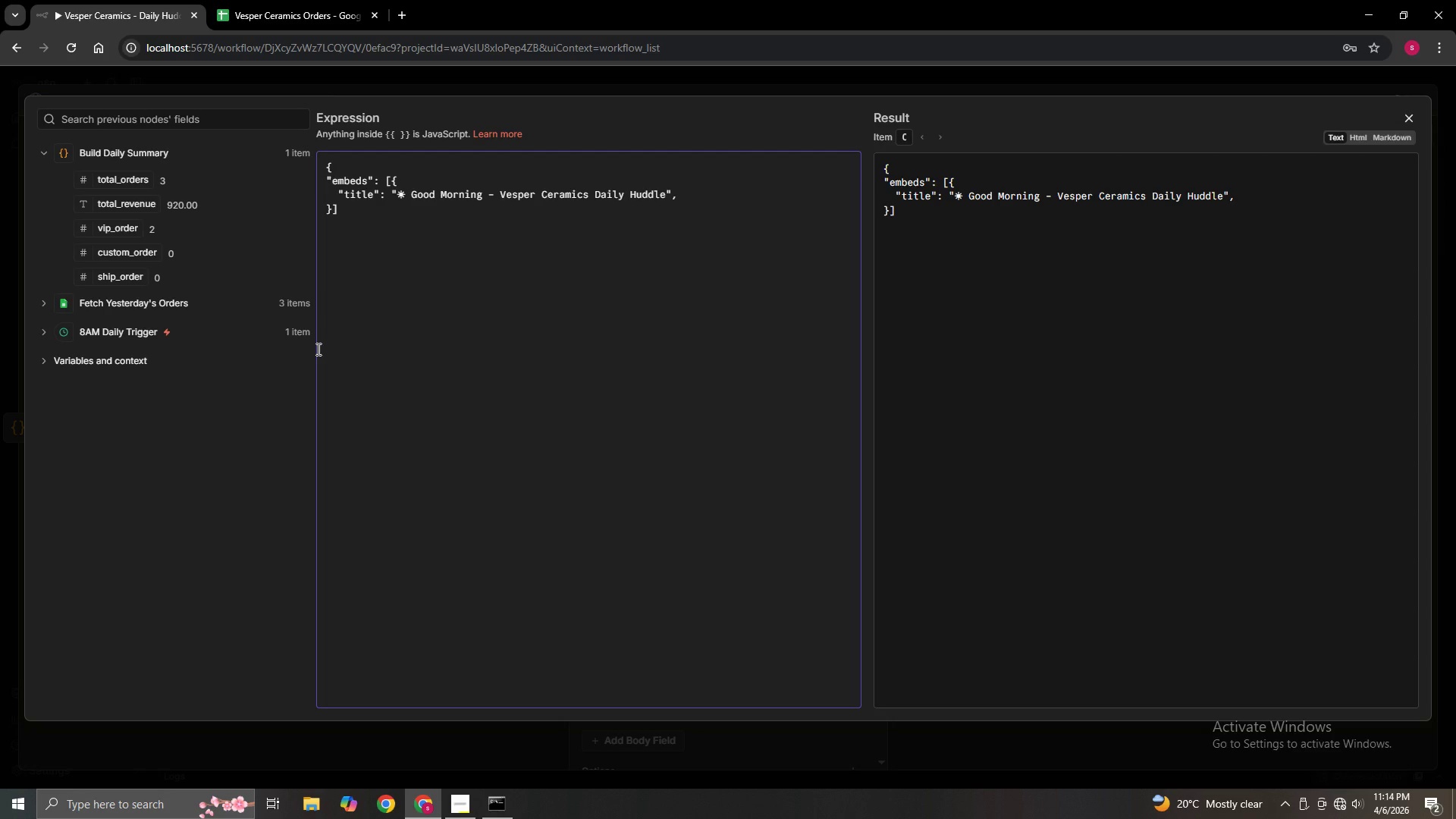 
key(Enter)
 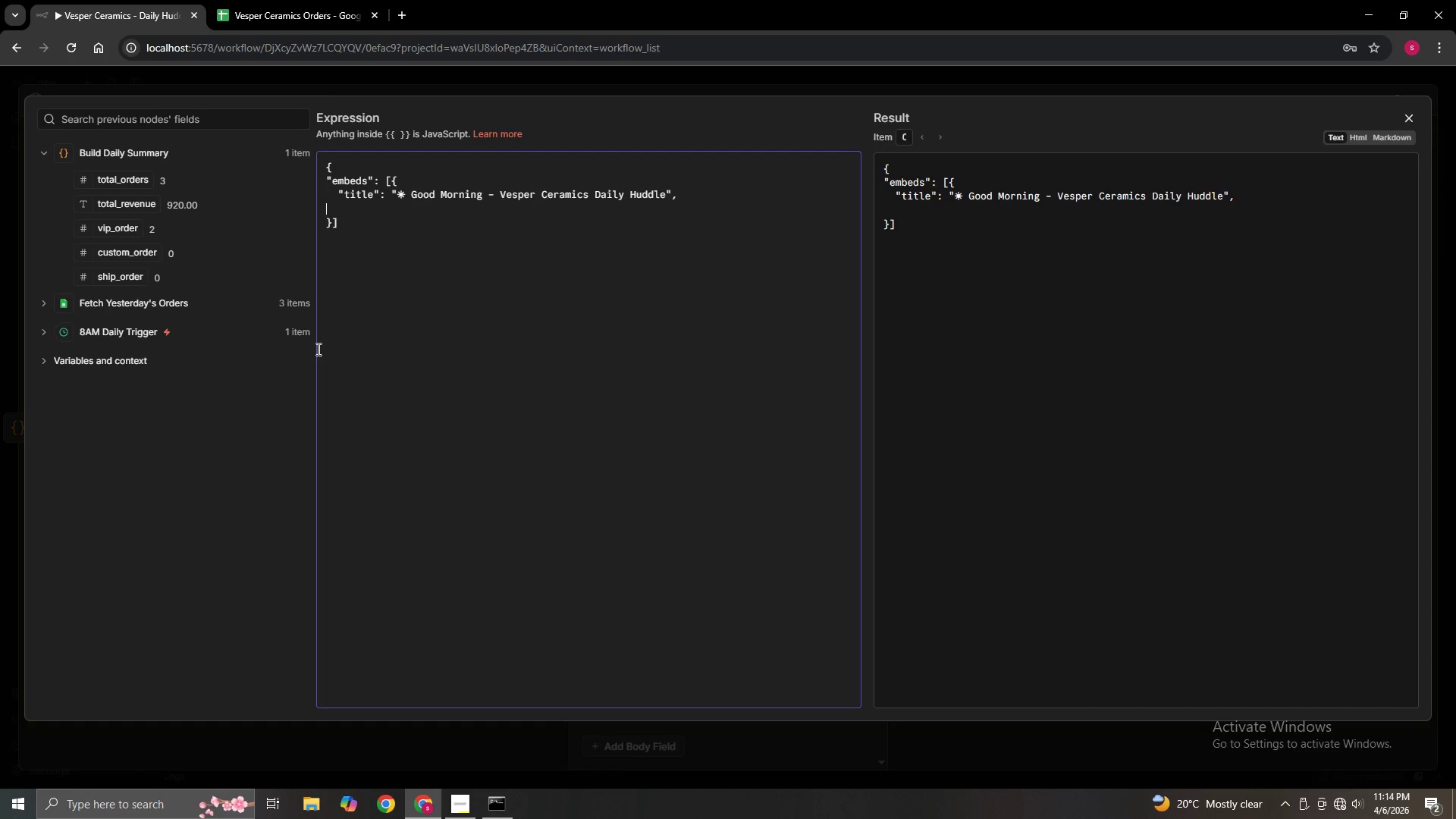 
type(  "description)
 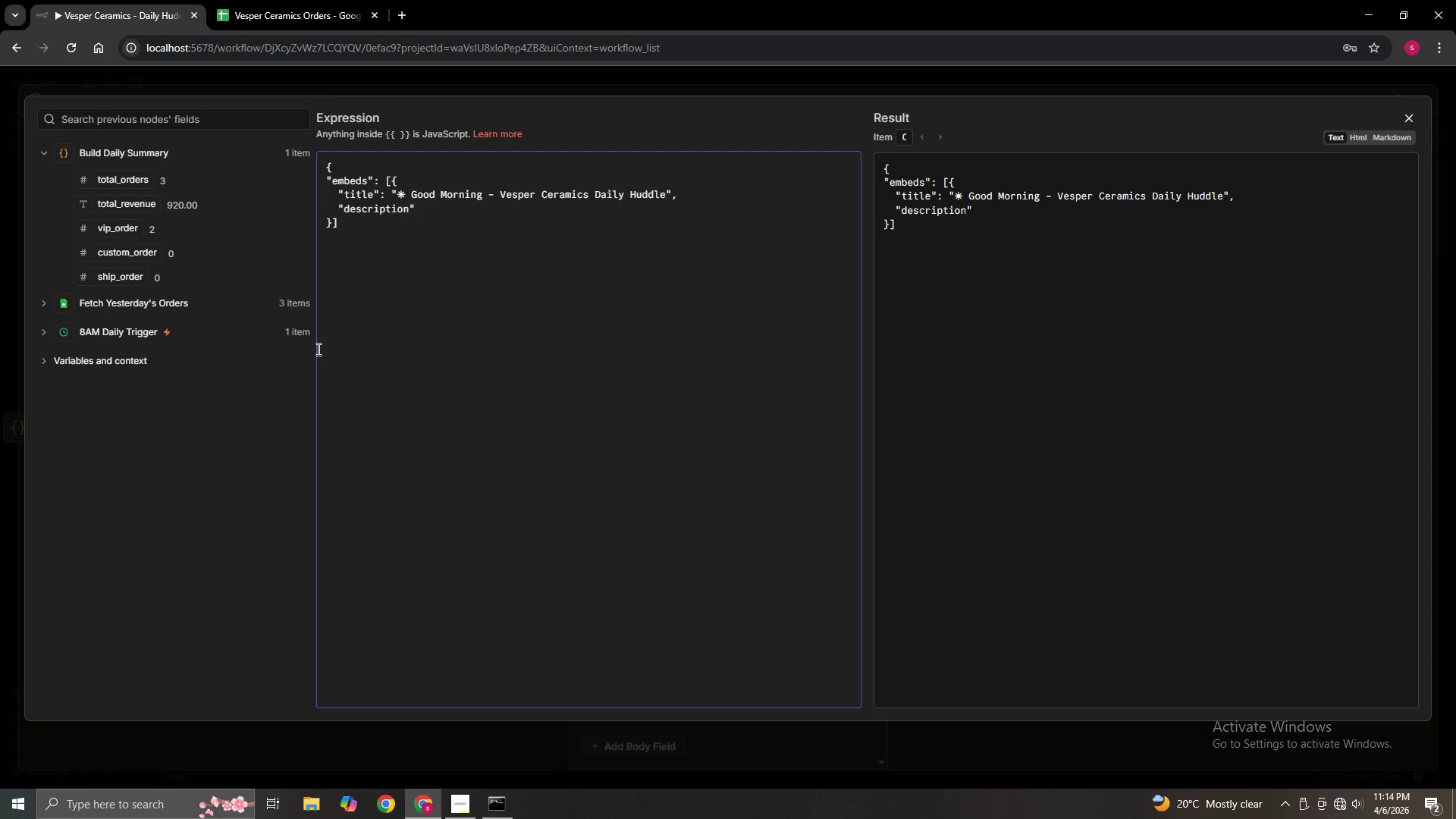 
key(ArrowRight)
 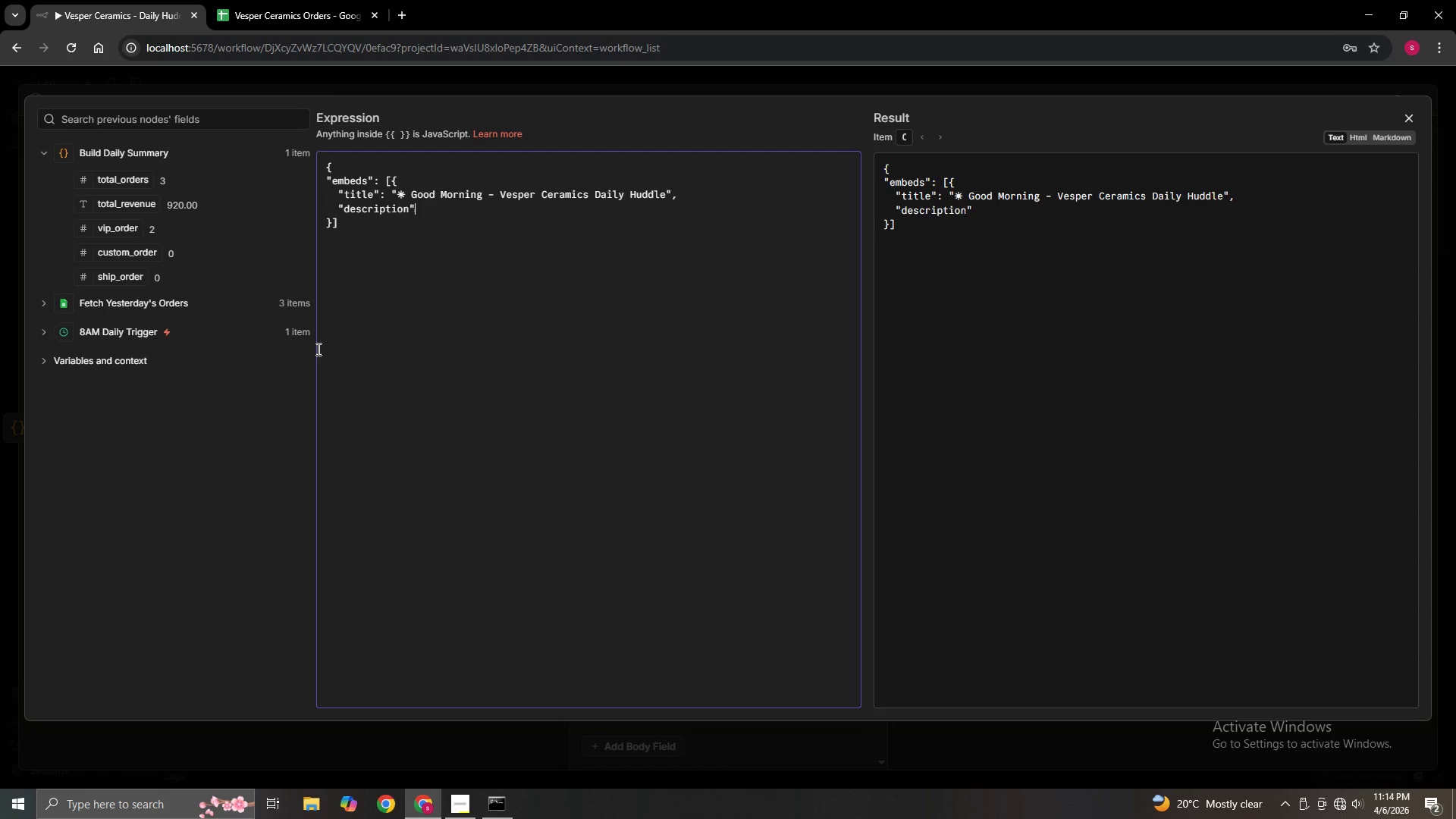 
type(: "Here's your production&)
 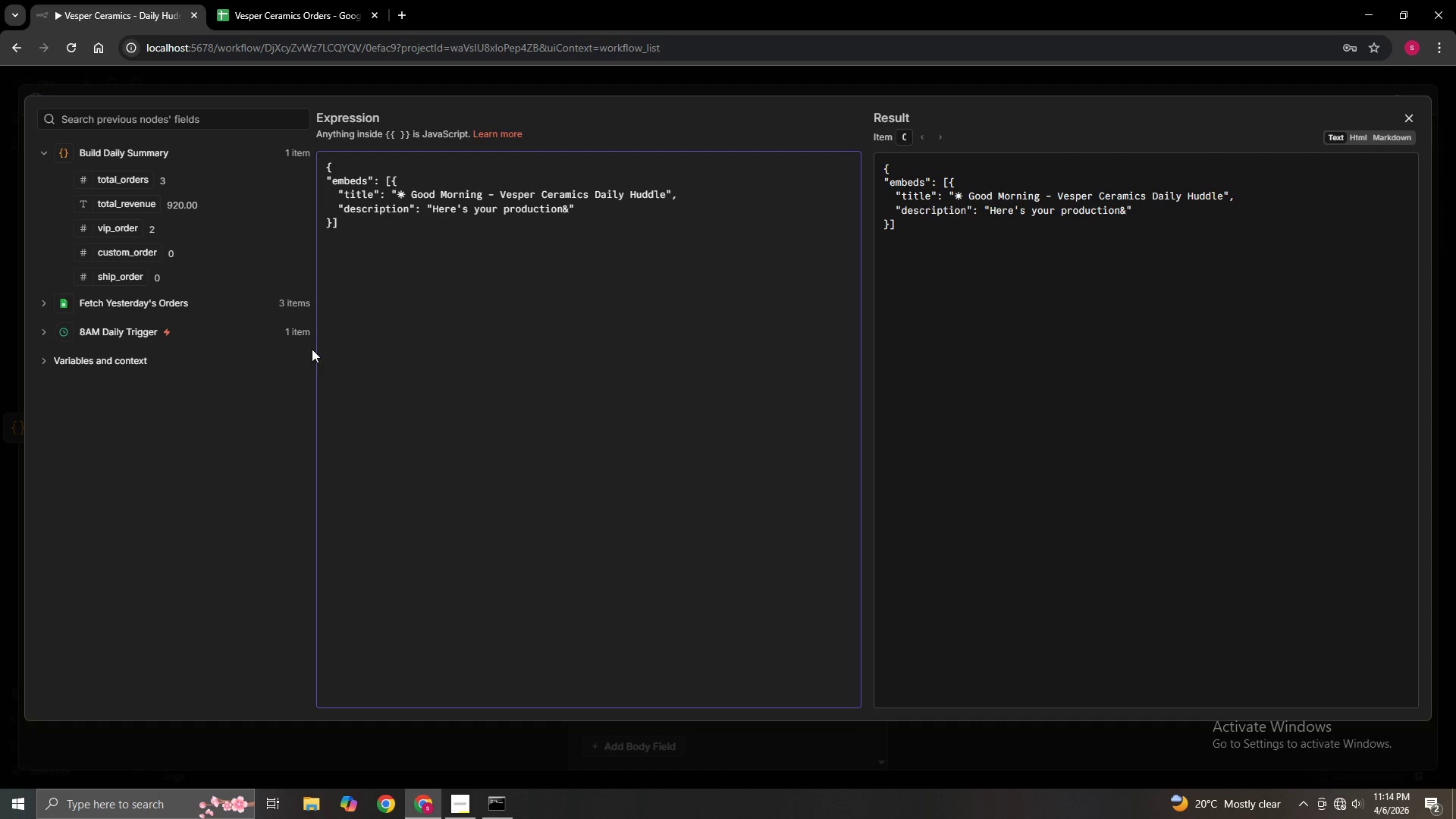 
key(ArrowLeft)
 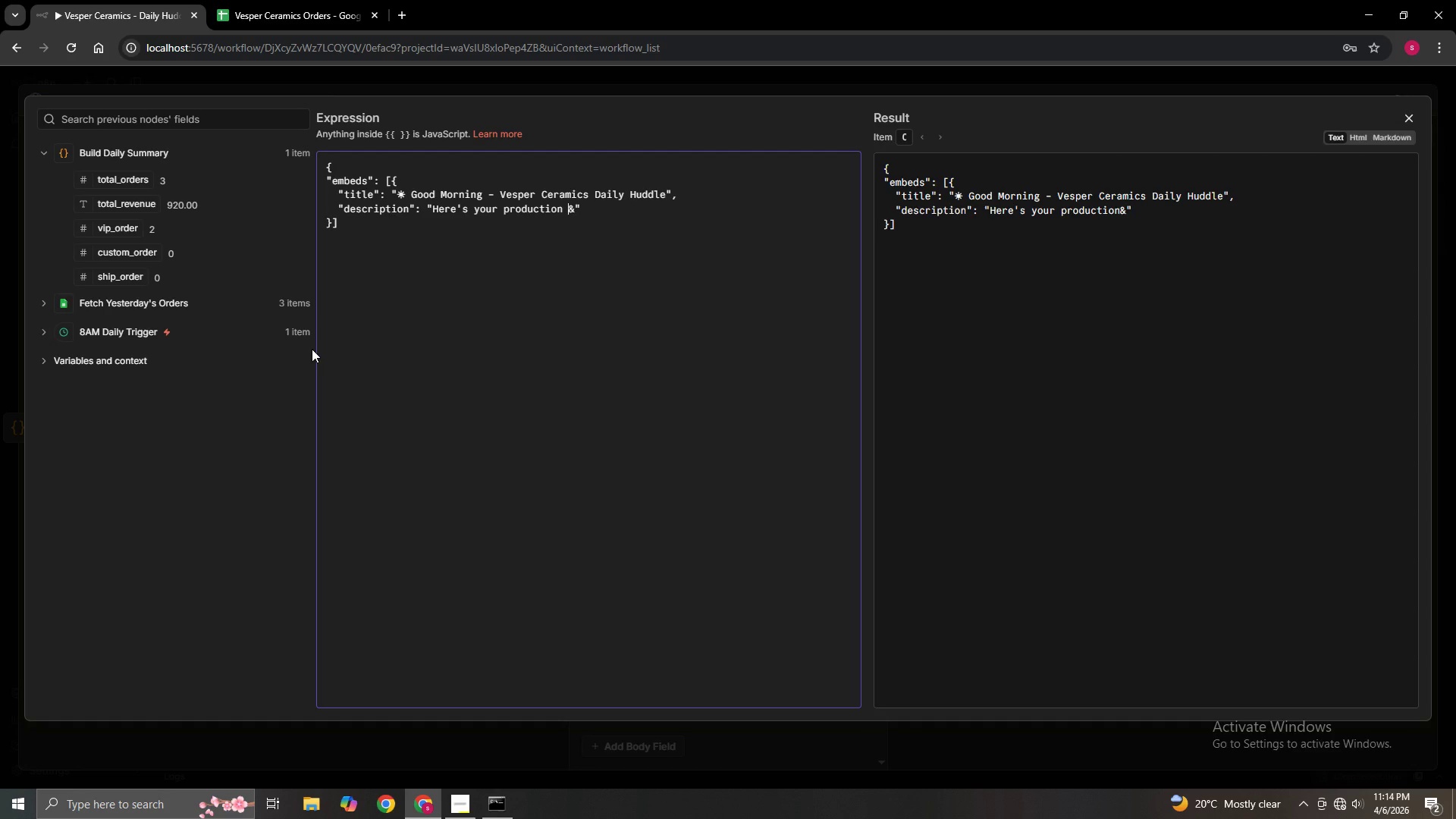 
key(Space)
 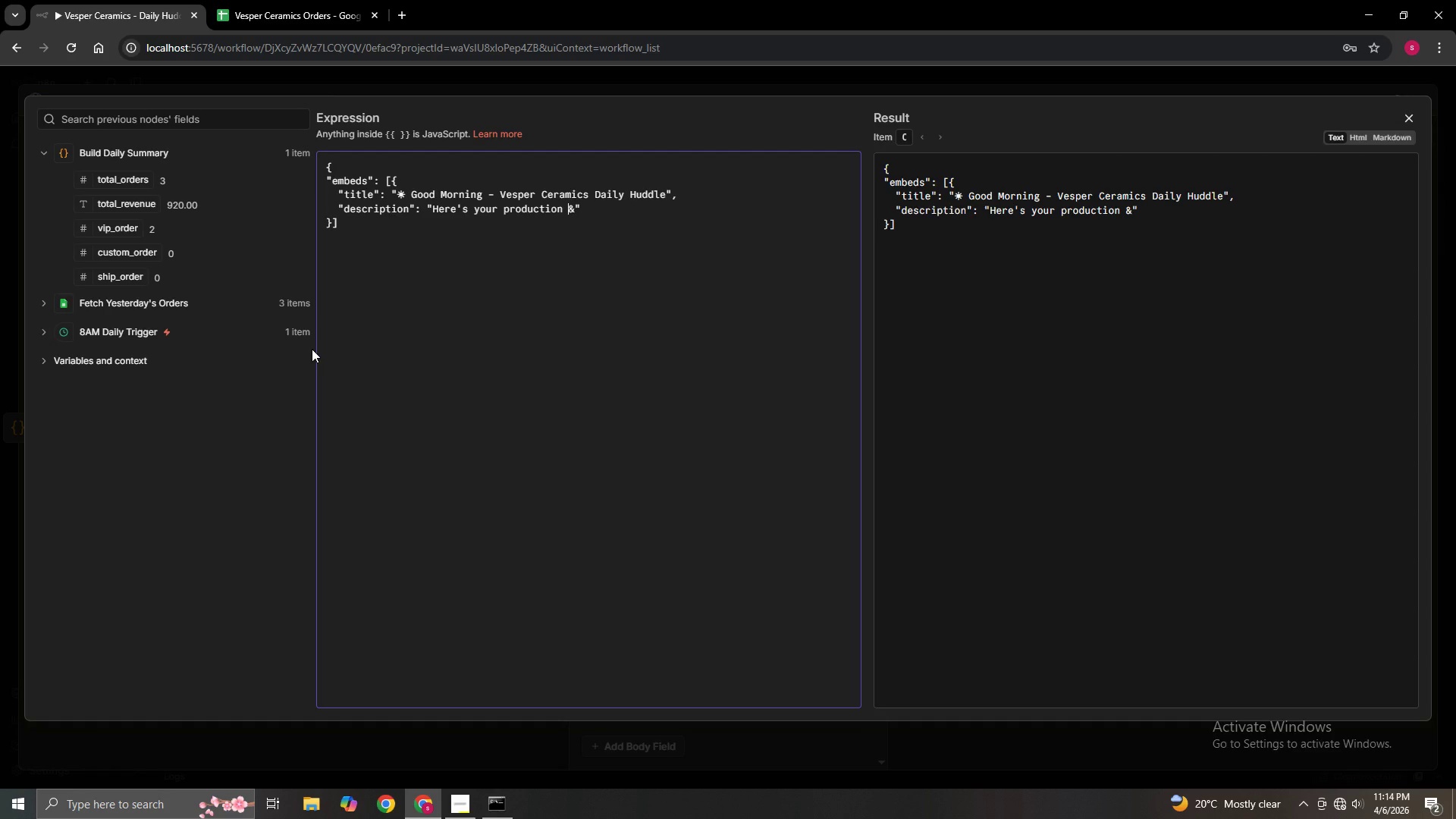 
key(ArrowRight)
 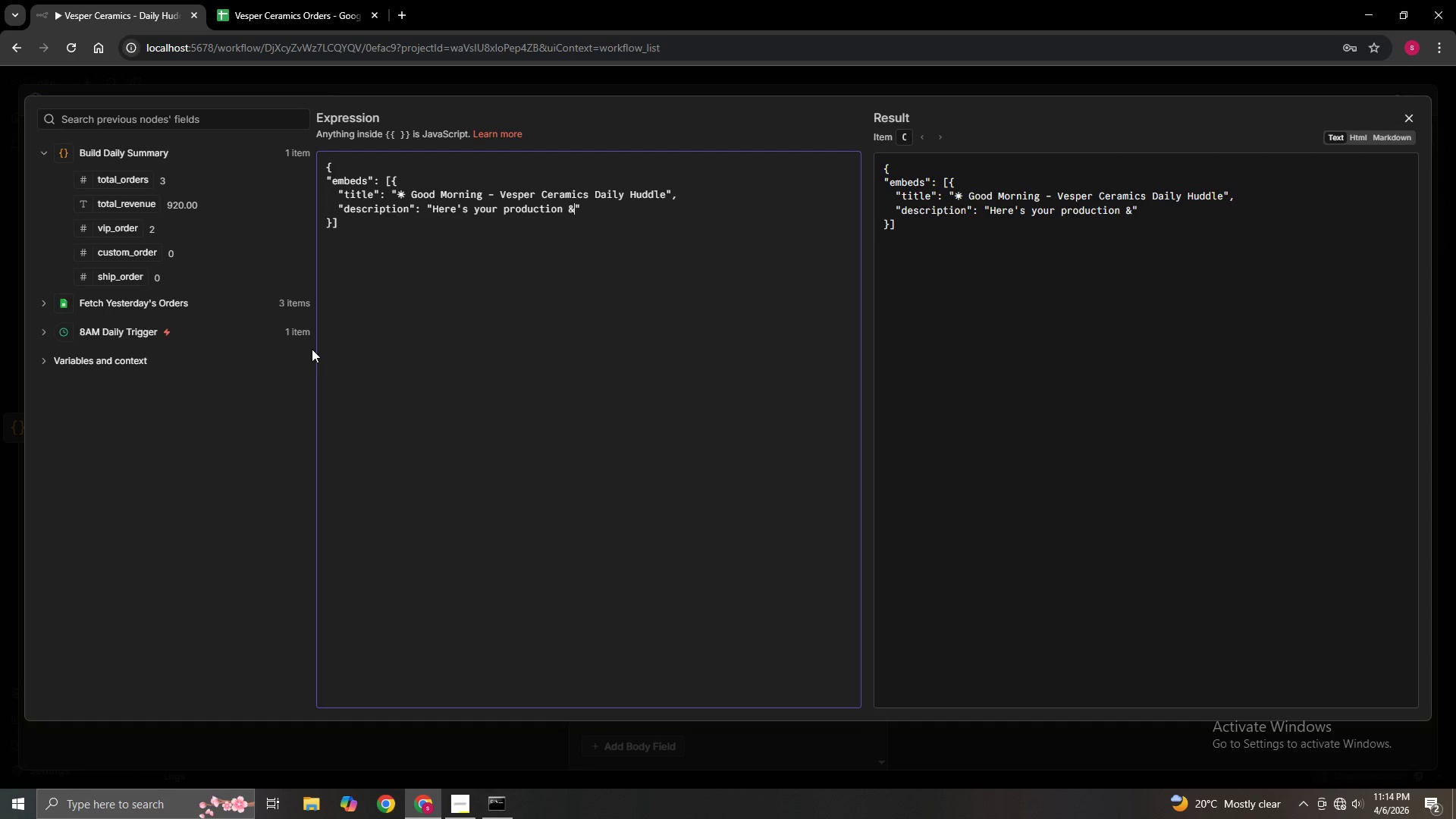 
type( sales summary for the last 24 hours)
 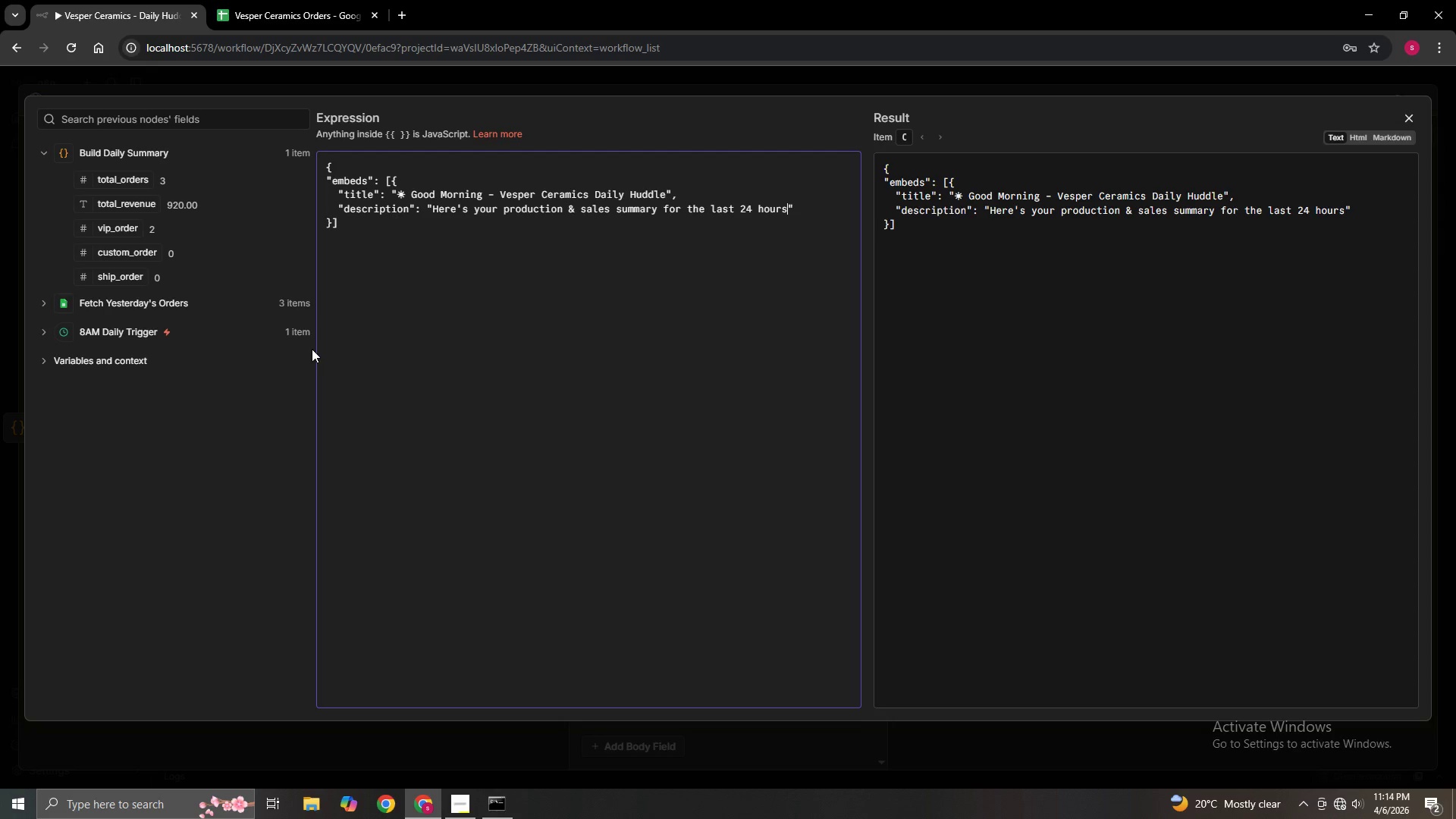 
key(Shift+Semicolon)
 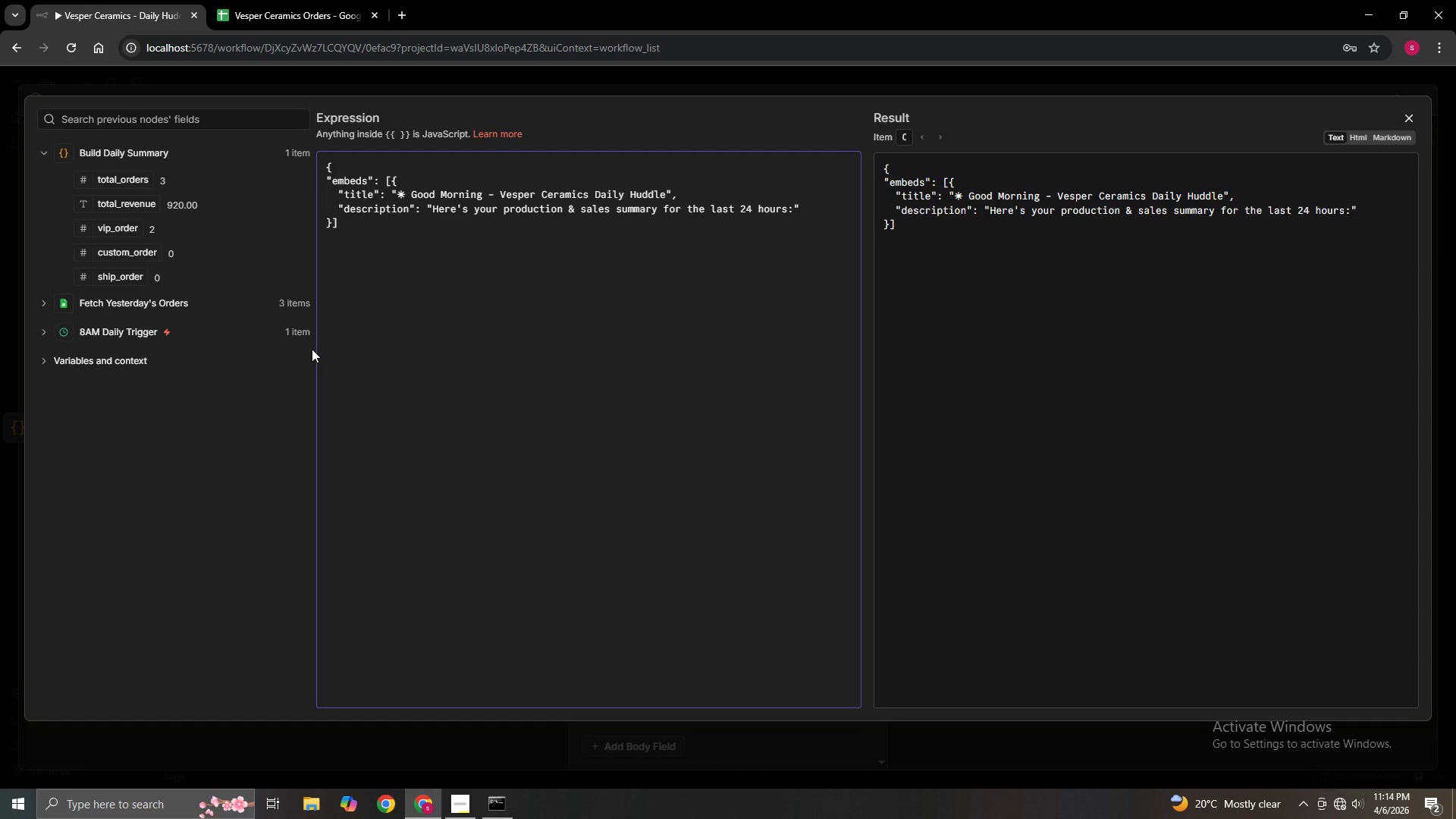 
key(ArrowRight)
 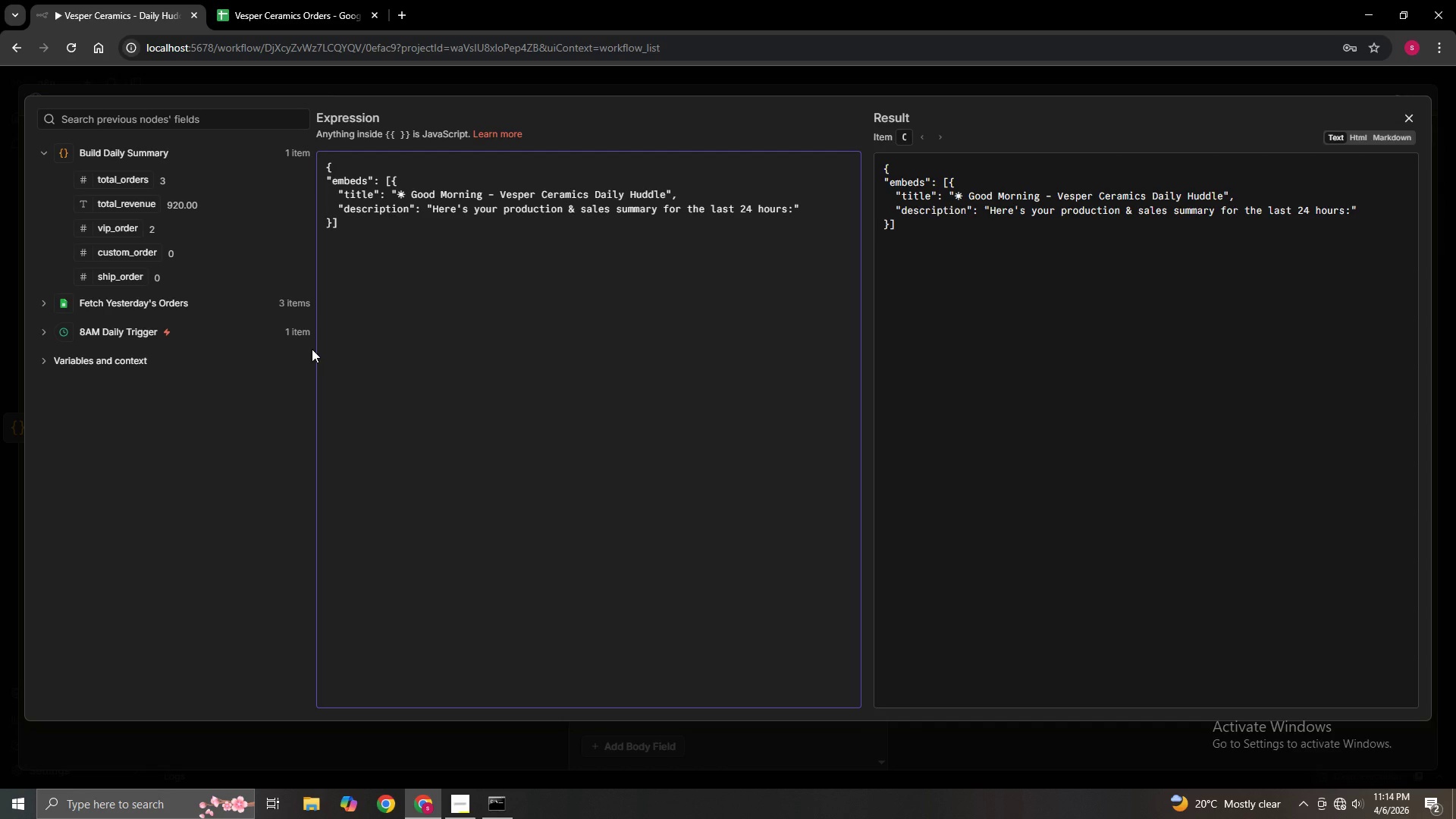 
key(Comma)
 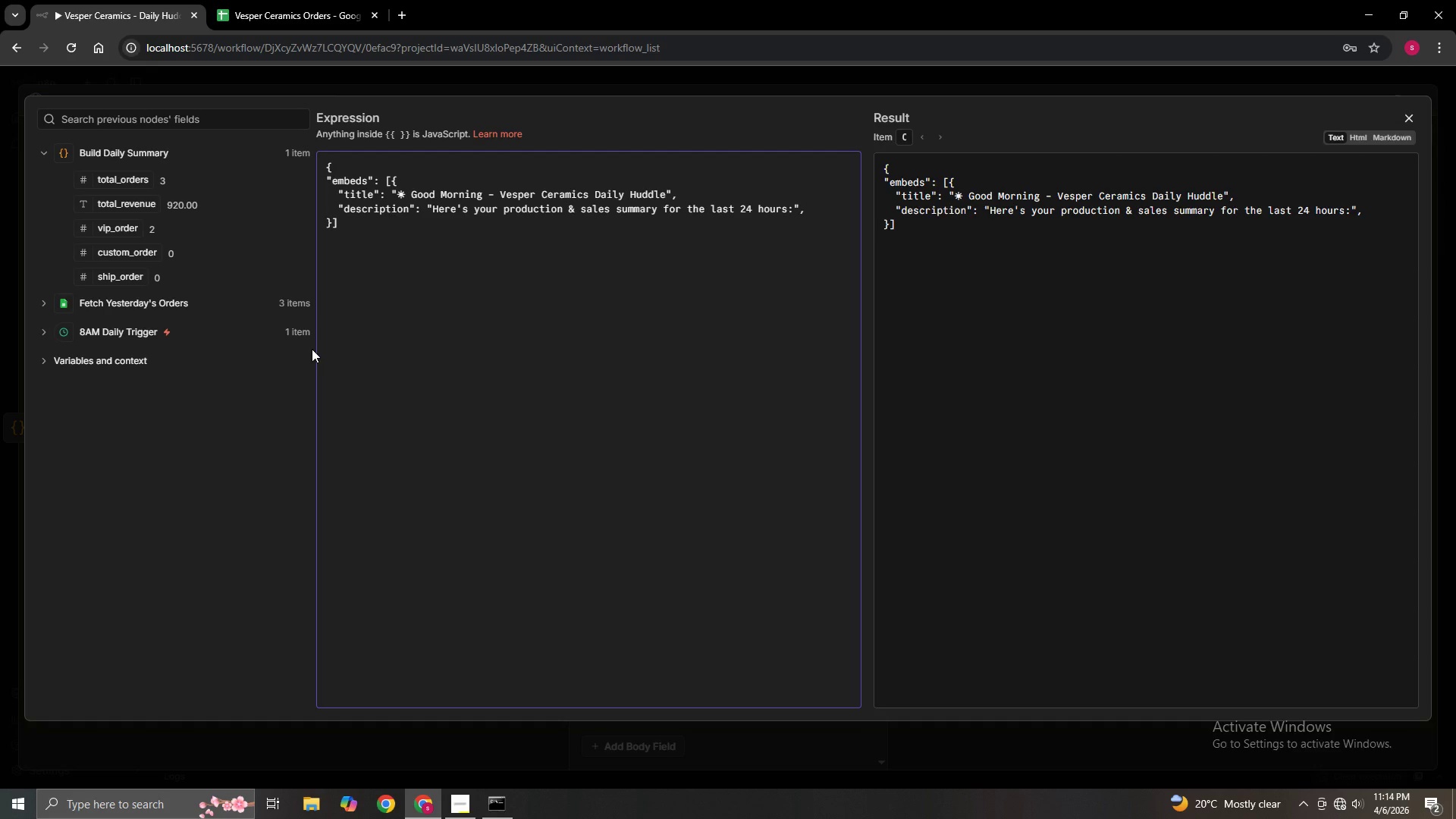 
key(Enter)
 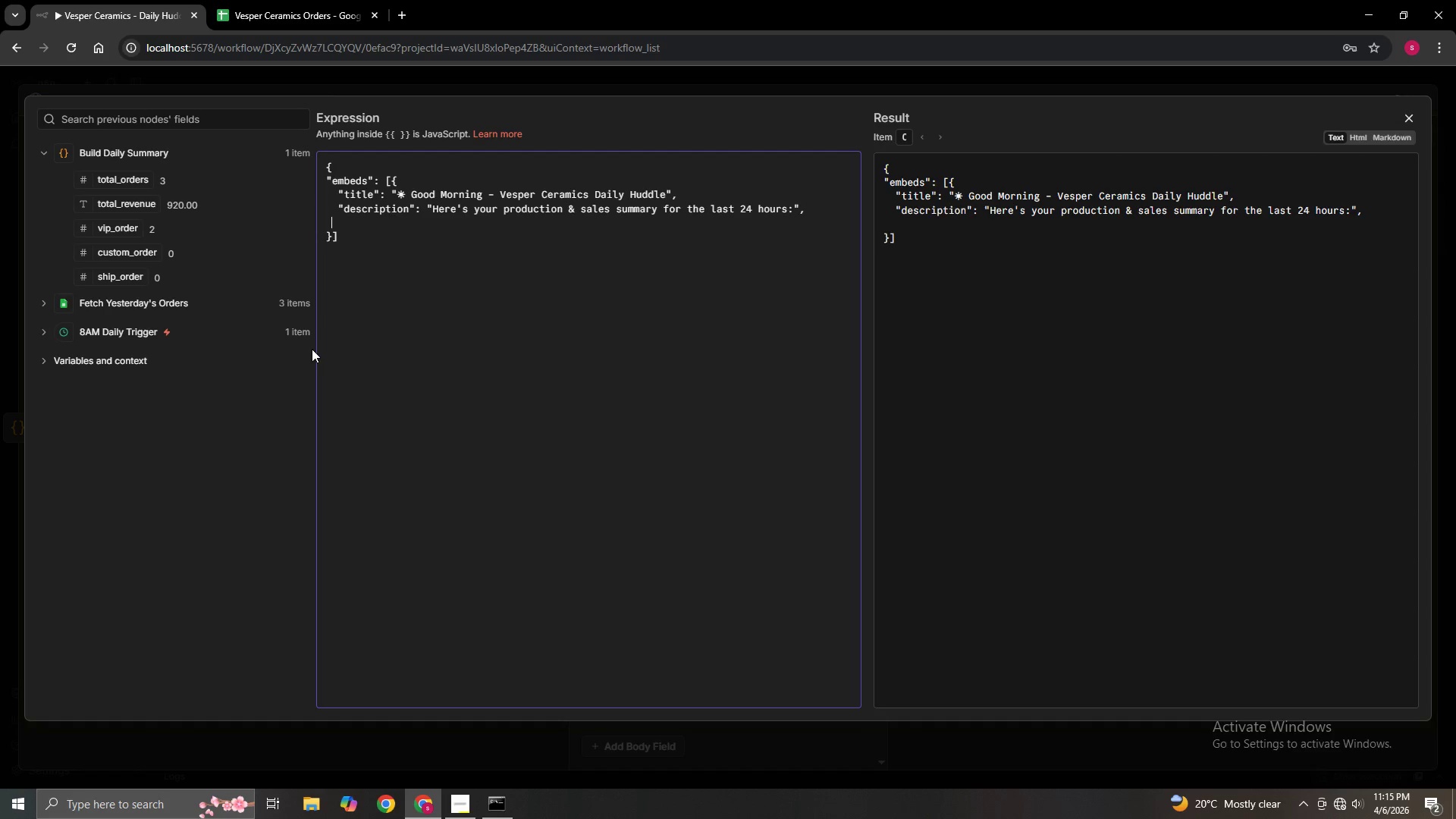 
type(  "cp;[Delete])
key(Backspace)
key(Backspace)
type(olor": 57)
 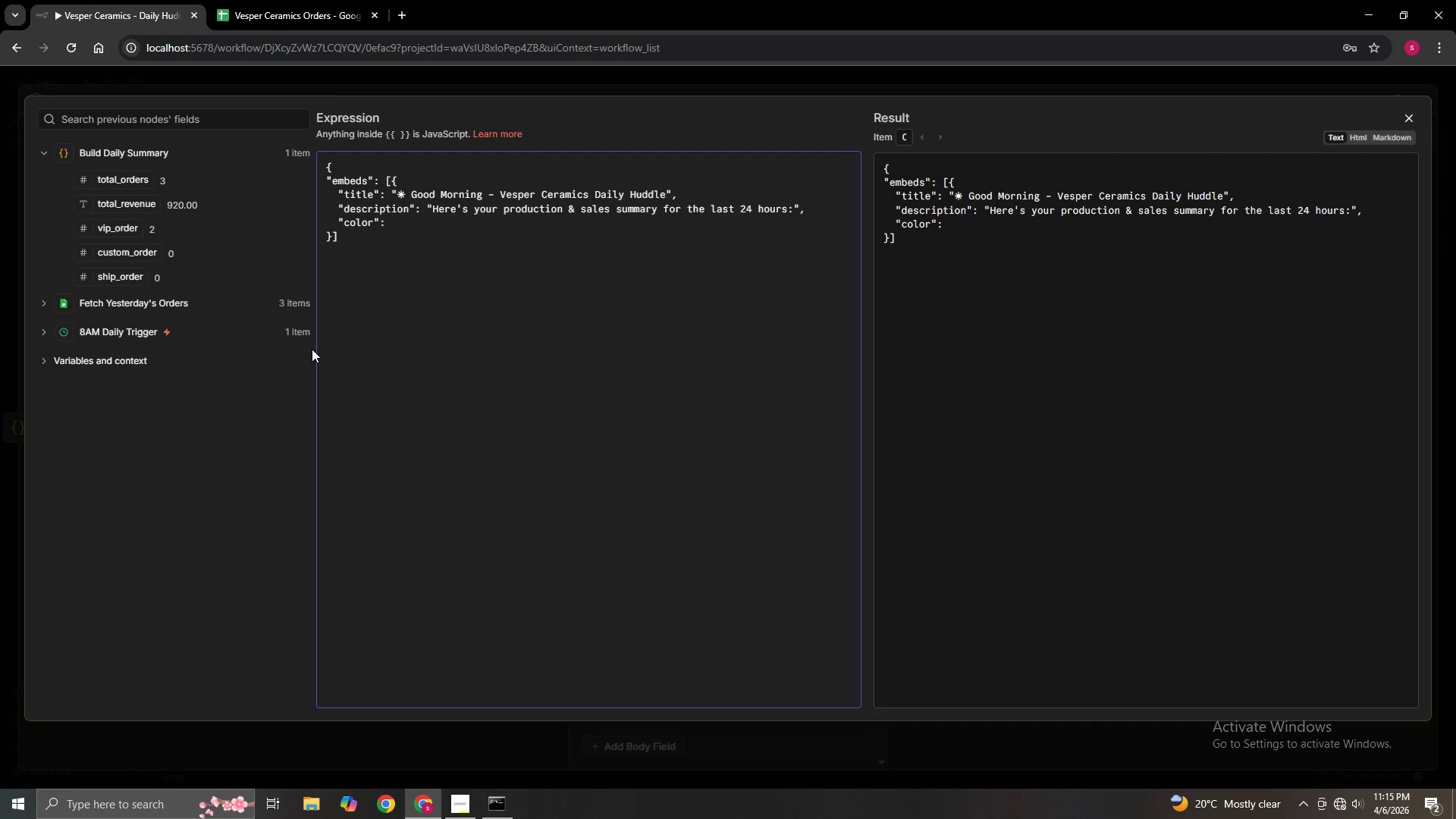 
left_click([383, 223])
 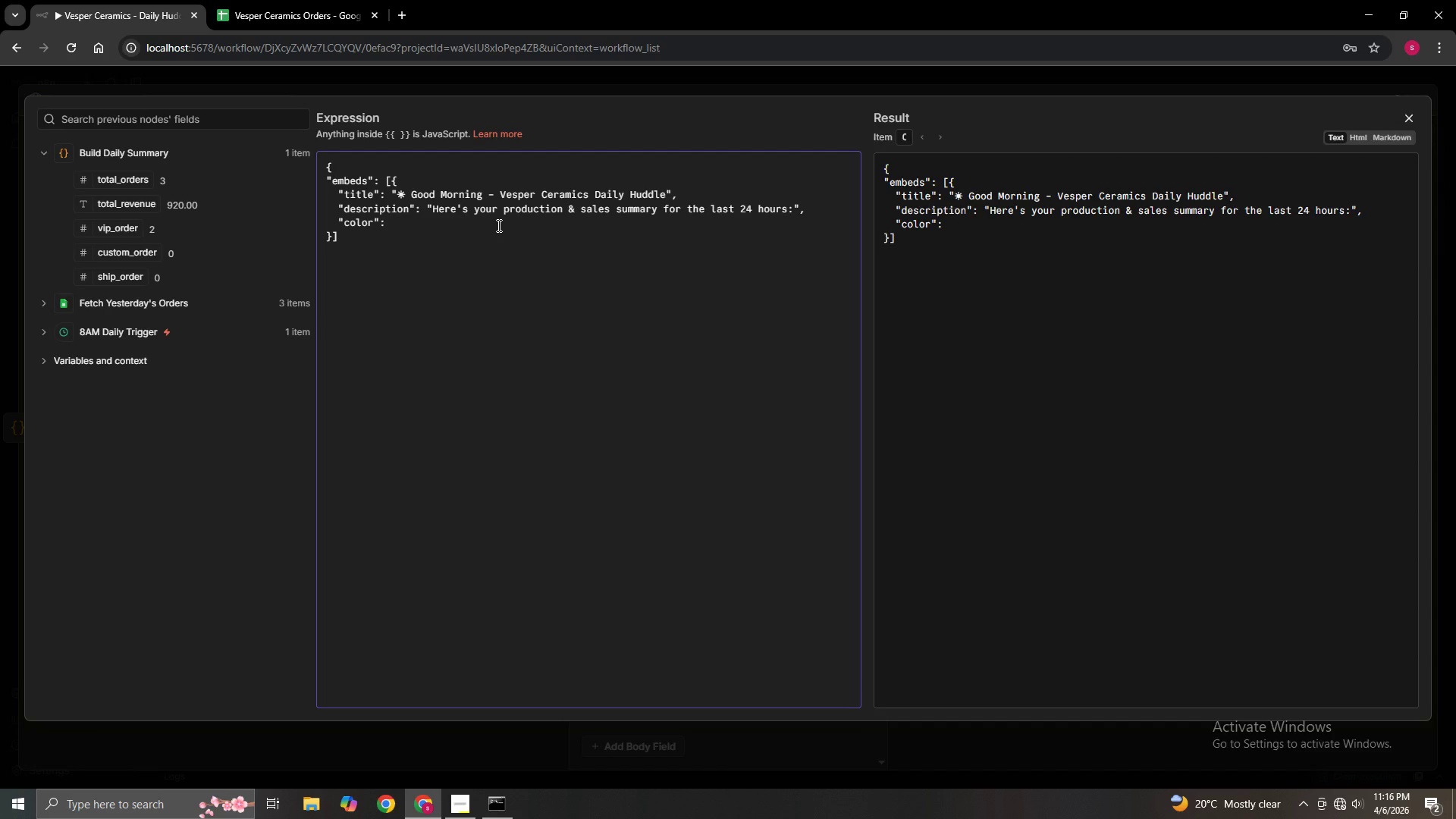 
wait(56.72)
 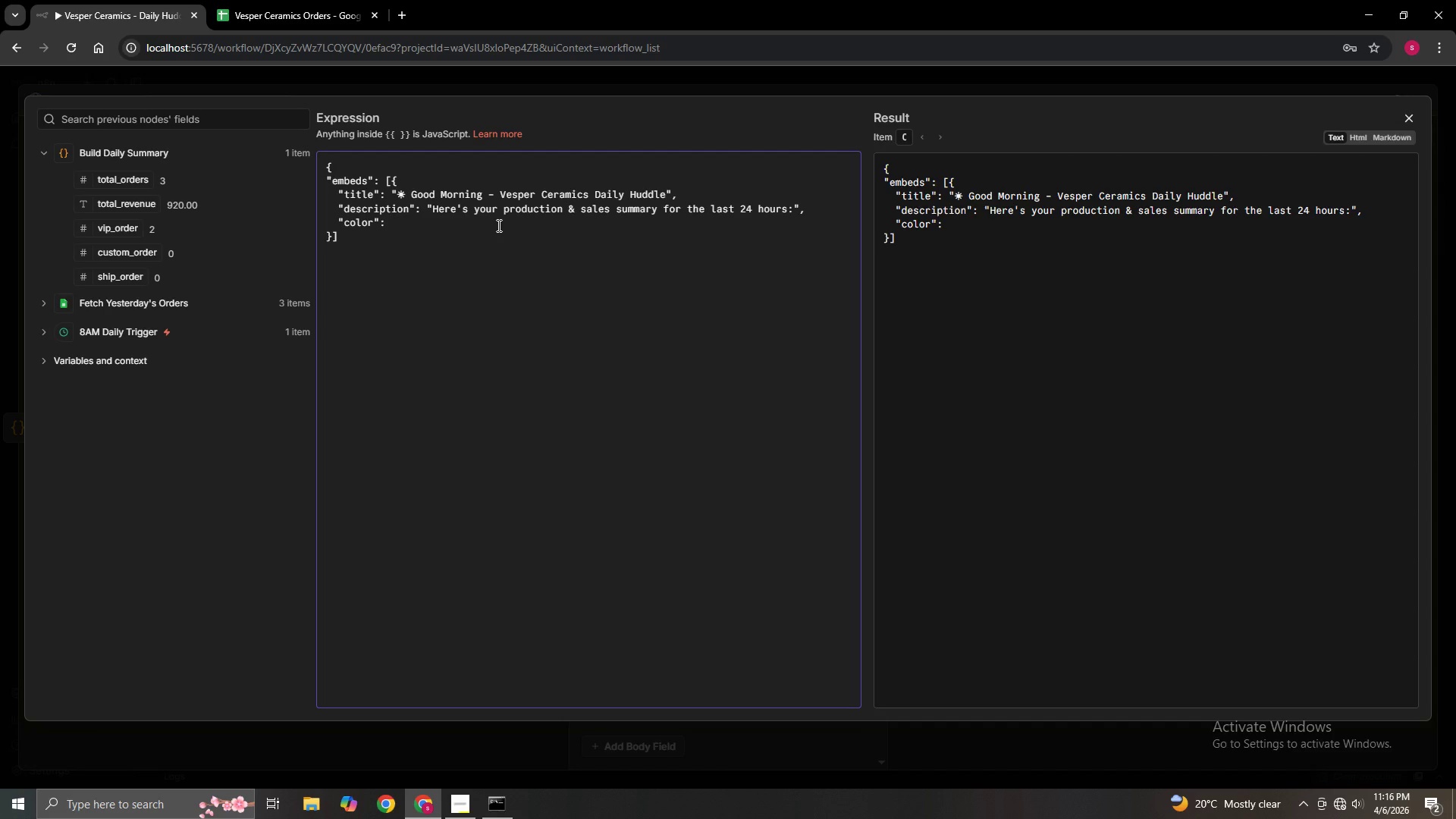 
key(Space)
 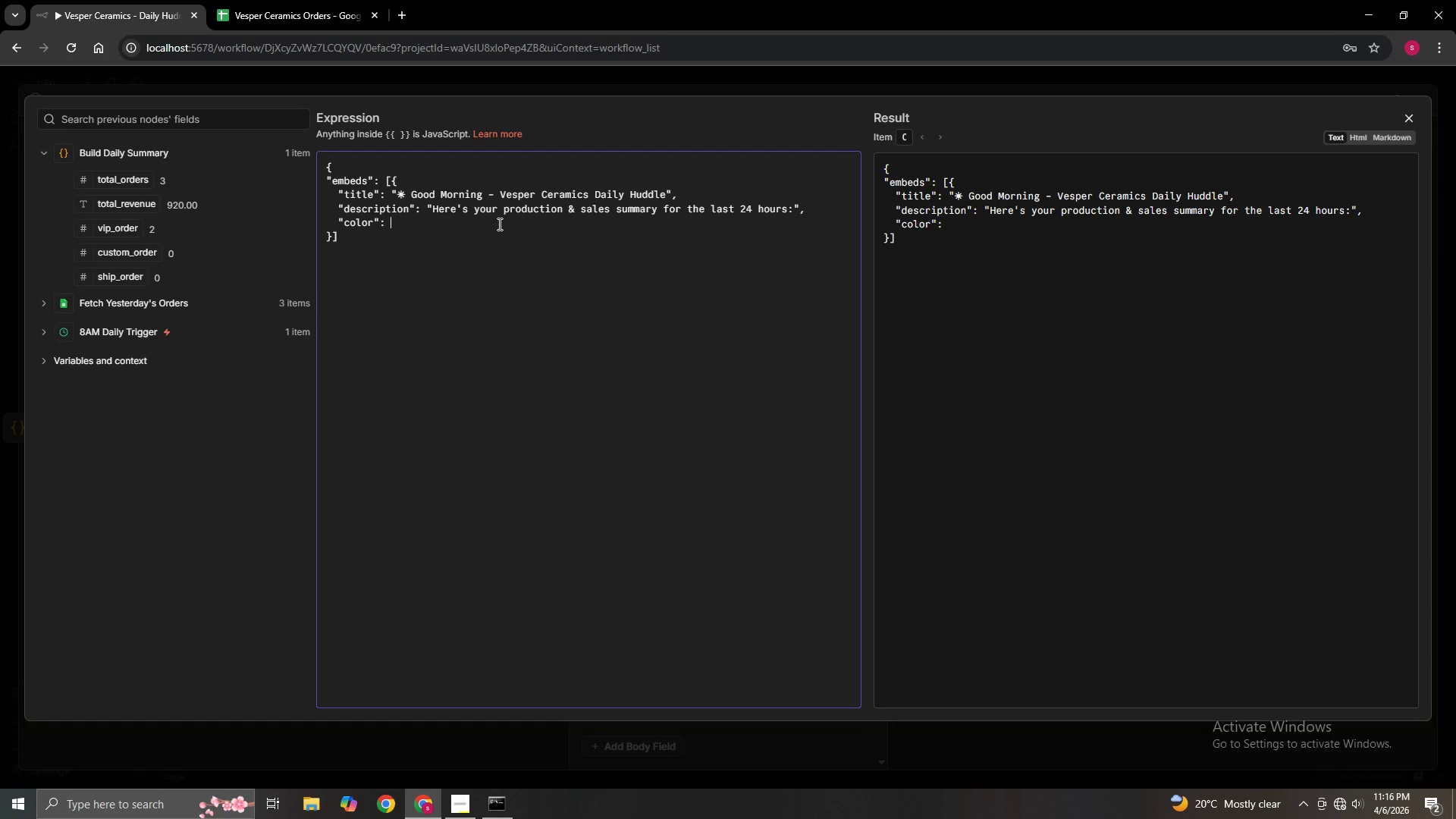 
key(Numpad5)
 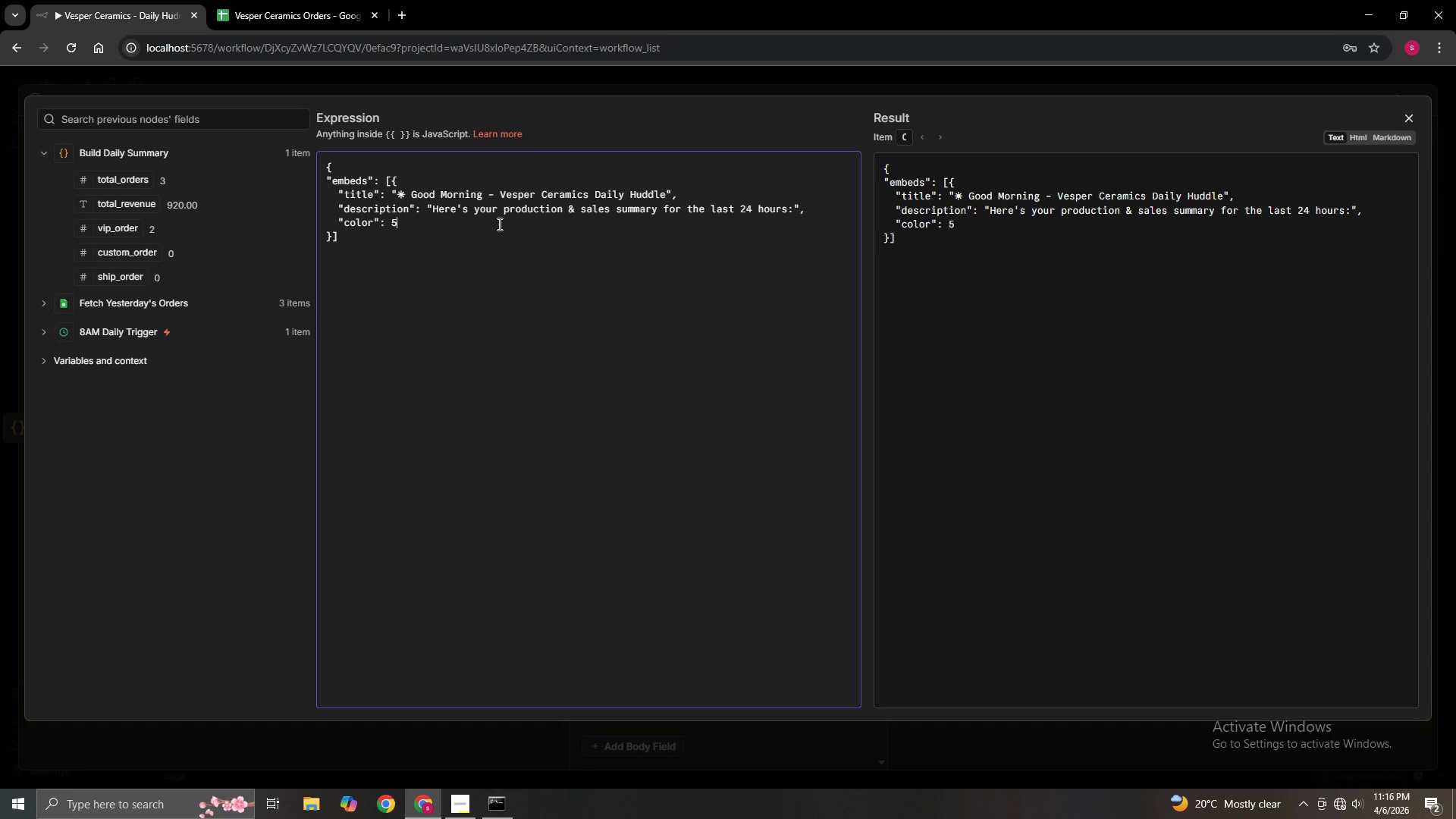 
key(Numpad7)
 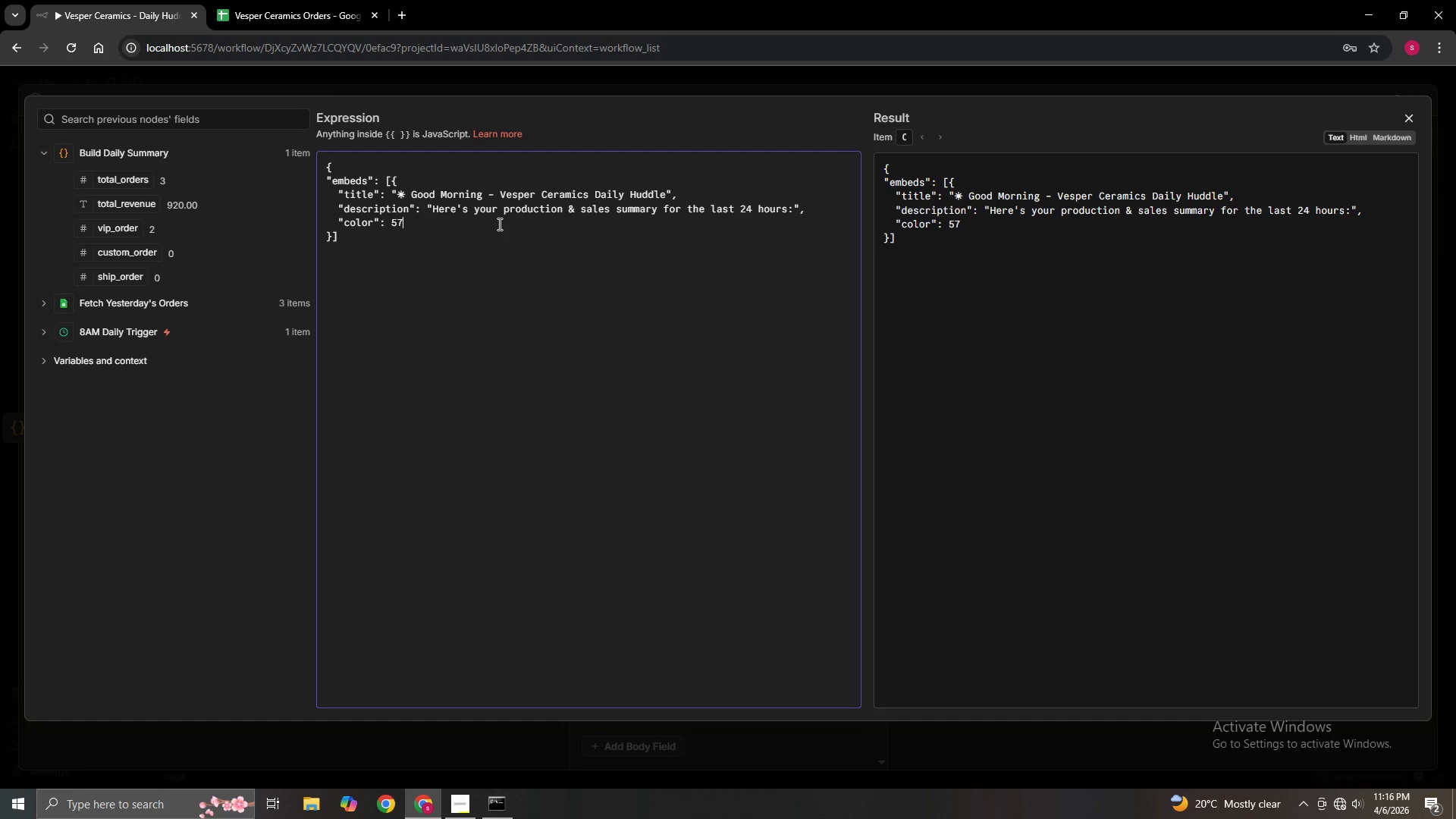 
key(Numpad9)
 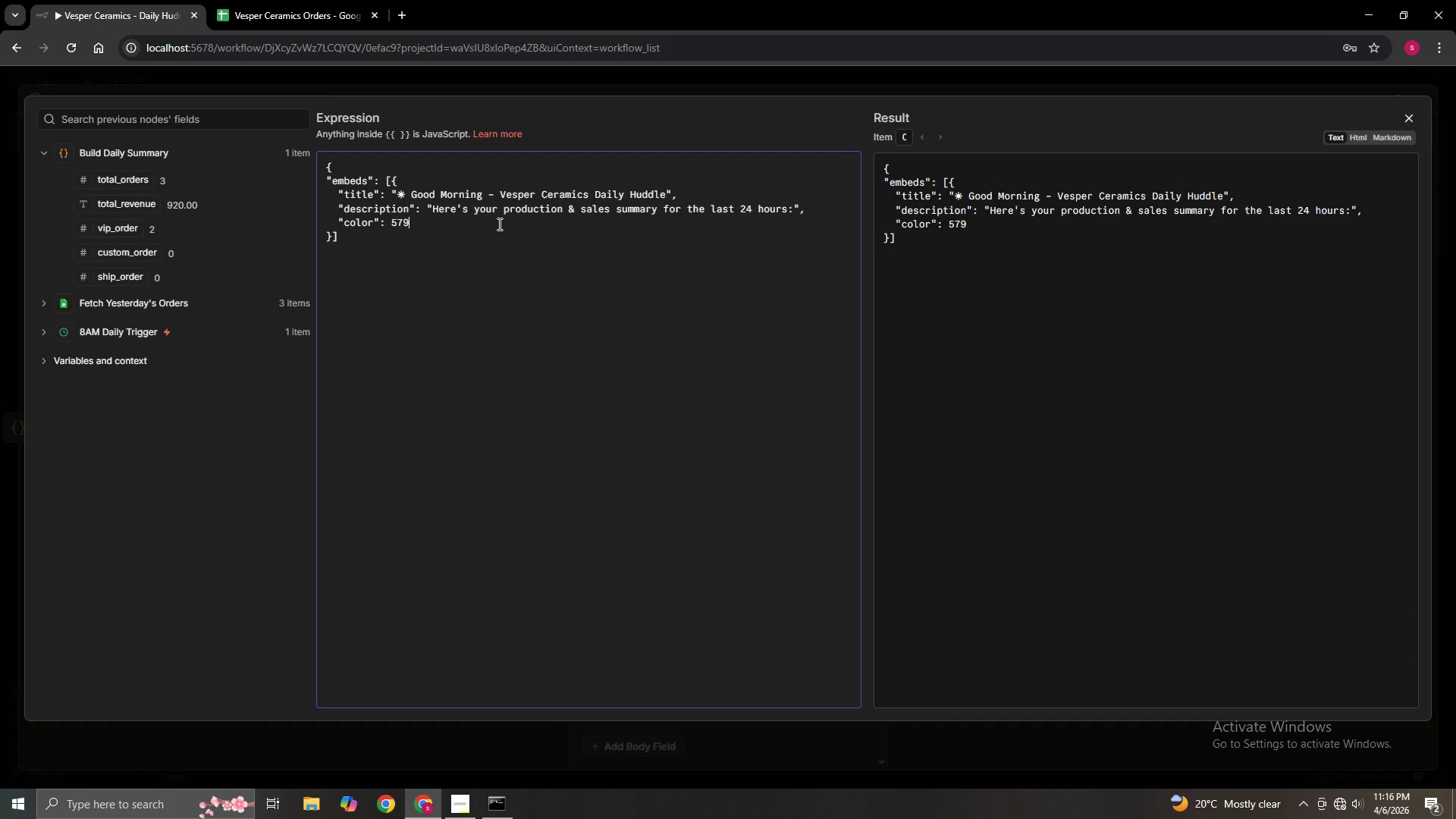 
key(Numpad3)
 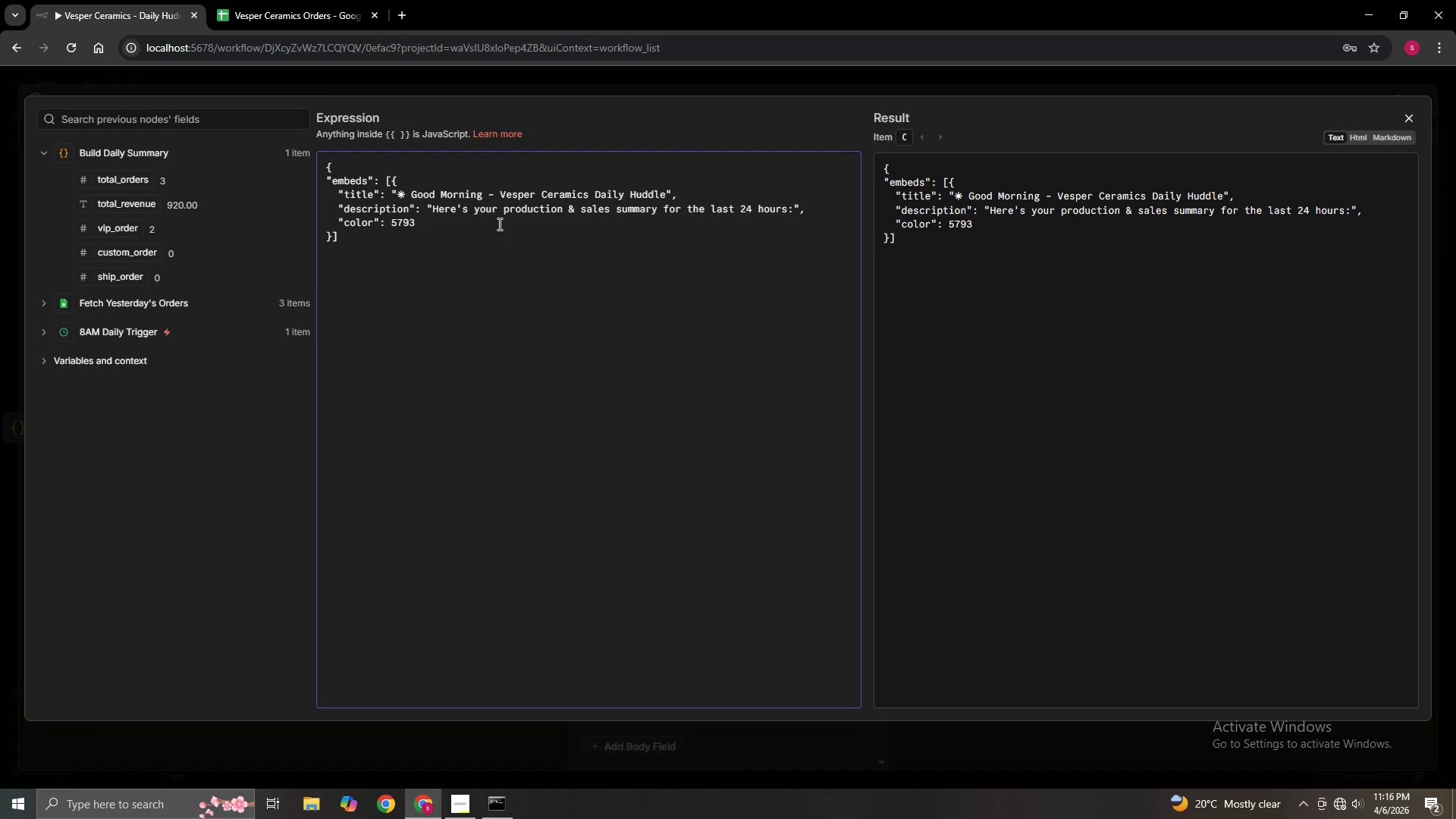 
key(Numpad2)
 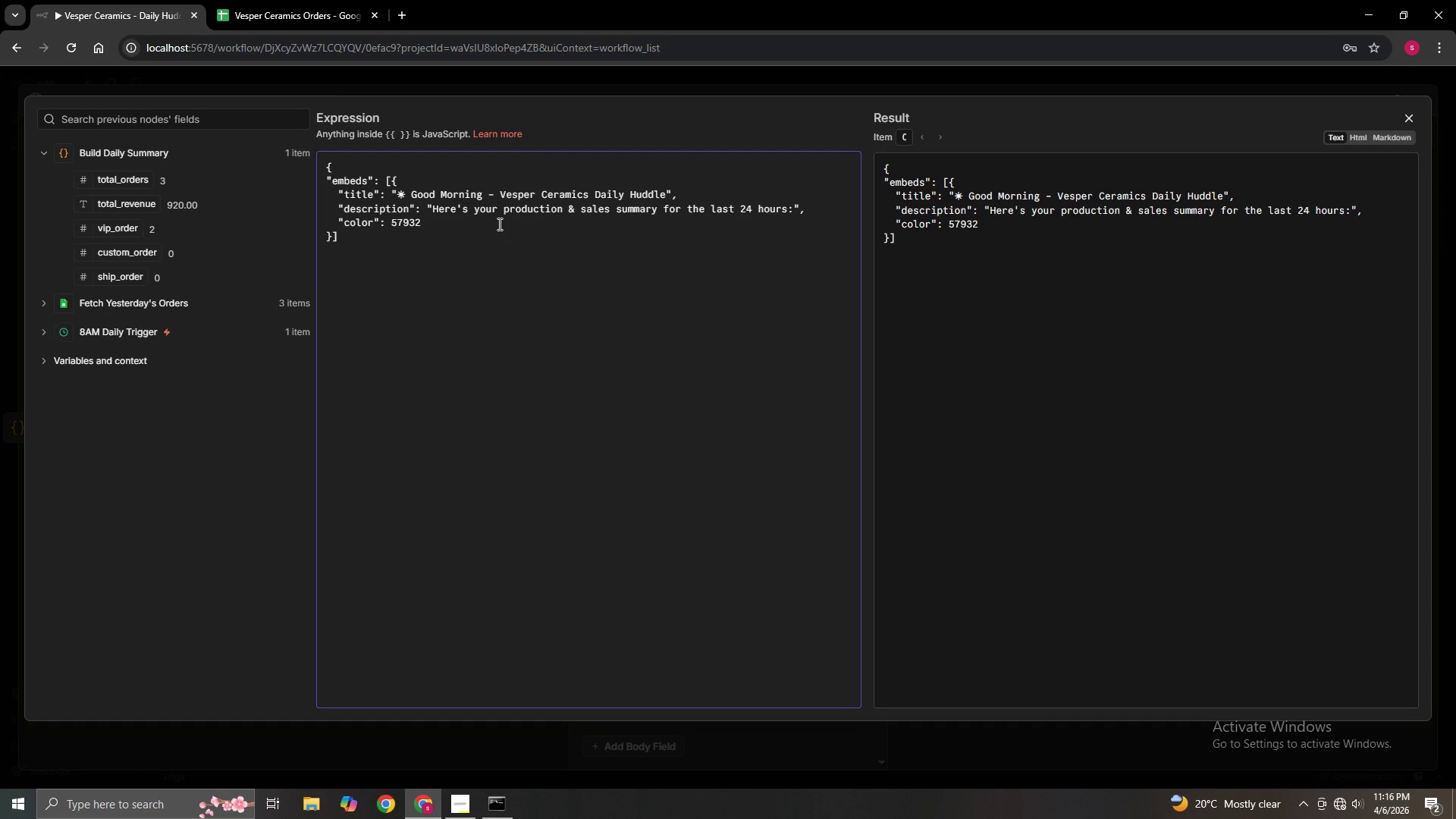 
key(Numpad6)
 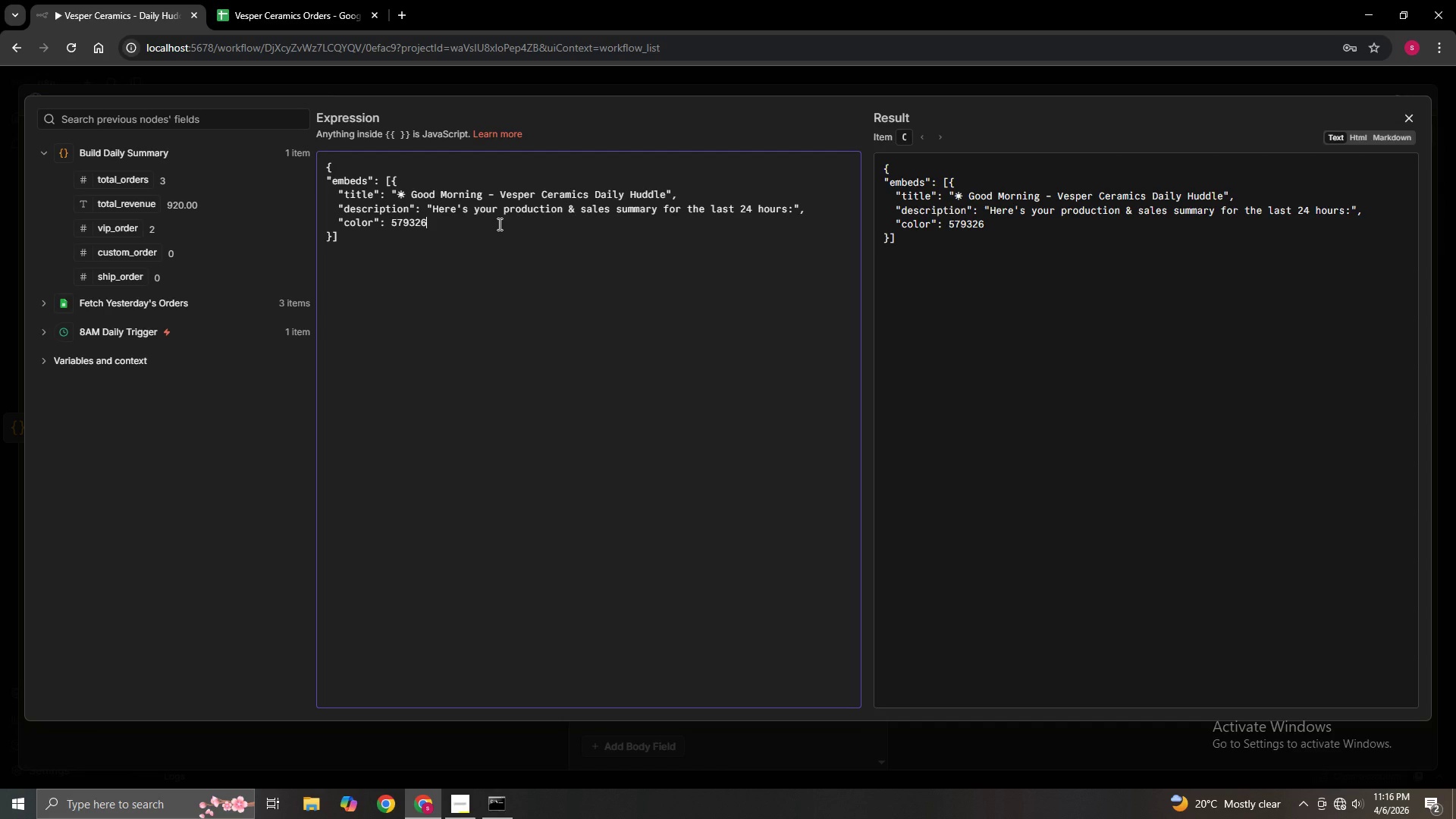 
key(Numpad6)
 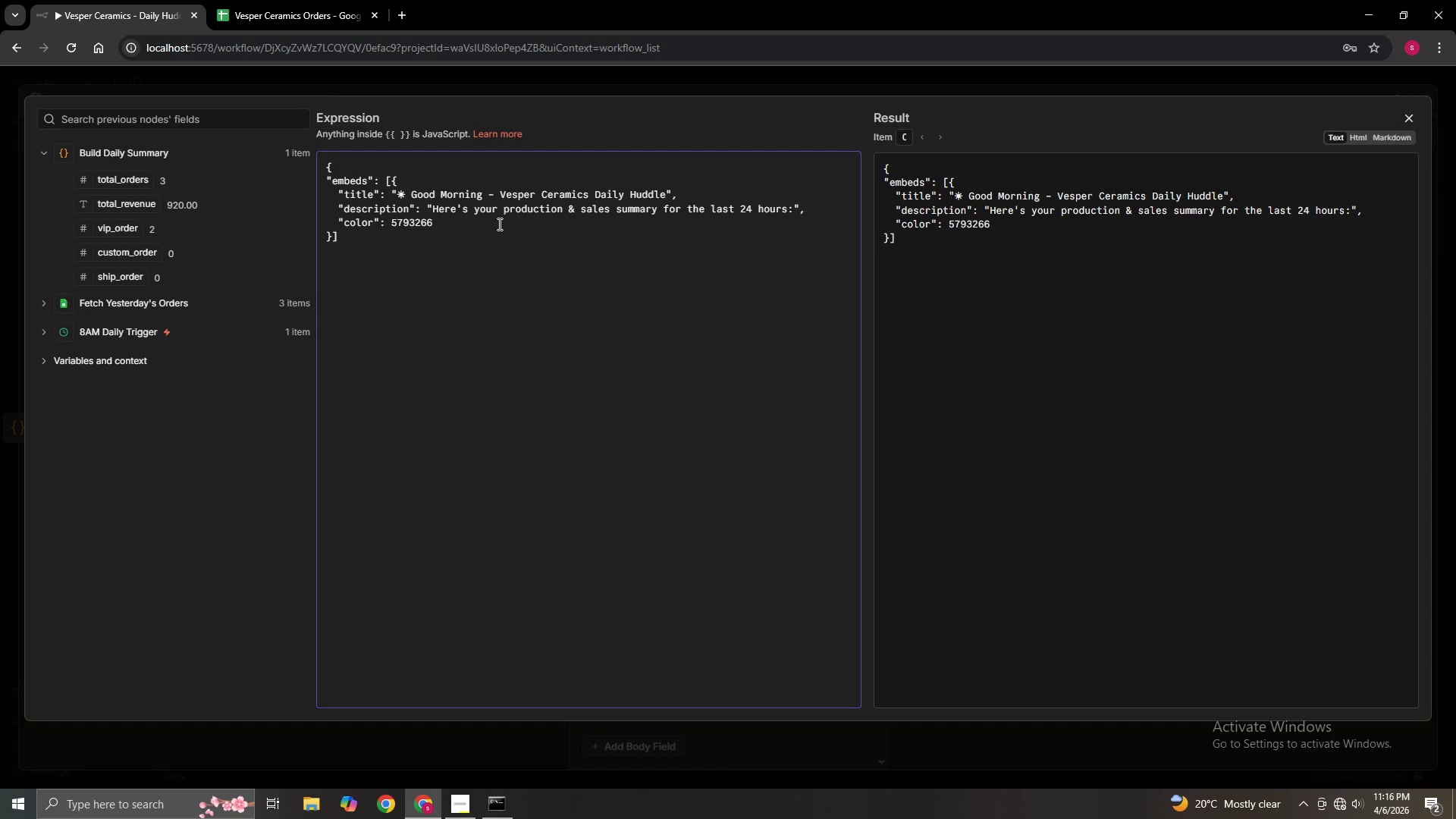 
key(Comma)
 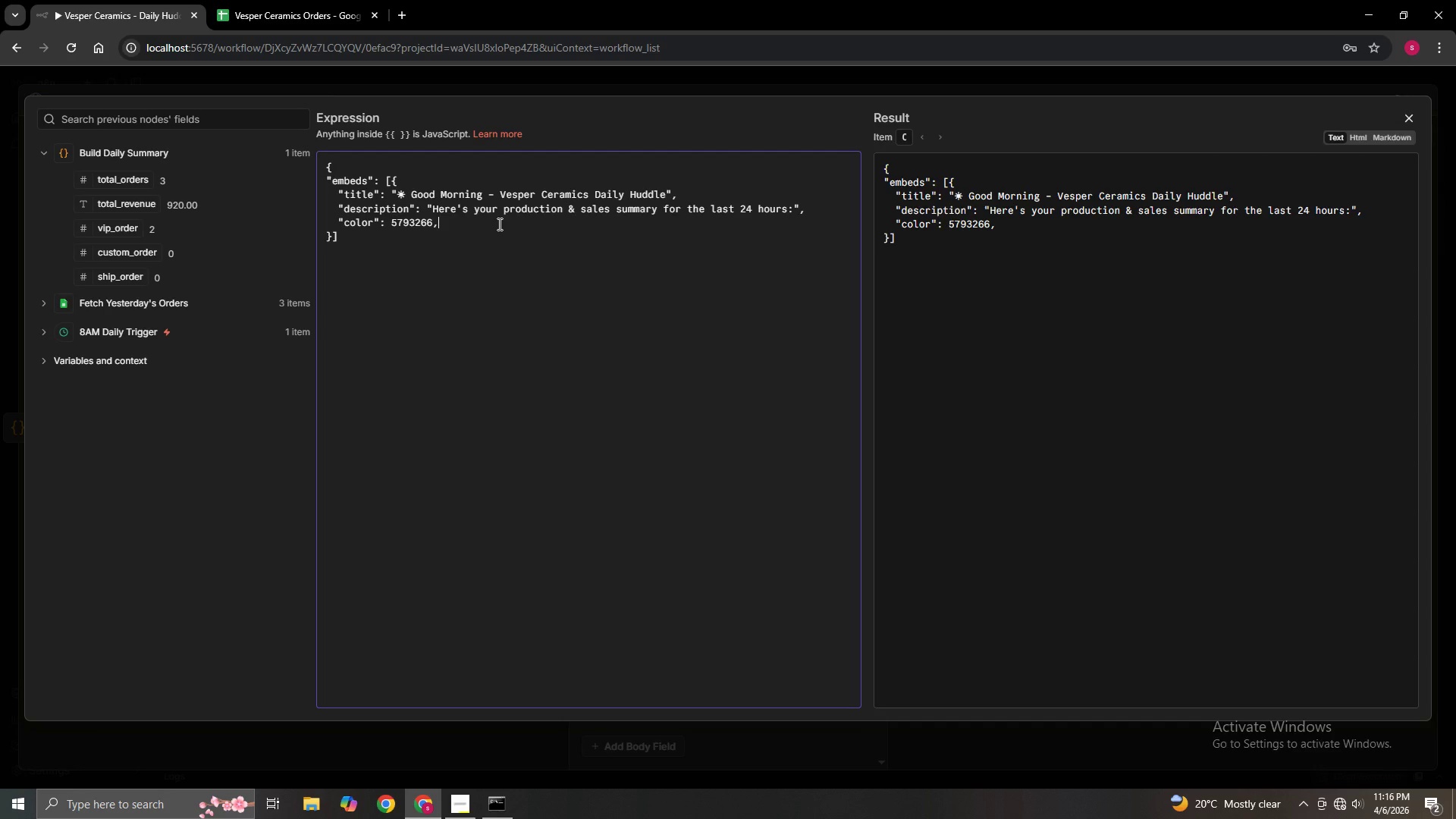 
wait(11.47)
 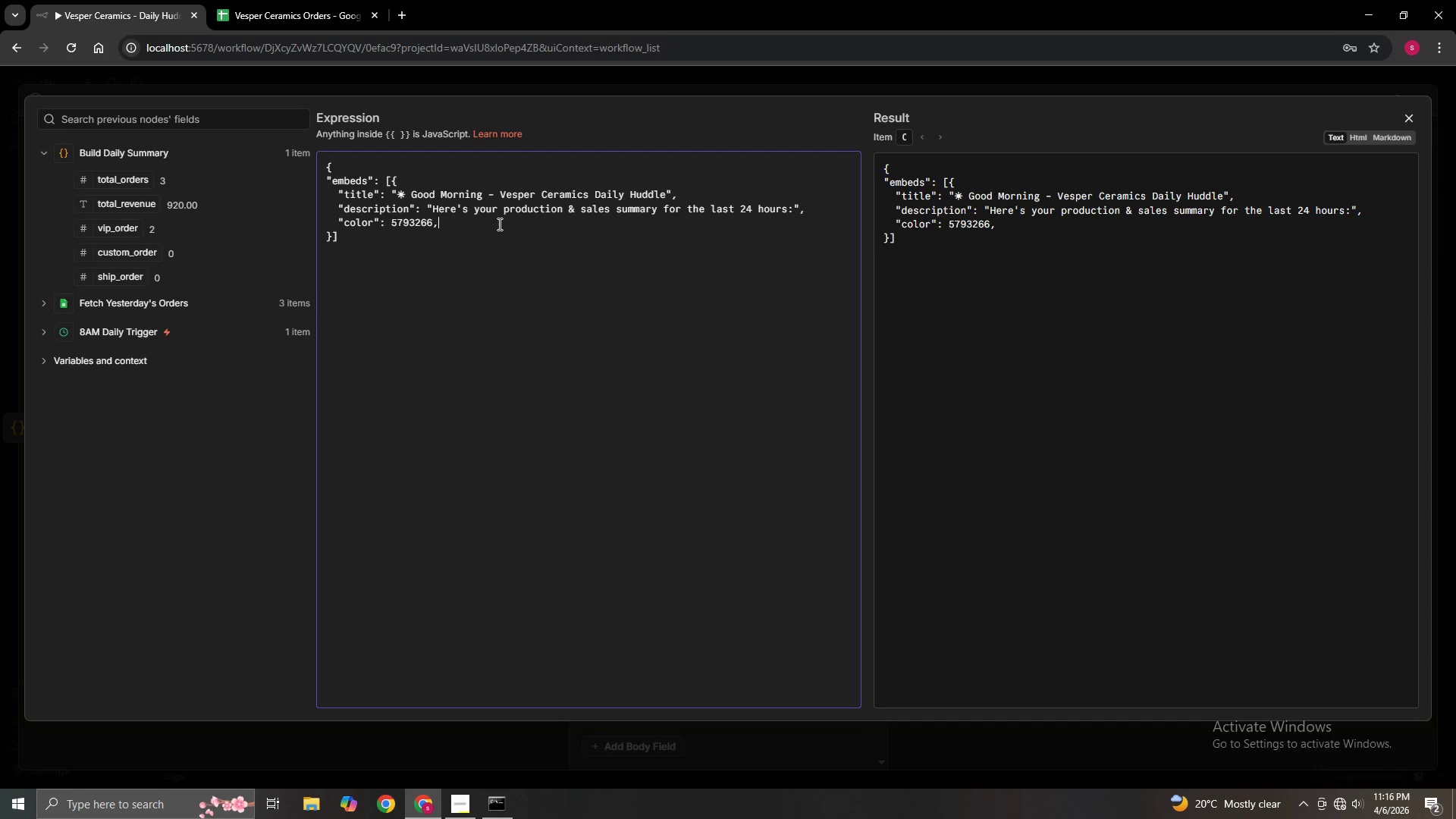 
key(Enter)
 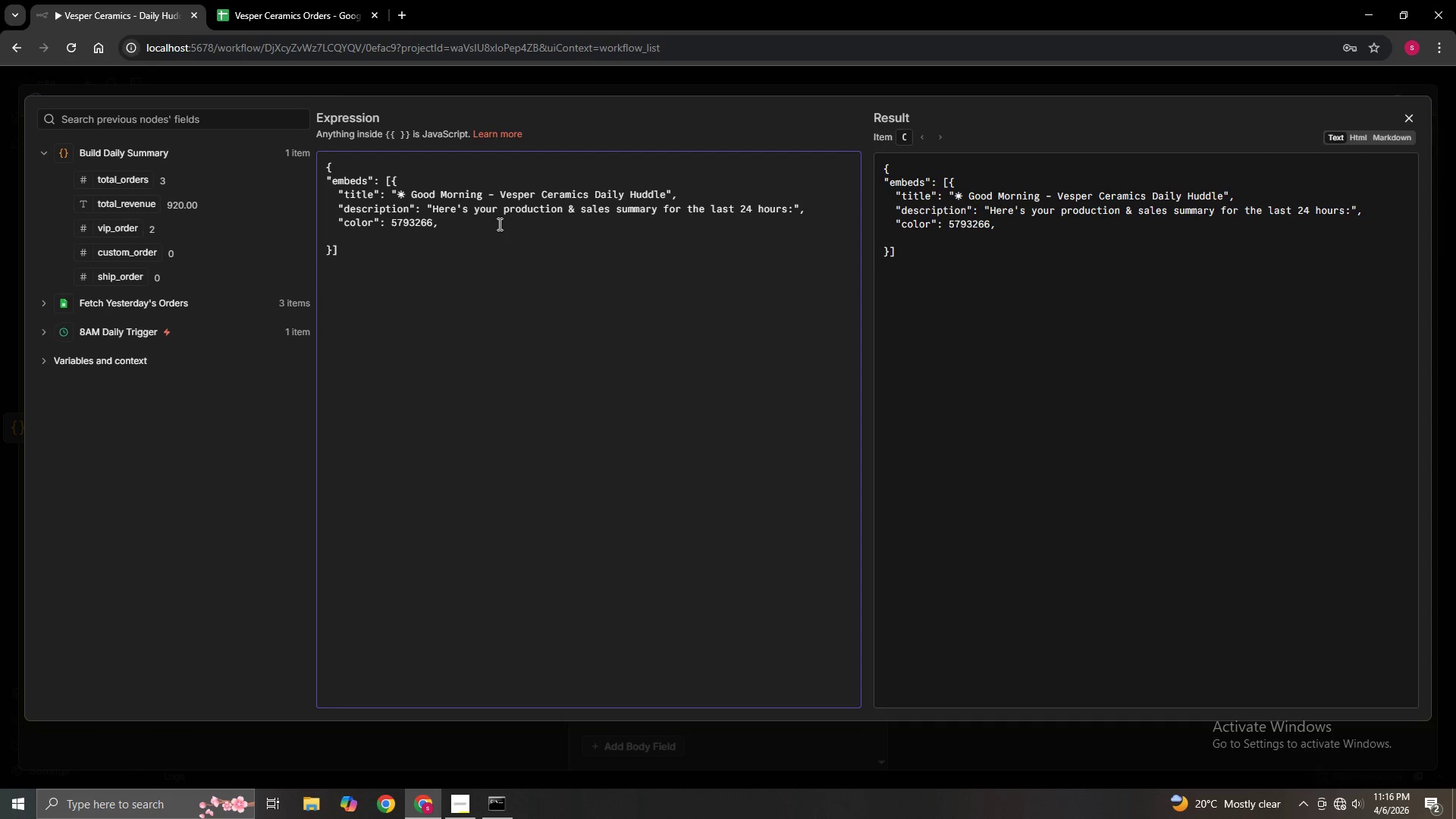 
key(Space)
 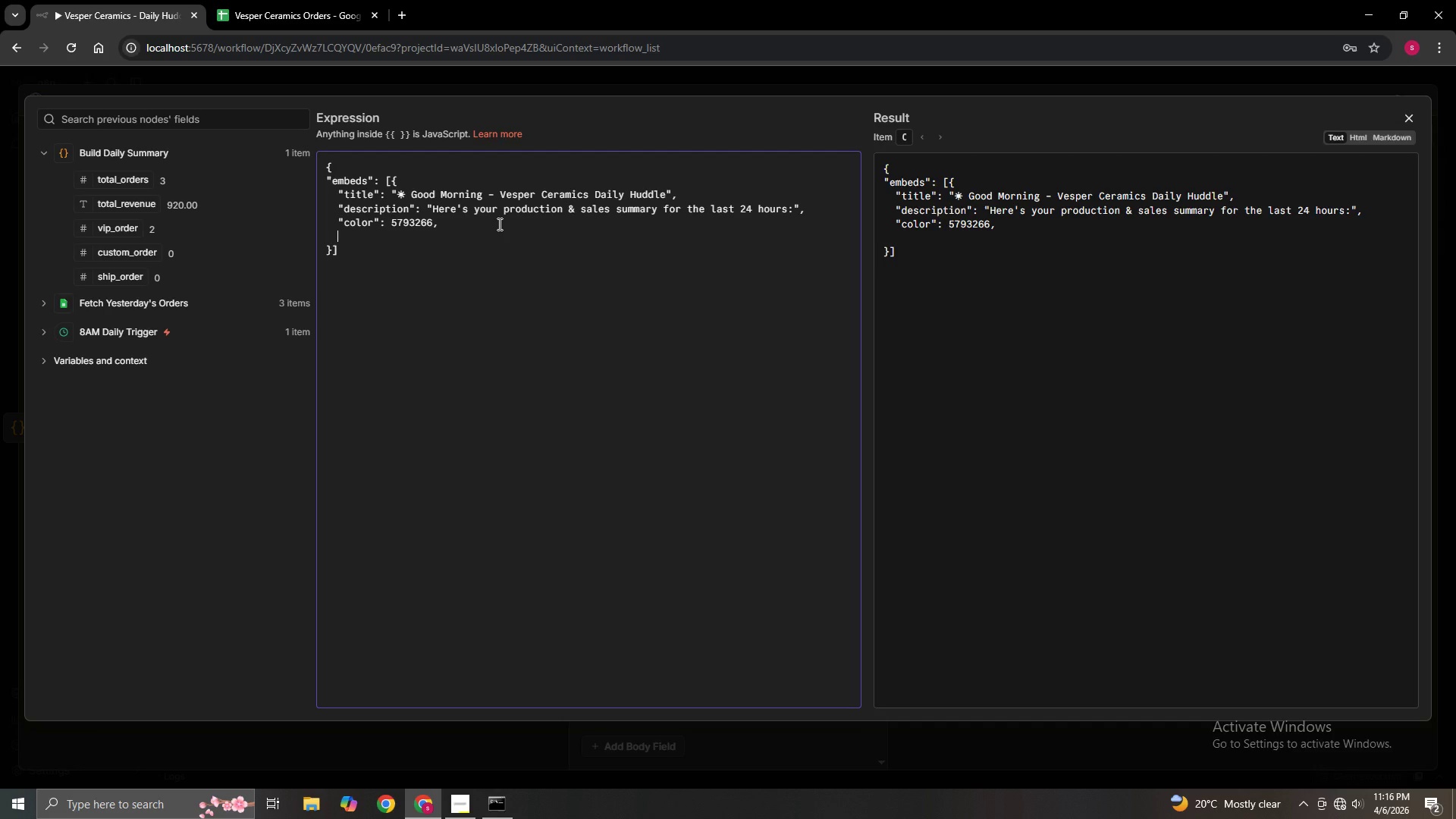 
key(Space)
 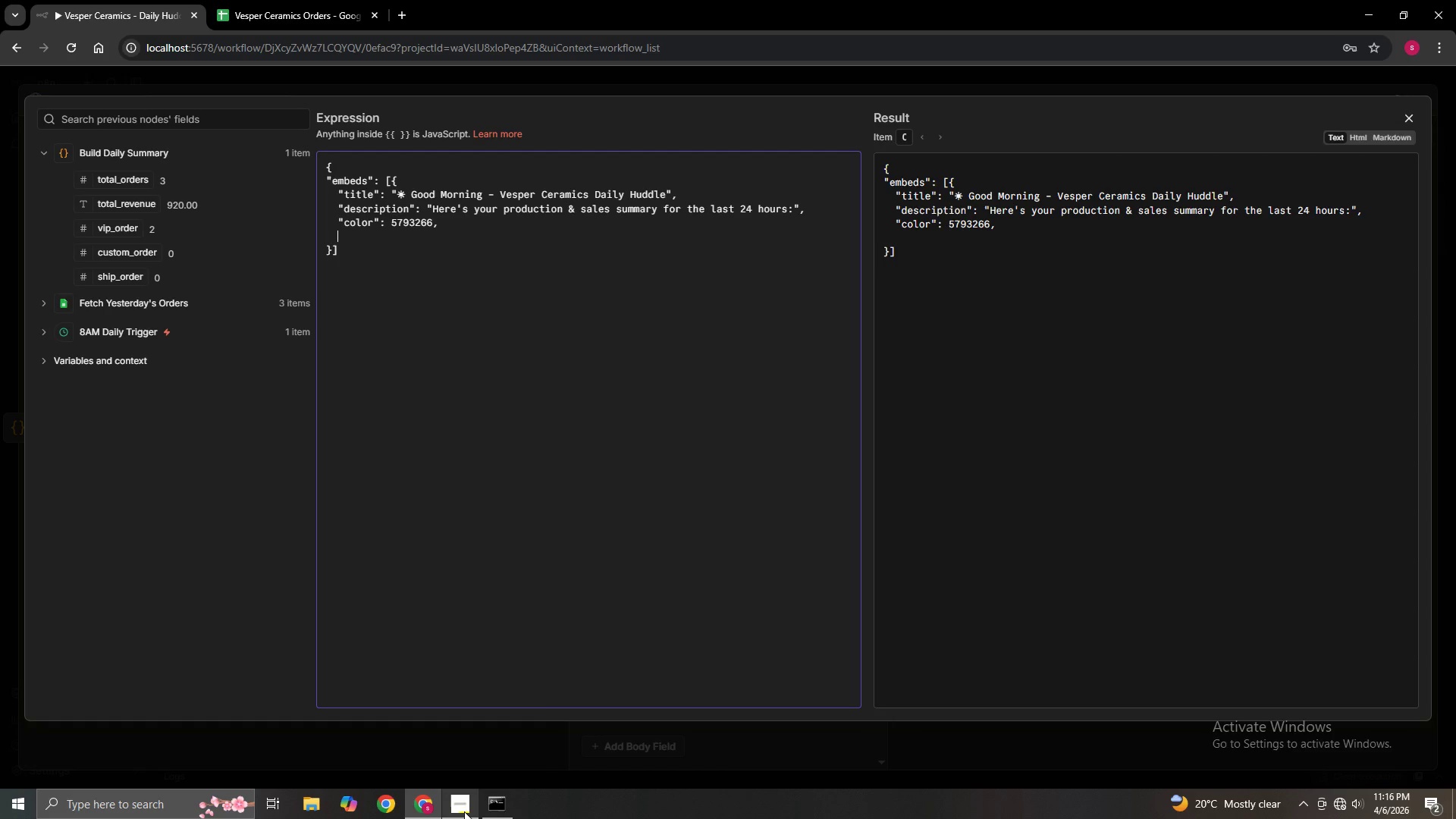 
left_click([464, 811])